 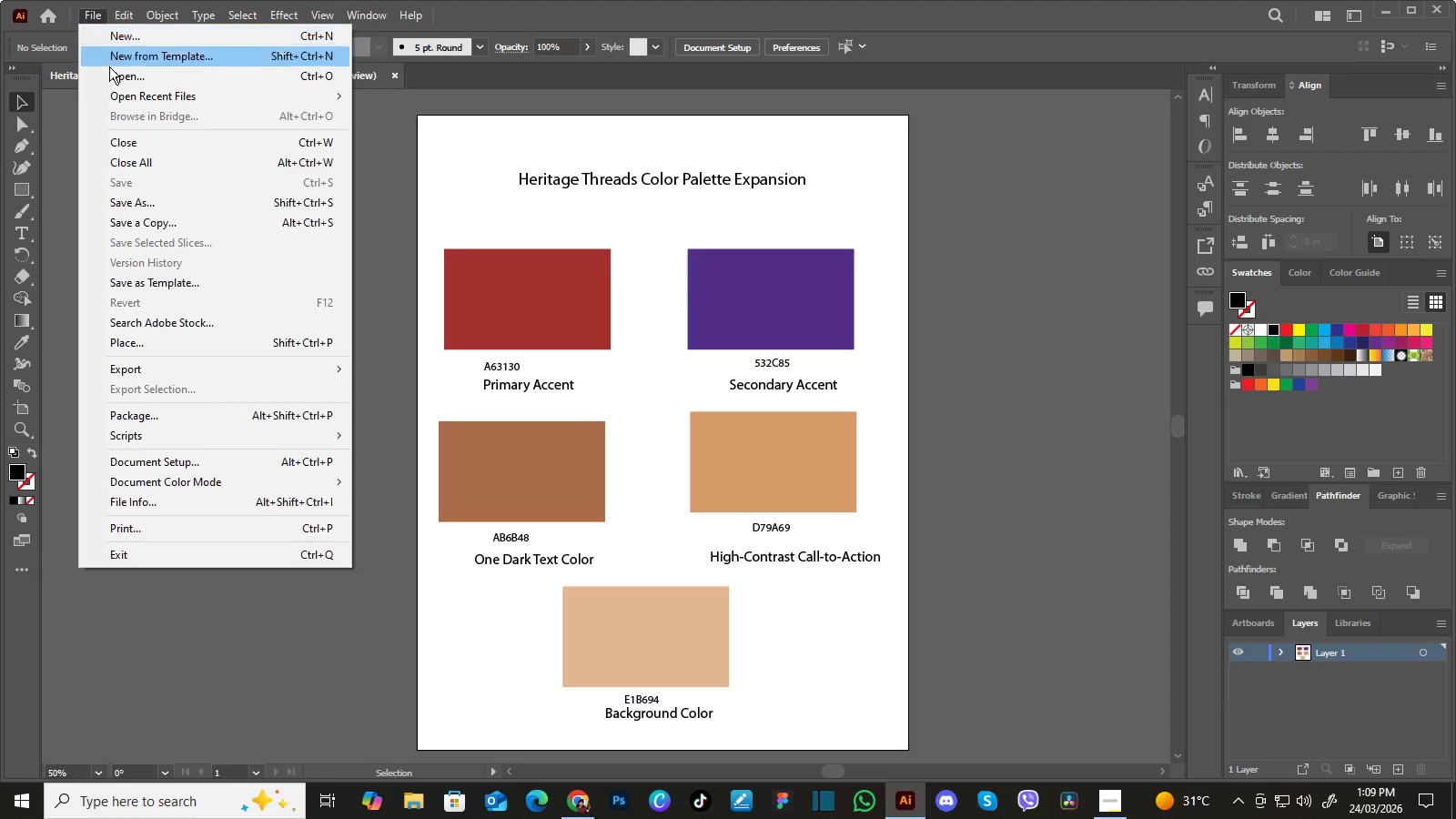 
left_click([153, 204])
 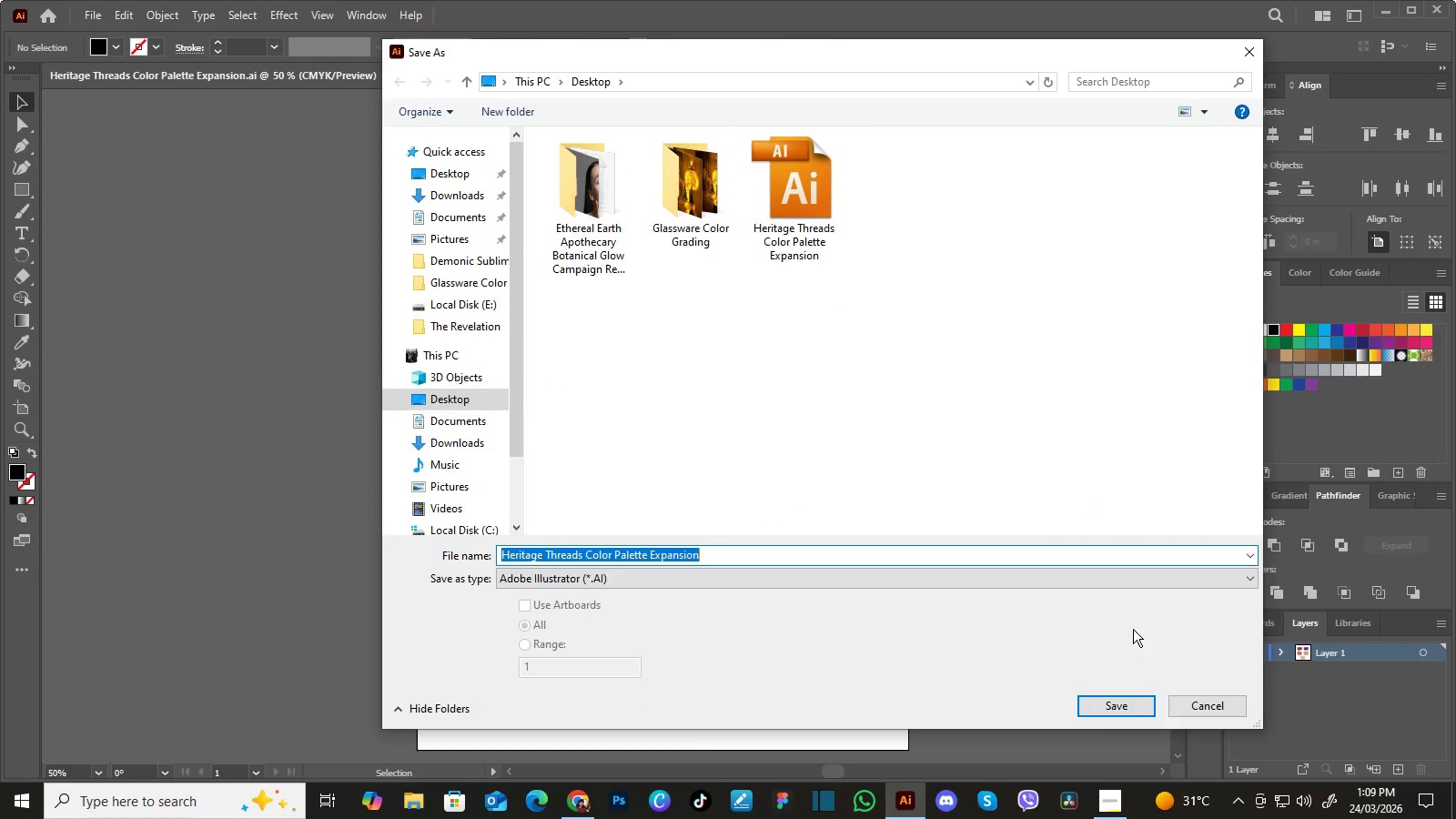 
left_click([1129, 702])
 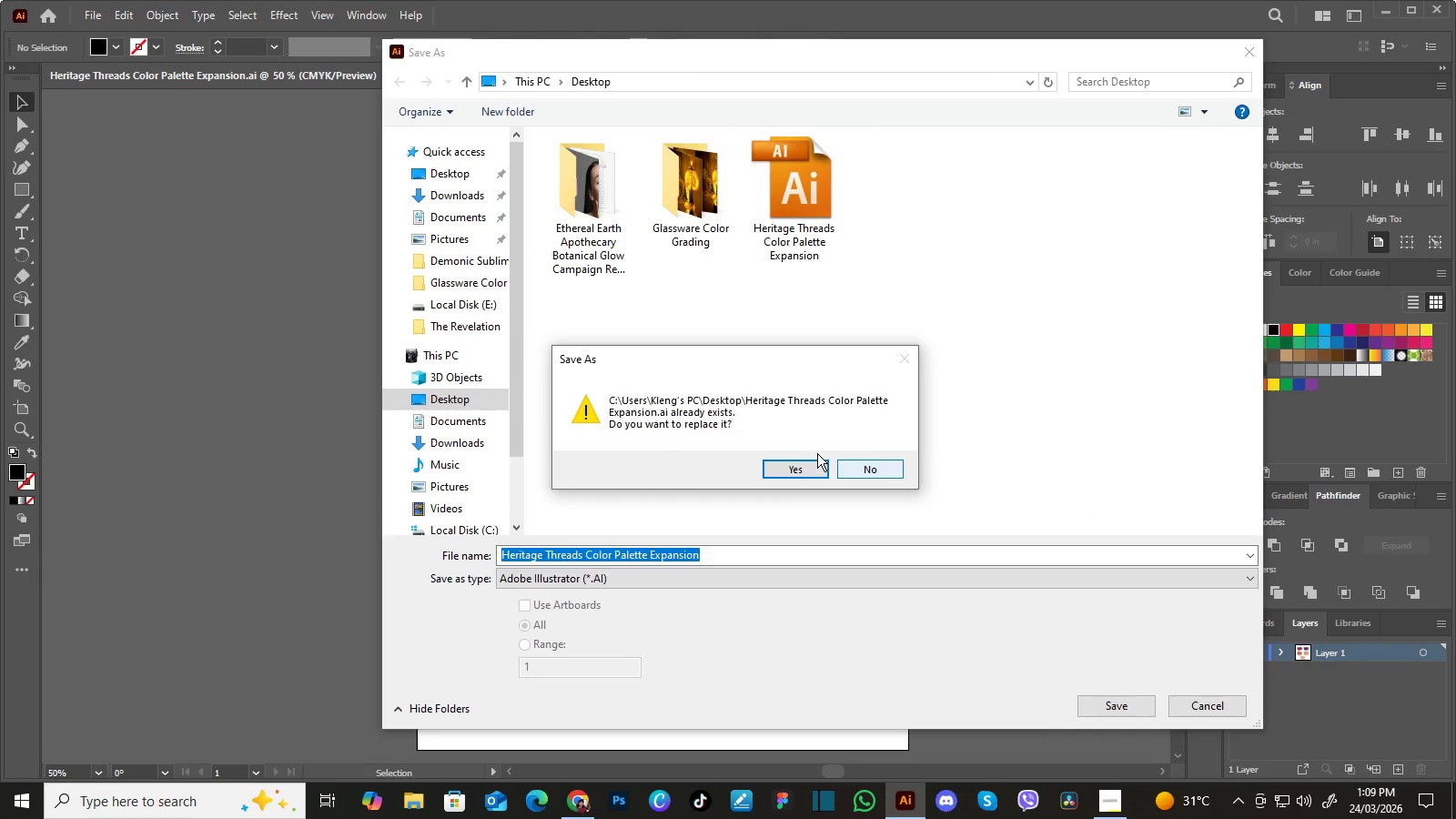 
left_click([807, 468])
 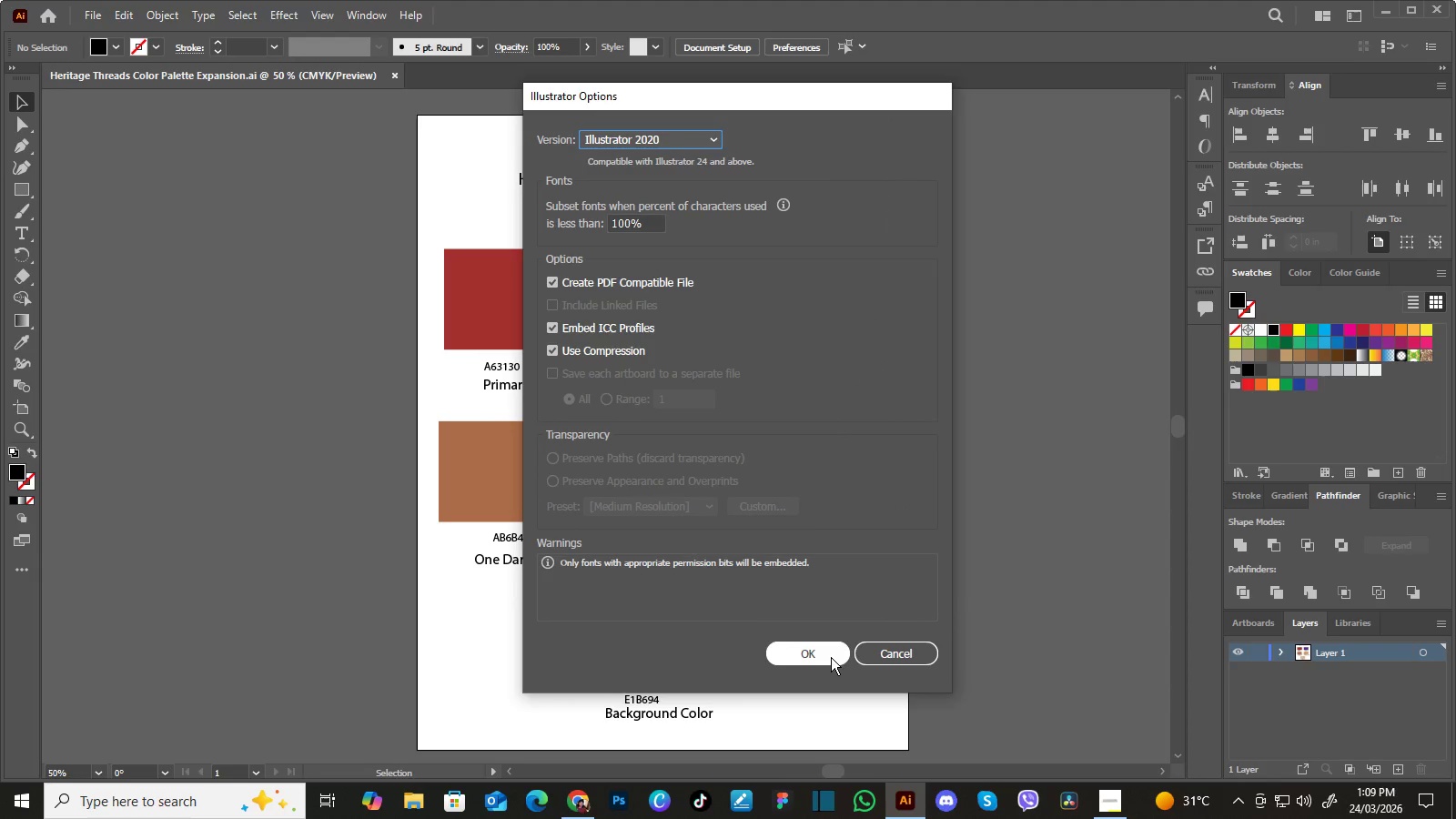 
left_click([828, 656])
 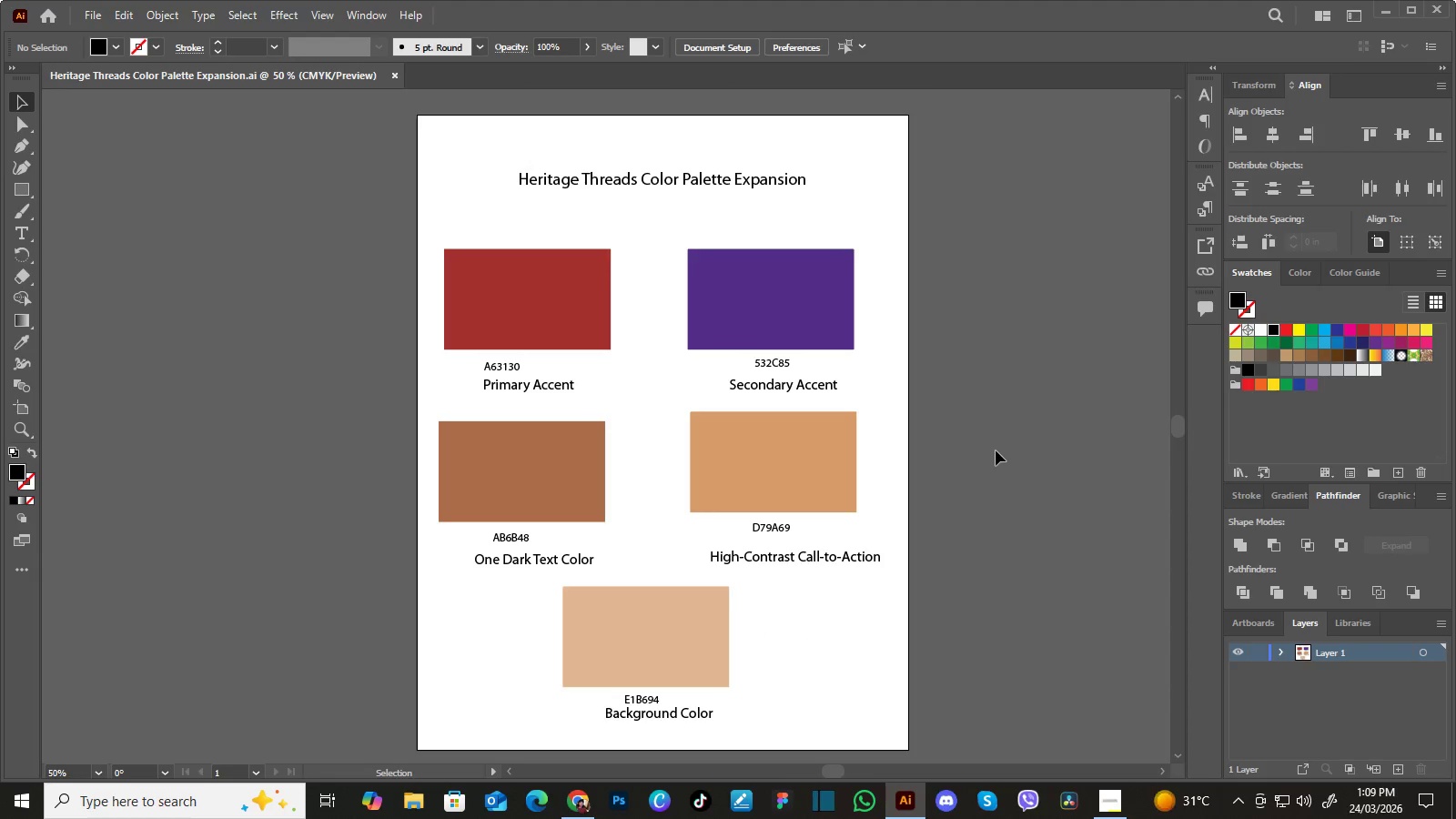 
hold_key(key=Space, duration=1.06)
 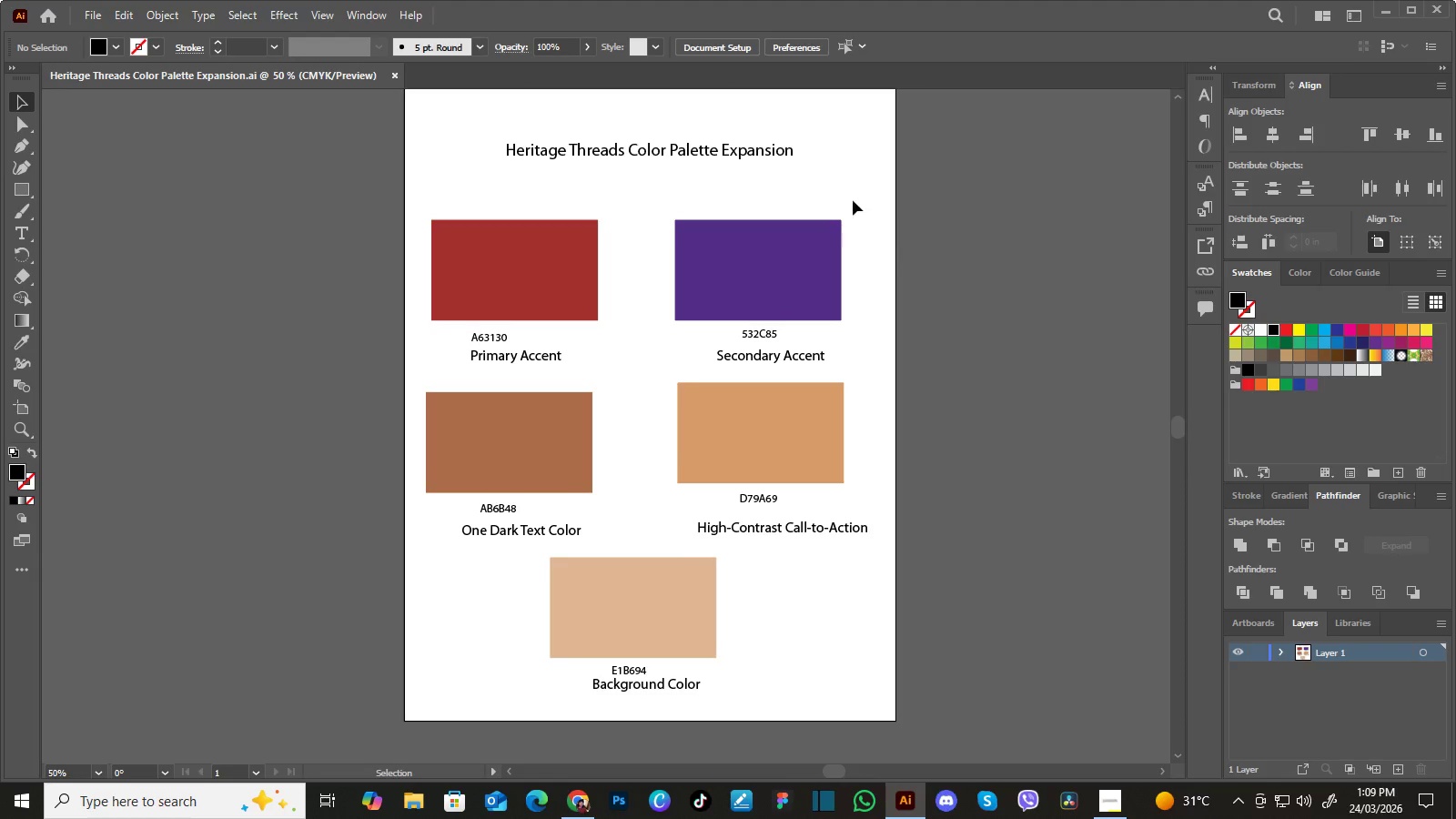 
left_click_drag(start_coordinate=[982, 464], to_coordinate=[973, 429])
 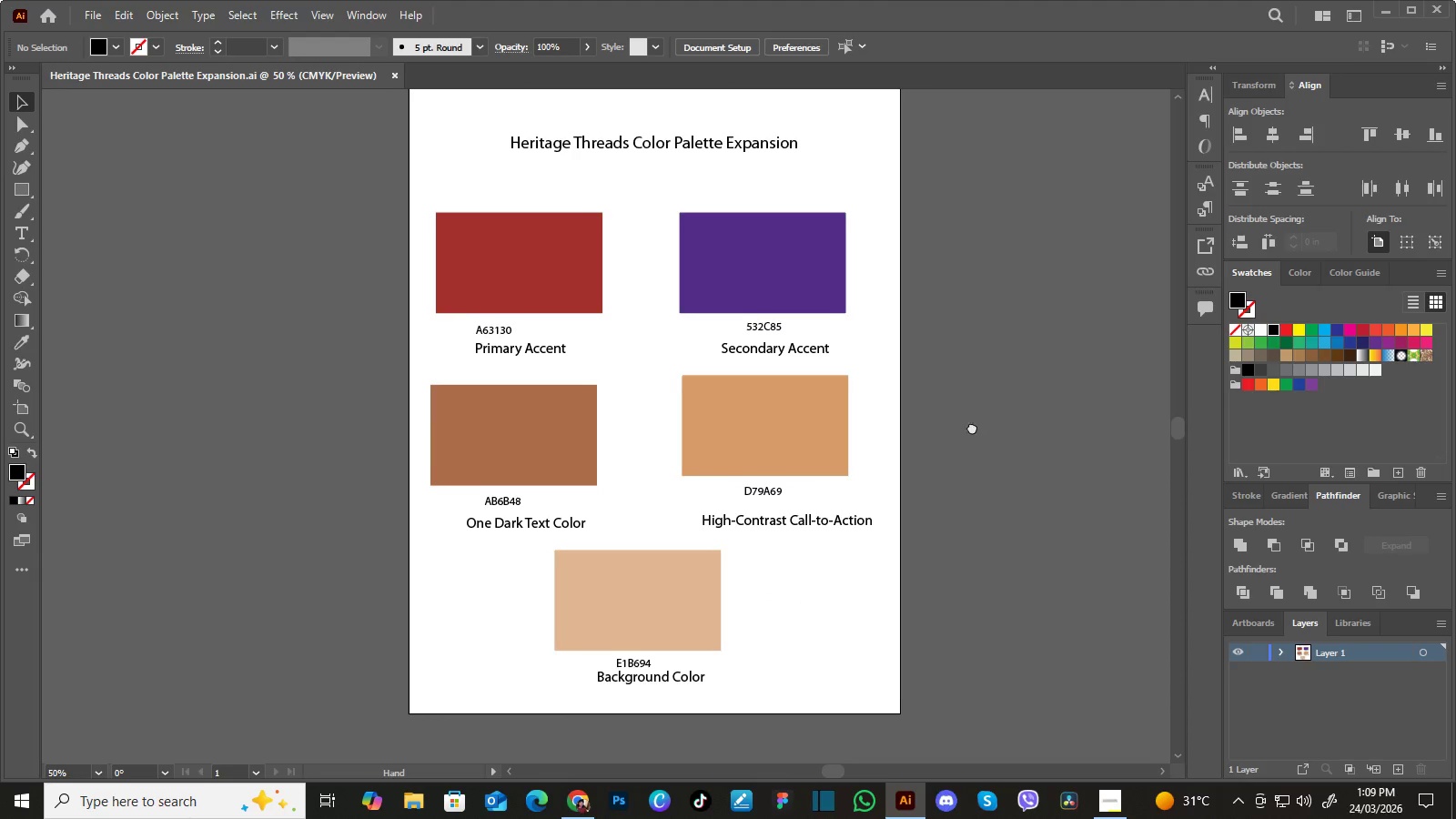 
left_click_drag(start_coordinate=[974, 424], to_coordinate=[969, 431])
 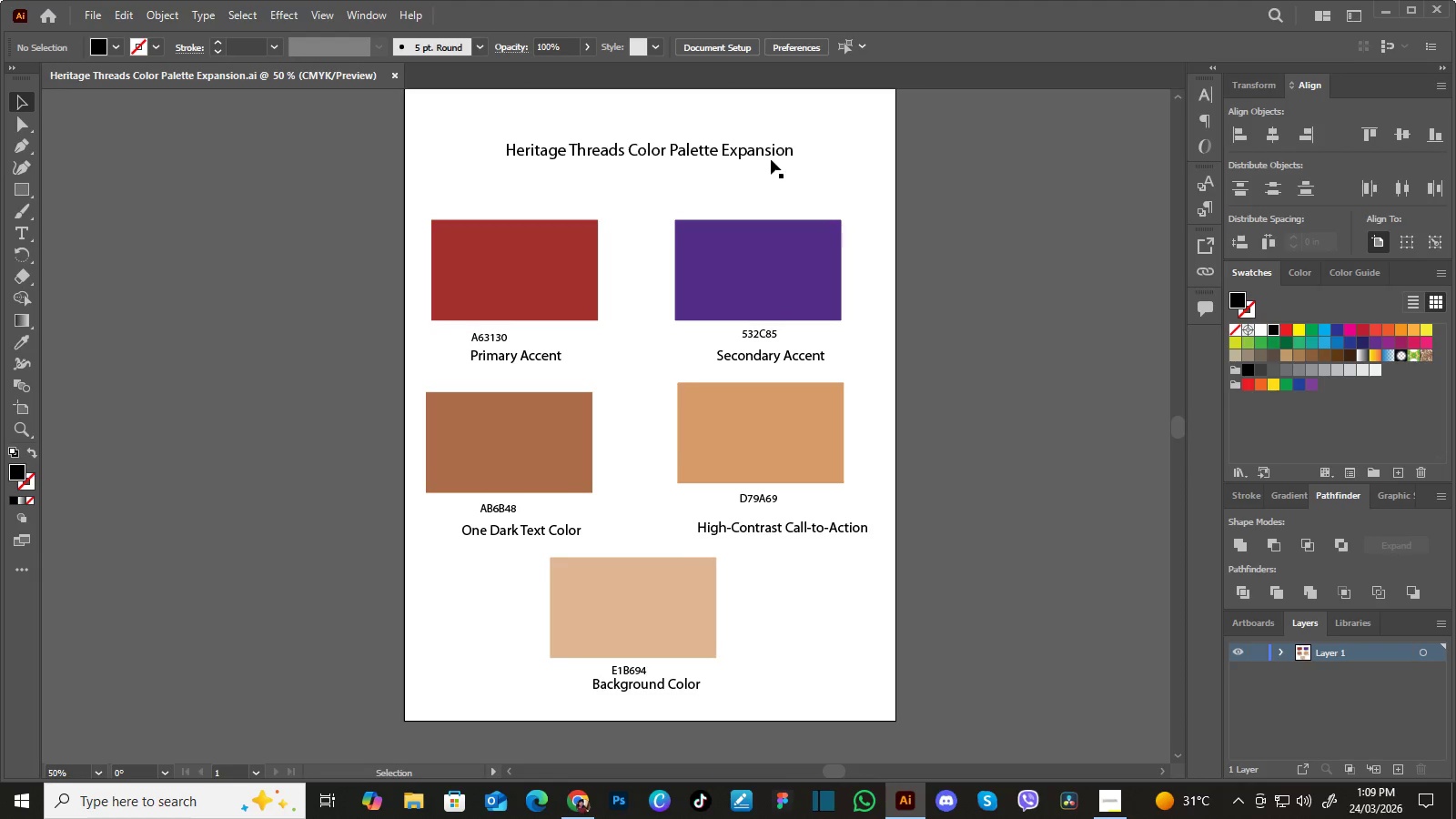 
left_click([766, 156])
 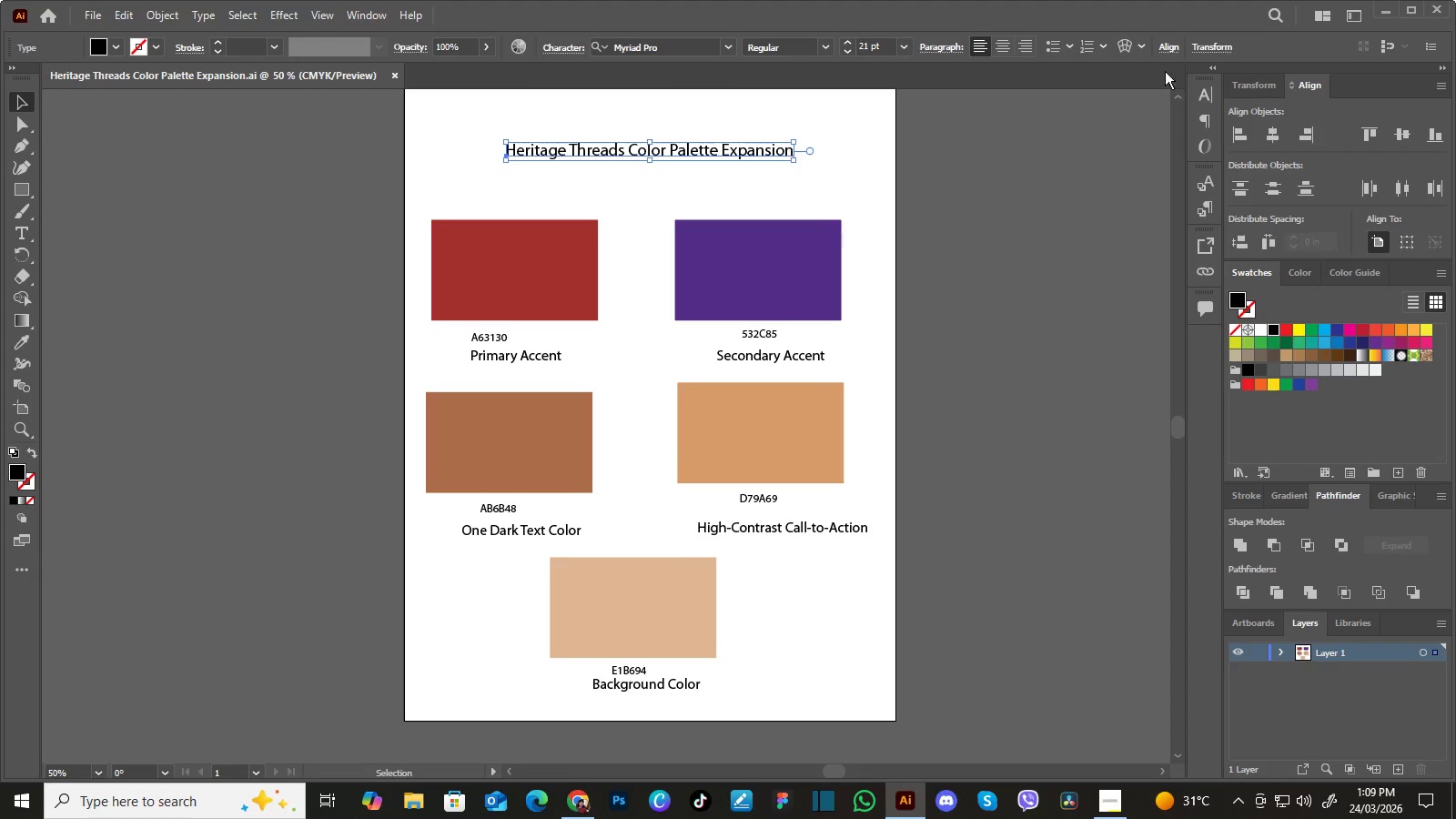 
left_click([1177, 48])
 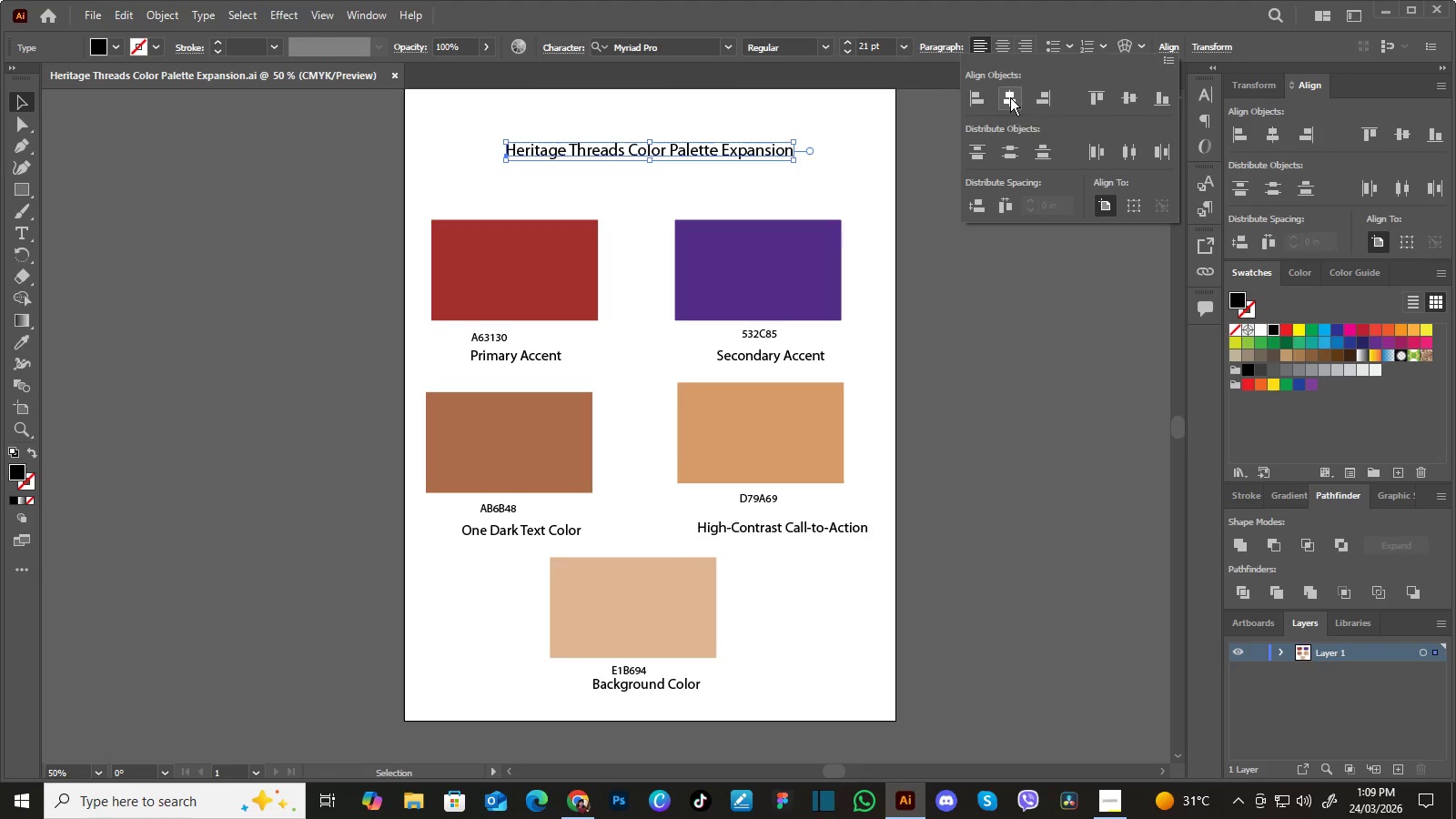 
double_click([1010, 97])
 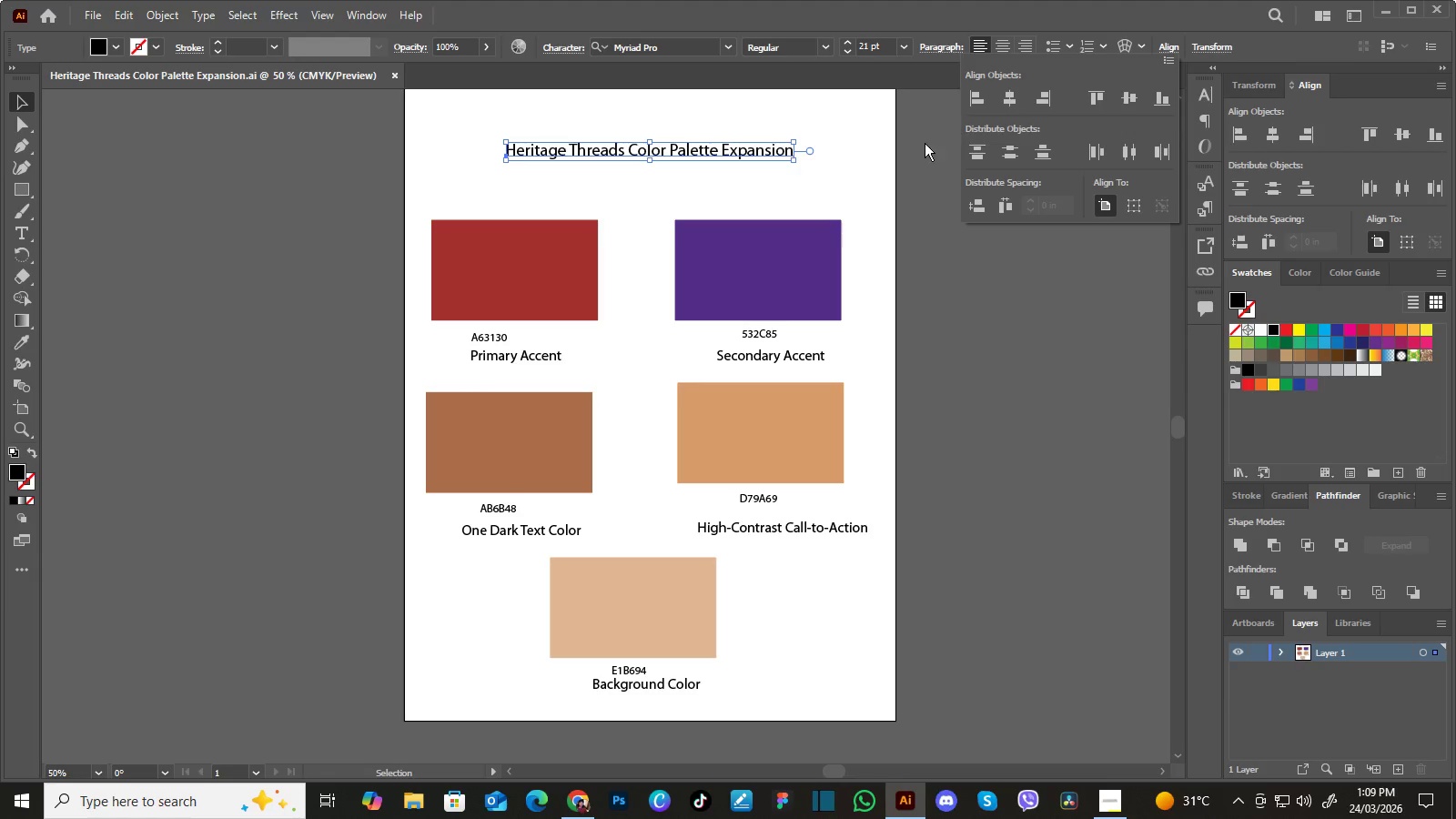 
left_click([920, 146])
 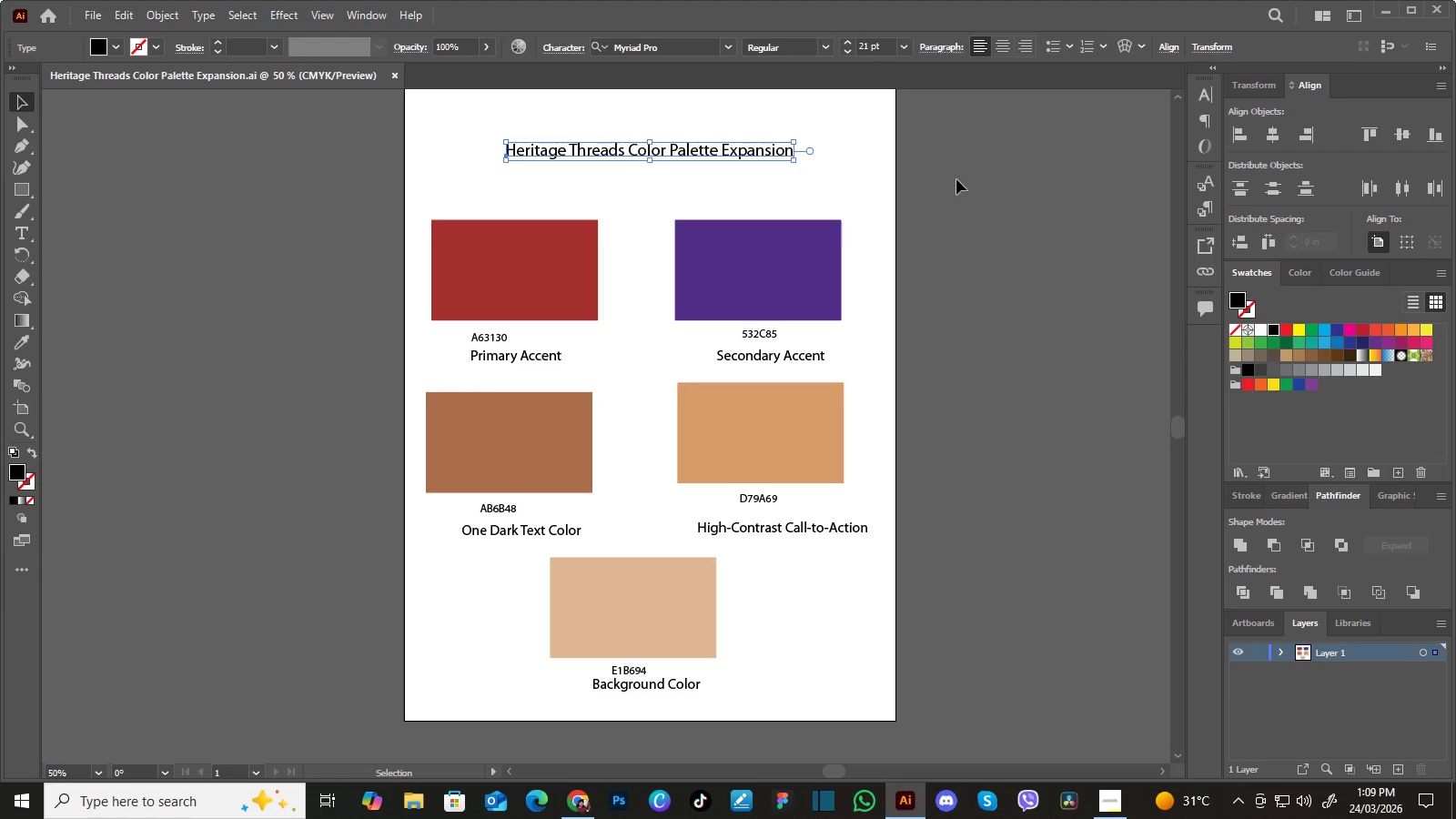 
hold_key(key=Space, duration=1.36)
 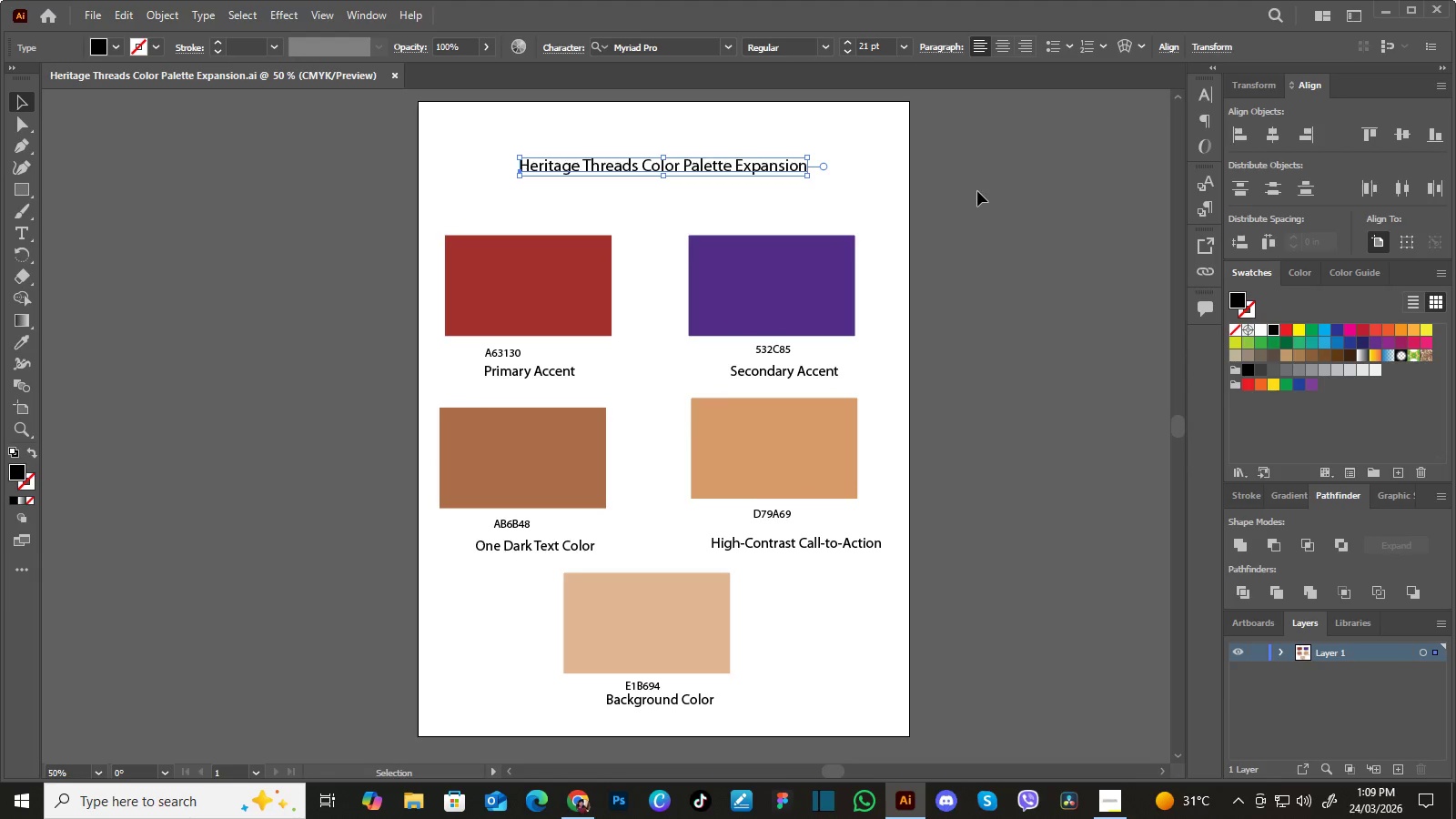 
left_click_drag(start_coordinate=[957, 179], to_coordinate=[961, 207])
 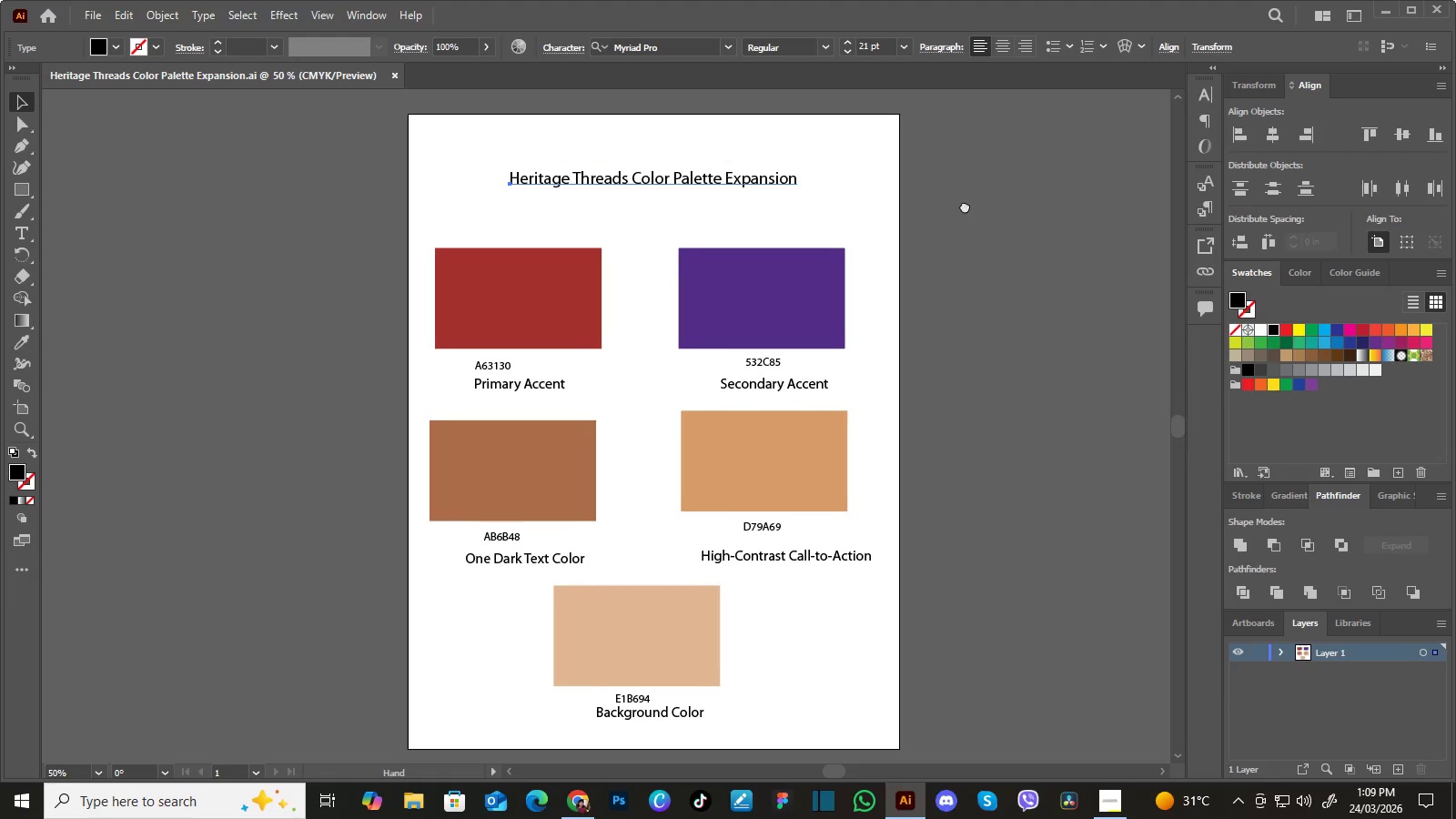 
left_click_drag(start_coordinate=[961, 207], to_coordinate=[971, 195])
 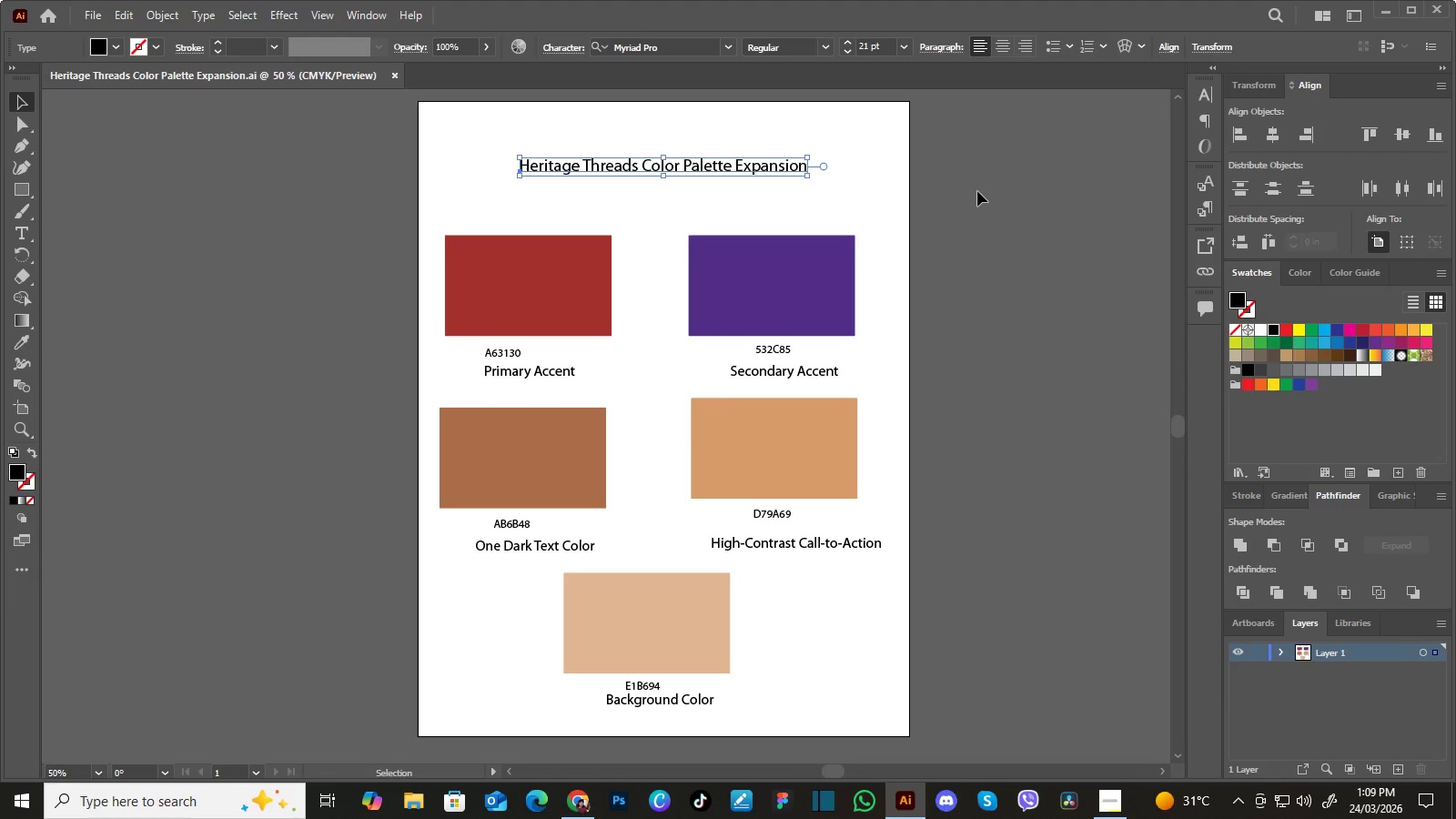 
hold_key(key=ArrowDown, duration=1.5)
 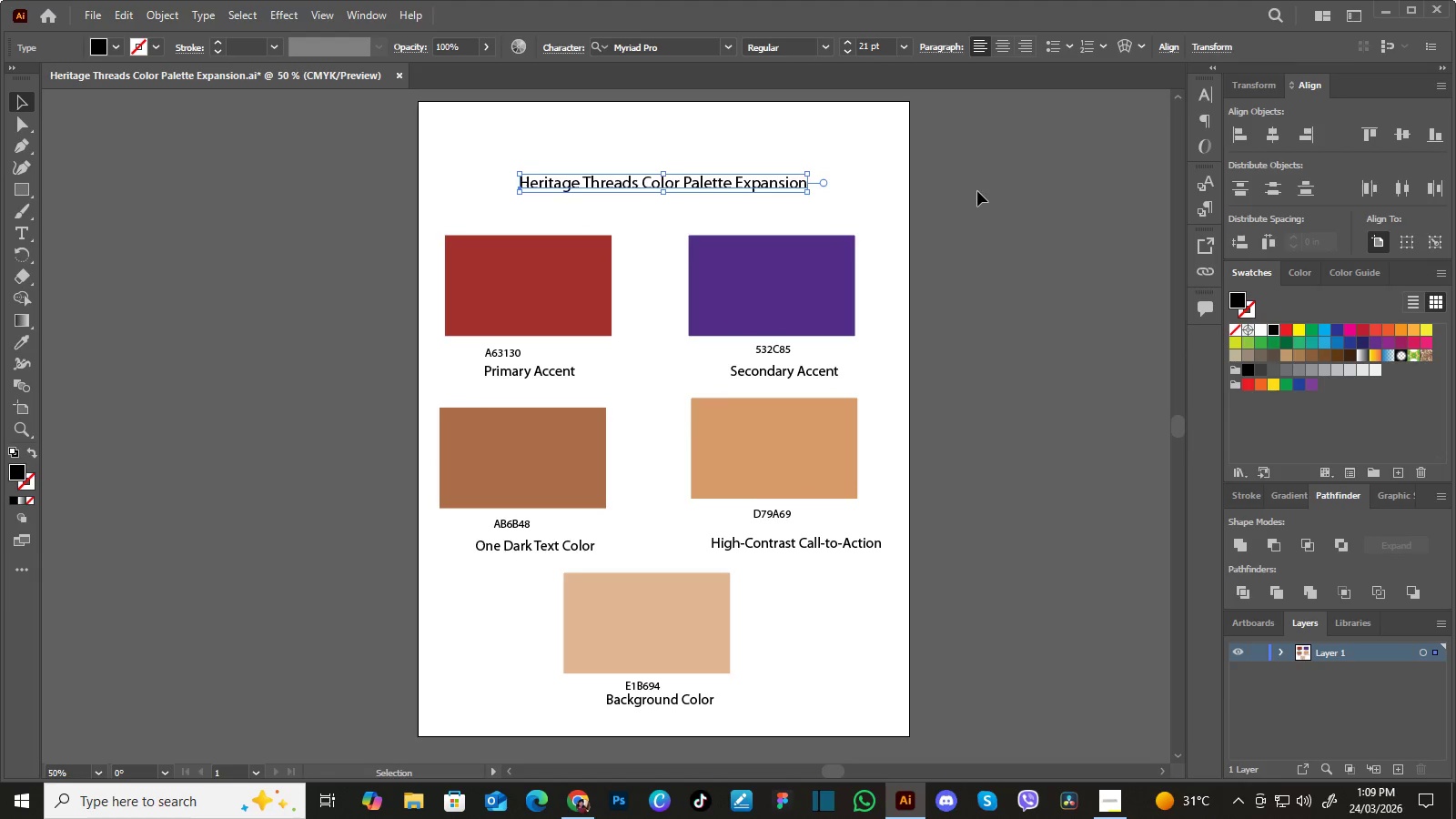 
key(ArrowDown)
 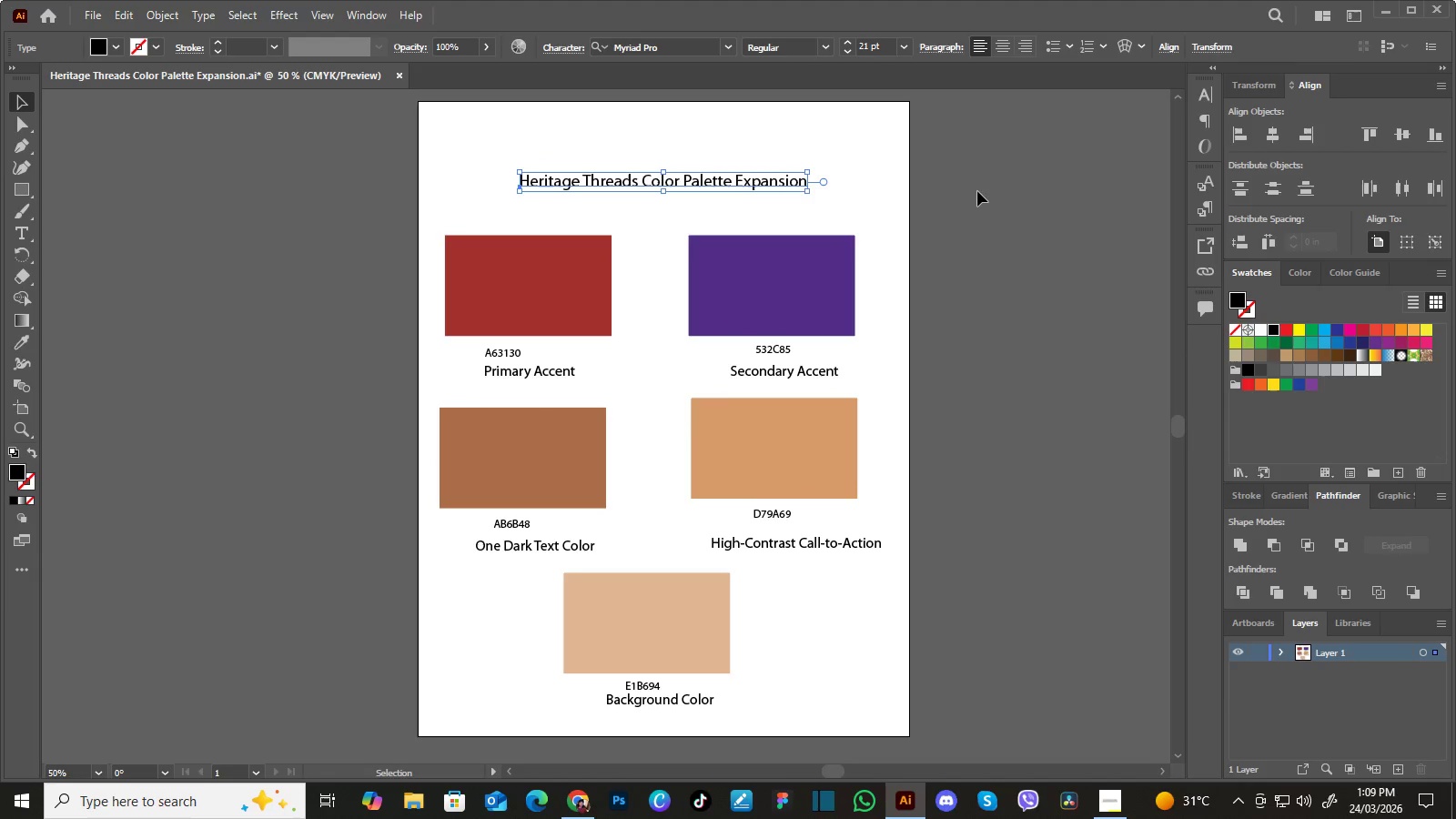 
key(ArrowDown)
 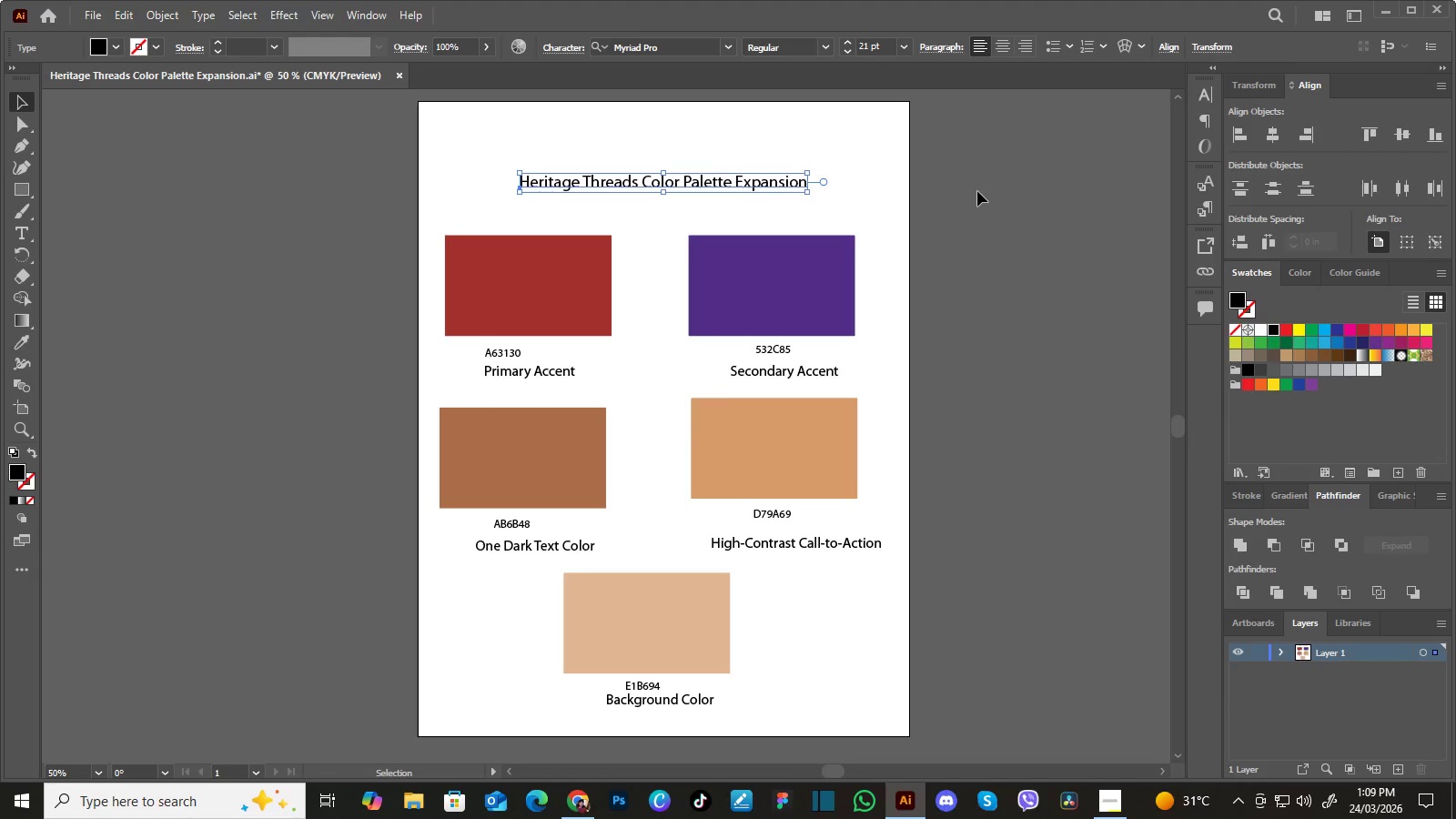 
key(ArrowDown)
 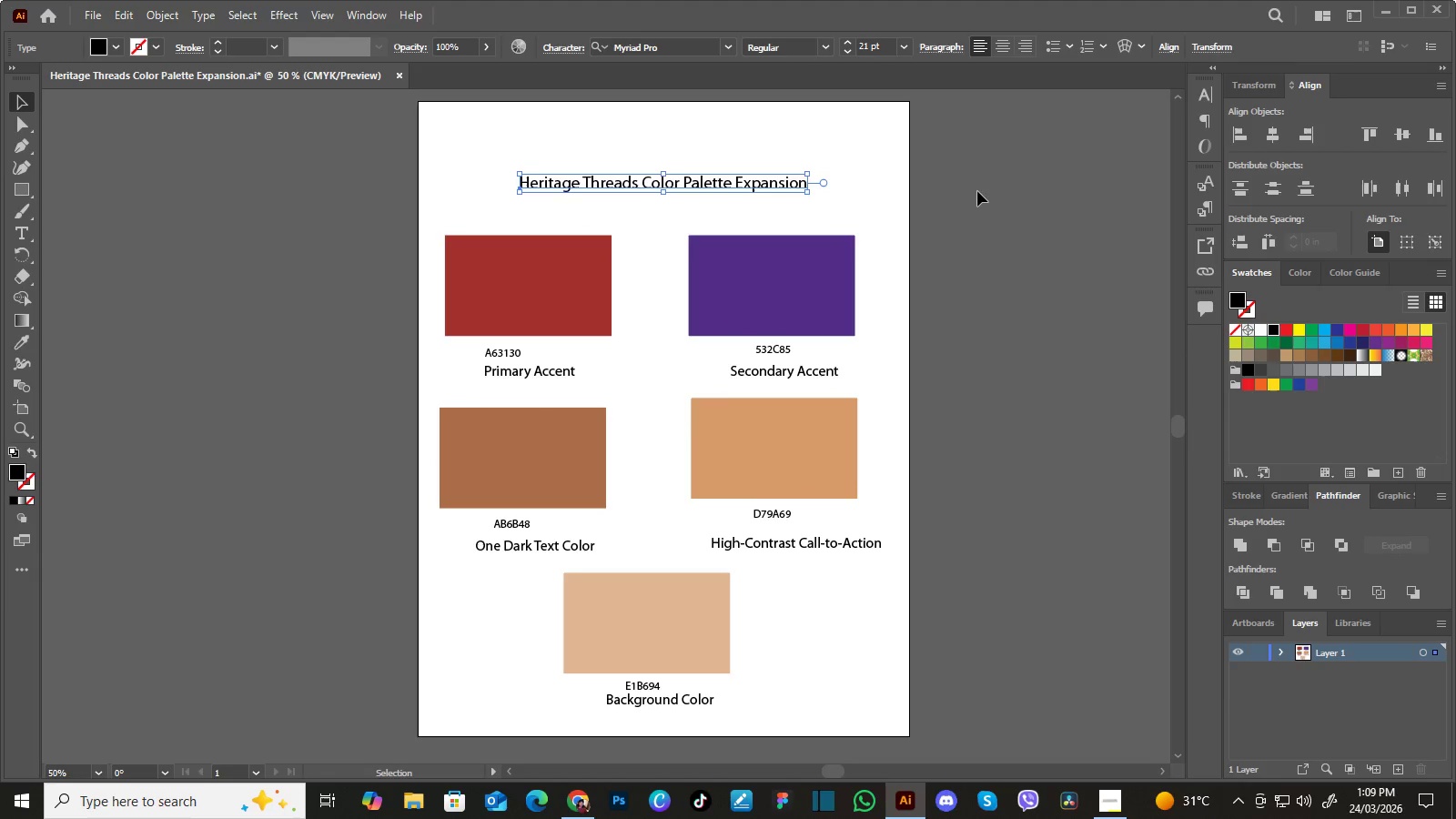 
key(ArrowDown)
 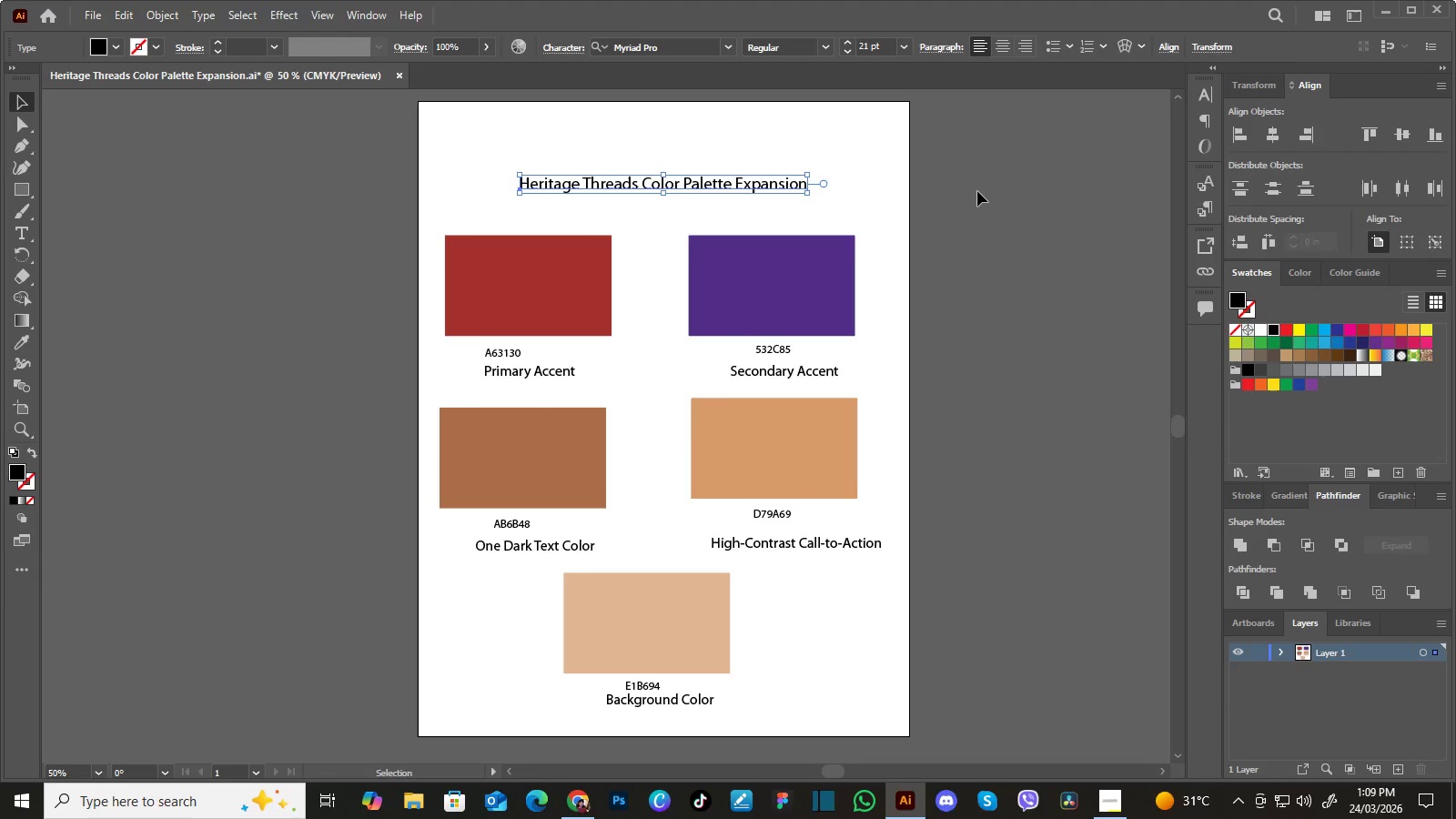 
key(ArrowDown)
 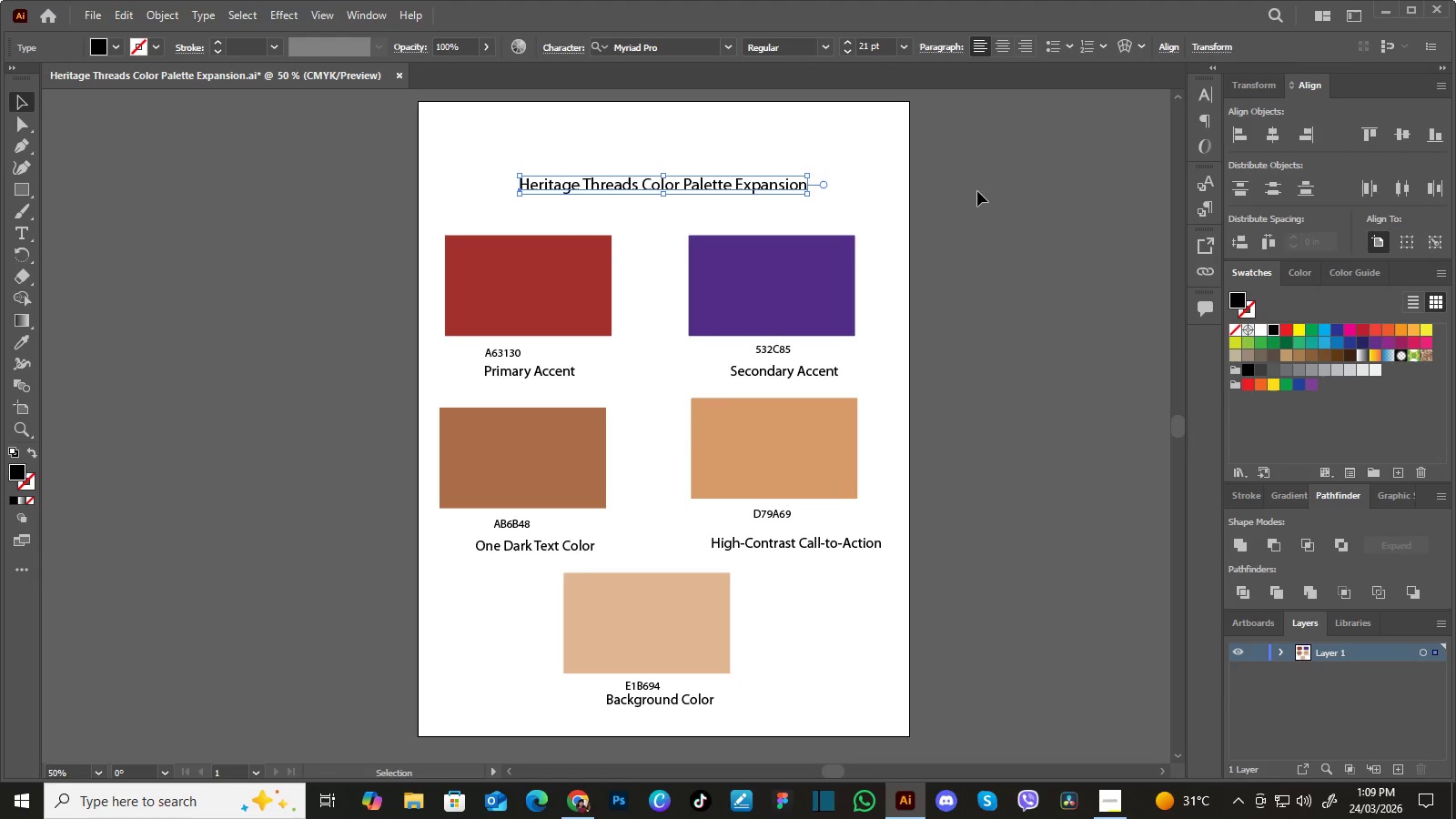 
key(ArrowDown)
 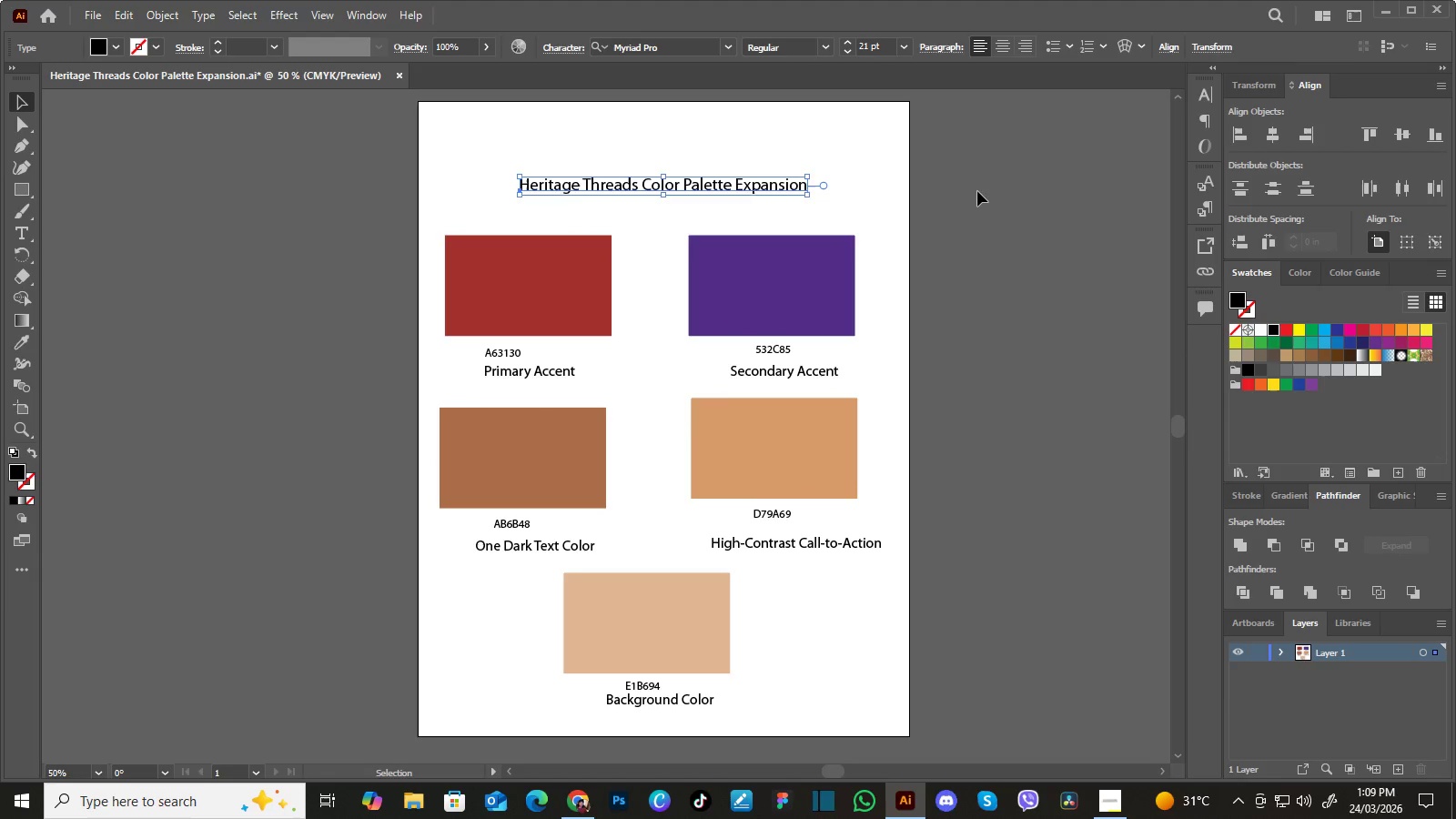 
key(ArrowUp)
 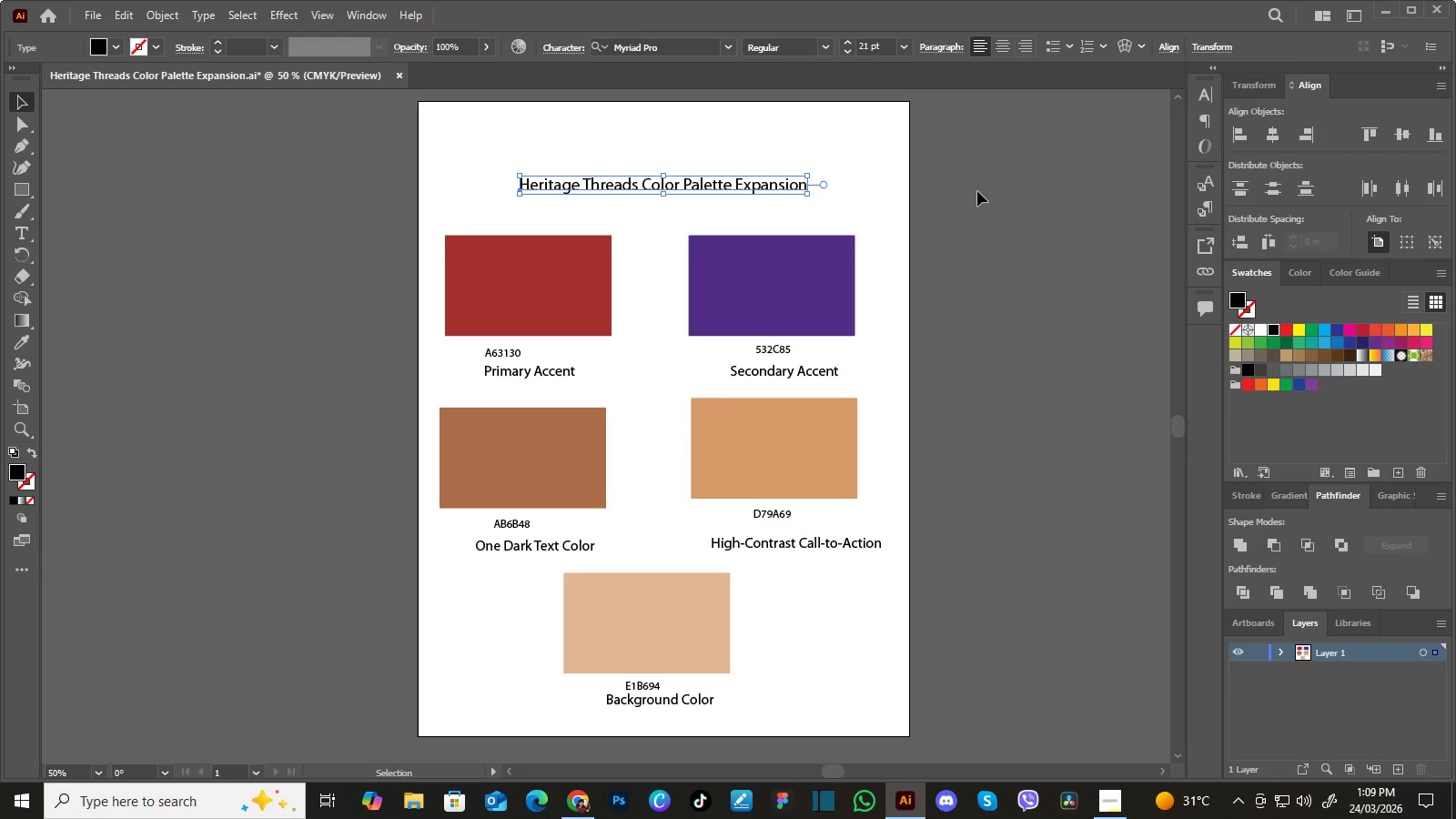 
key(ArrowUp)
 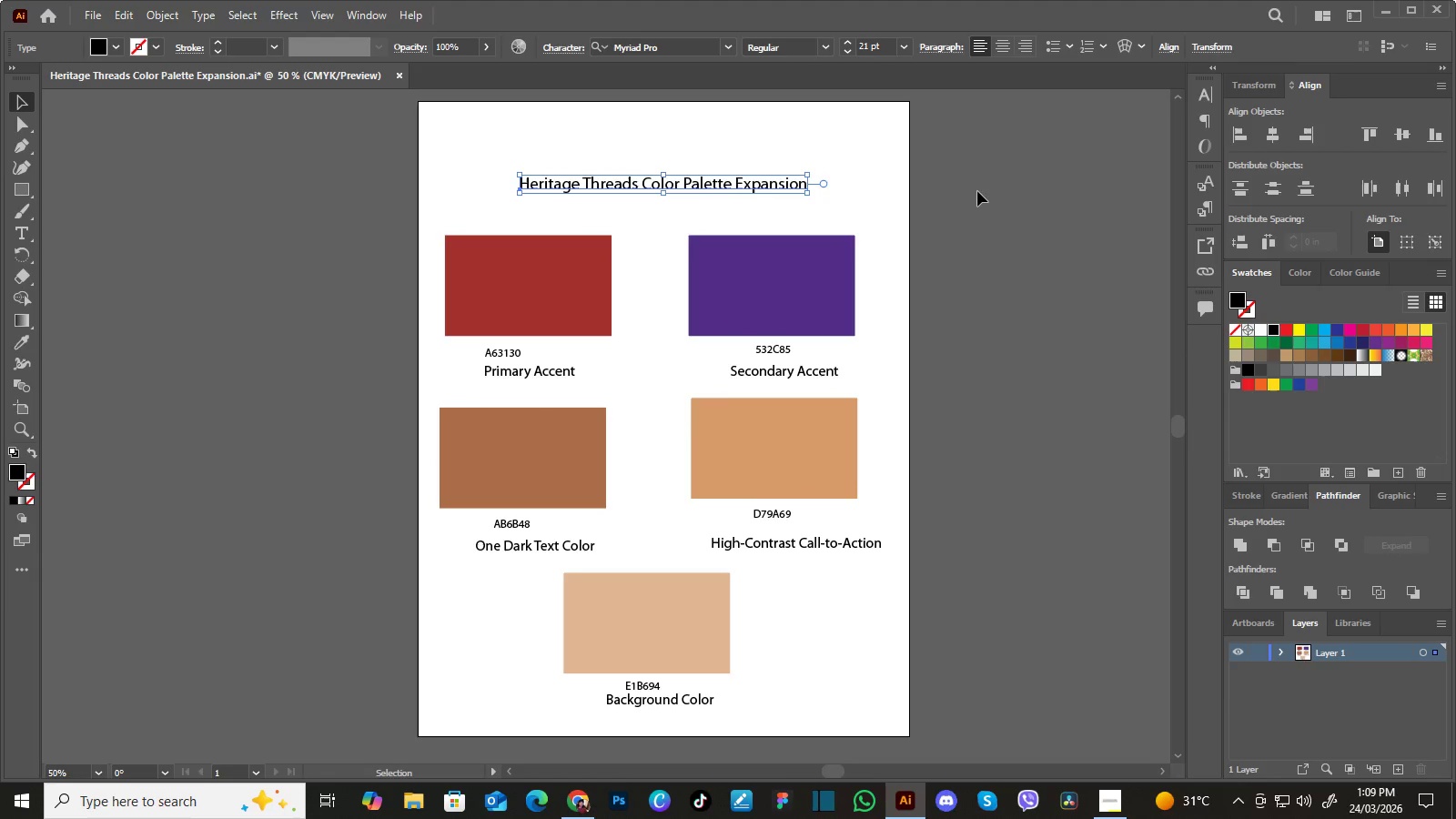 
key(ArrowDown)
 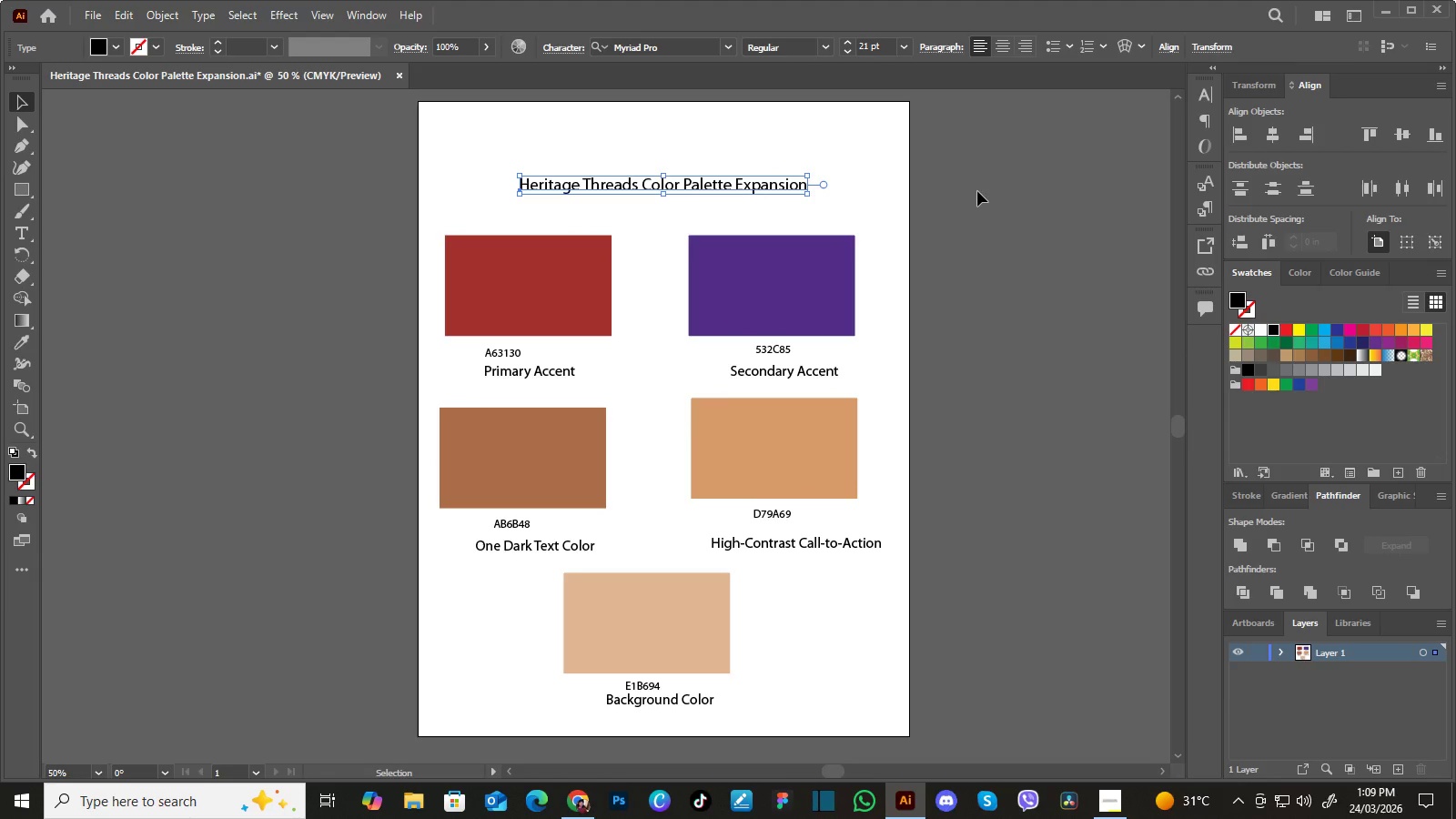 
left_click([977, 191])
 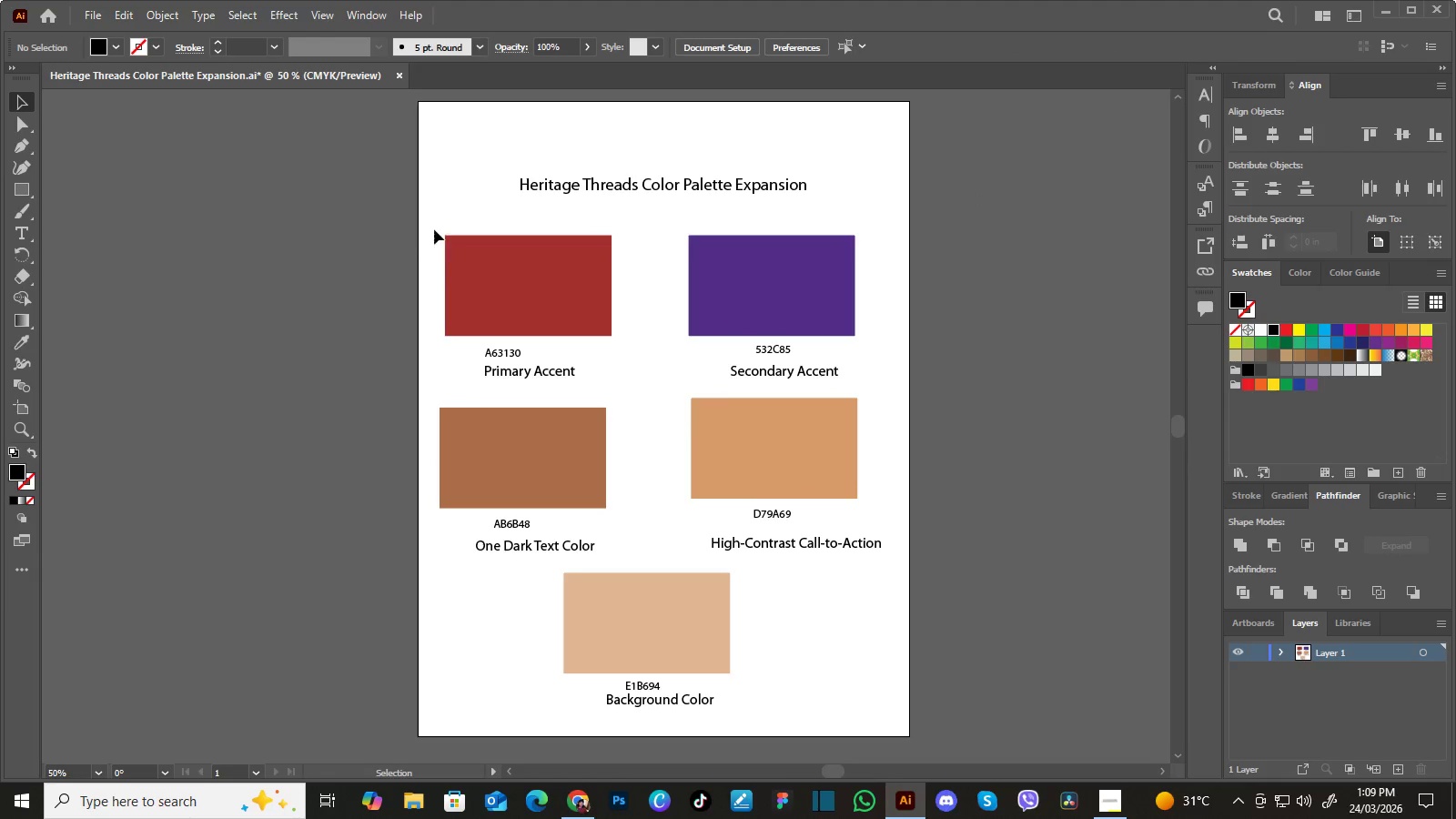 
left_click_drag(start_coordinate=[382, 215], to_coordinate=[910, 339])
 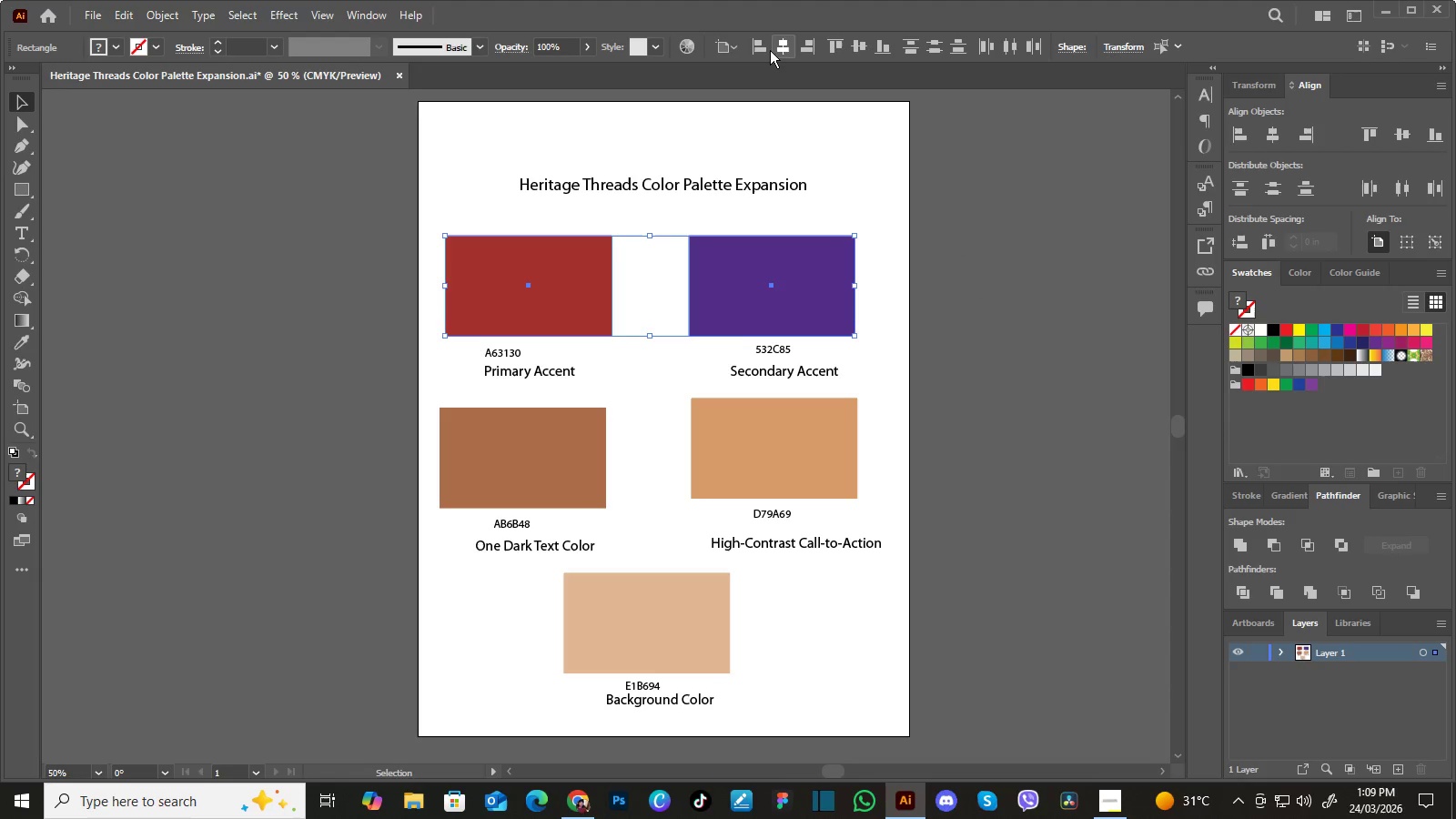 
double_click([861, 50])
 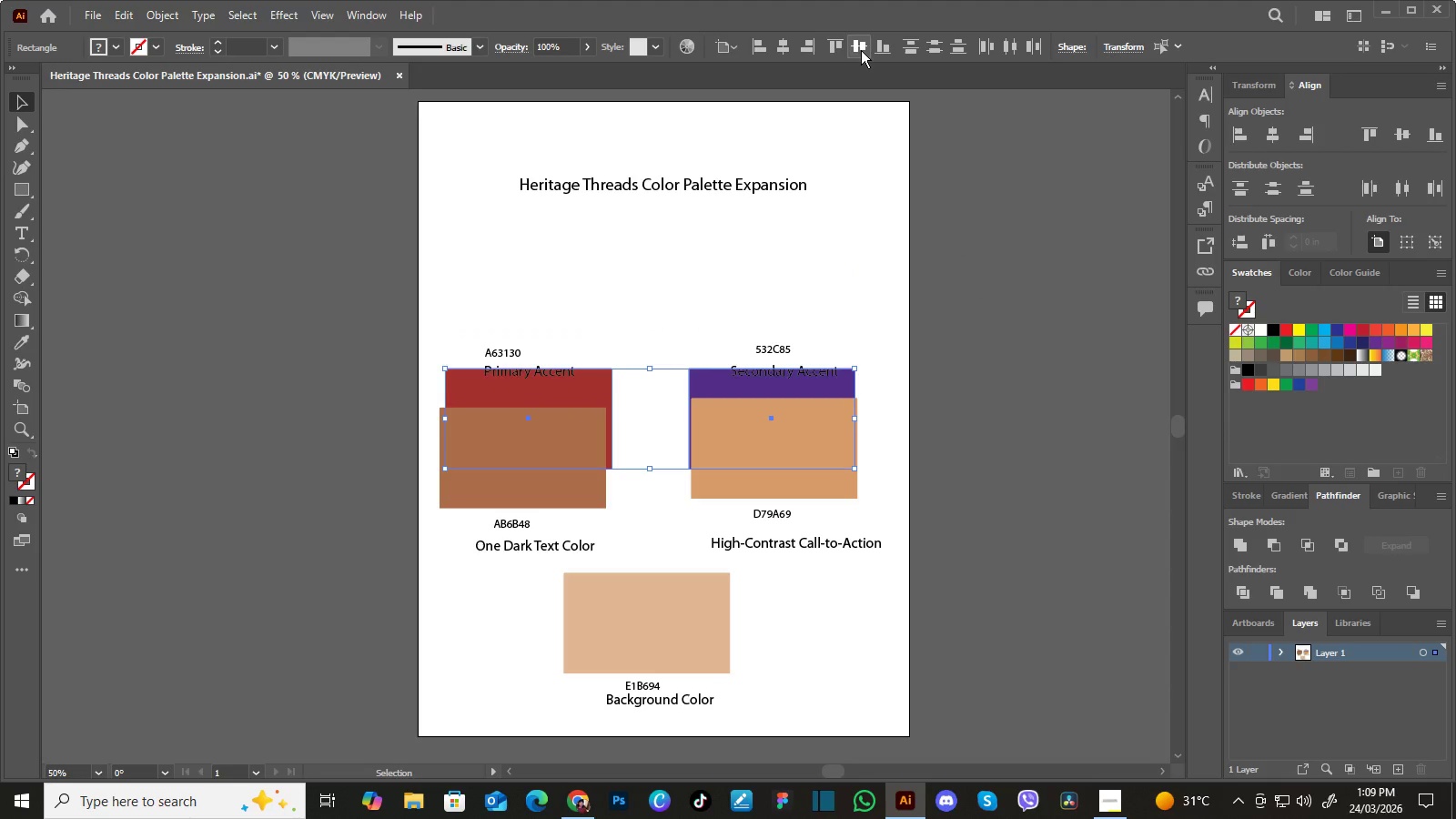 
key(Control+Z)
 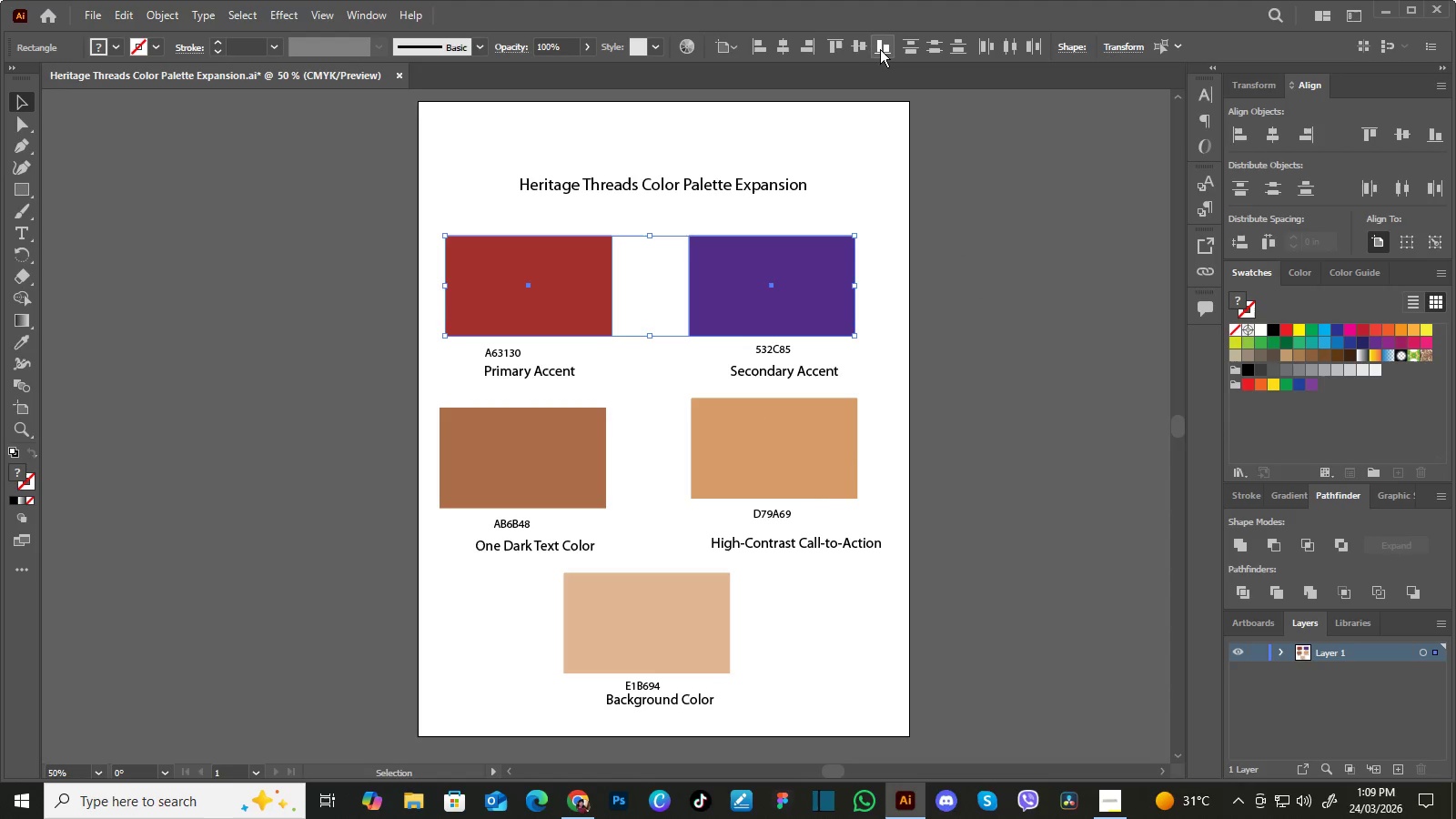 
double_click([882, 49])
 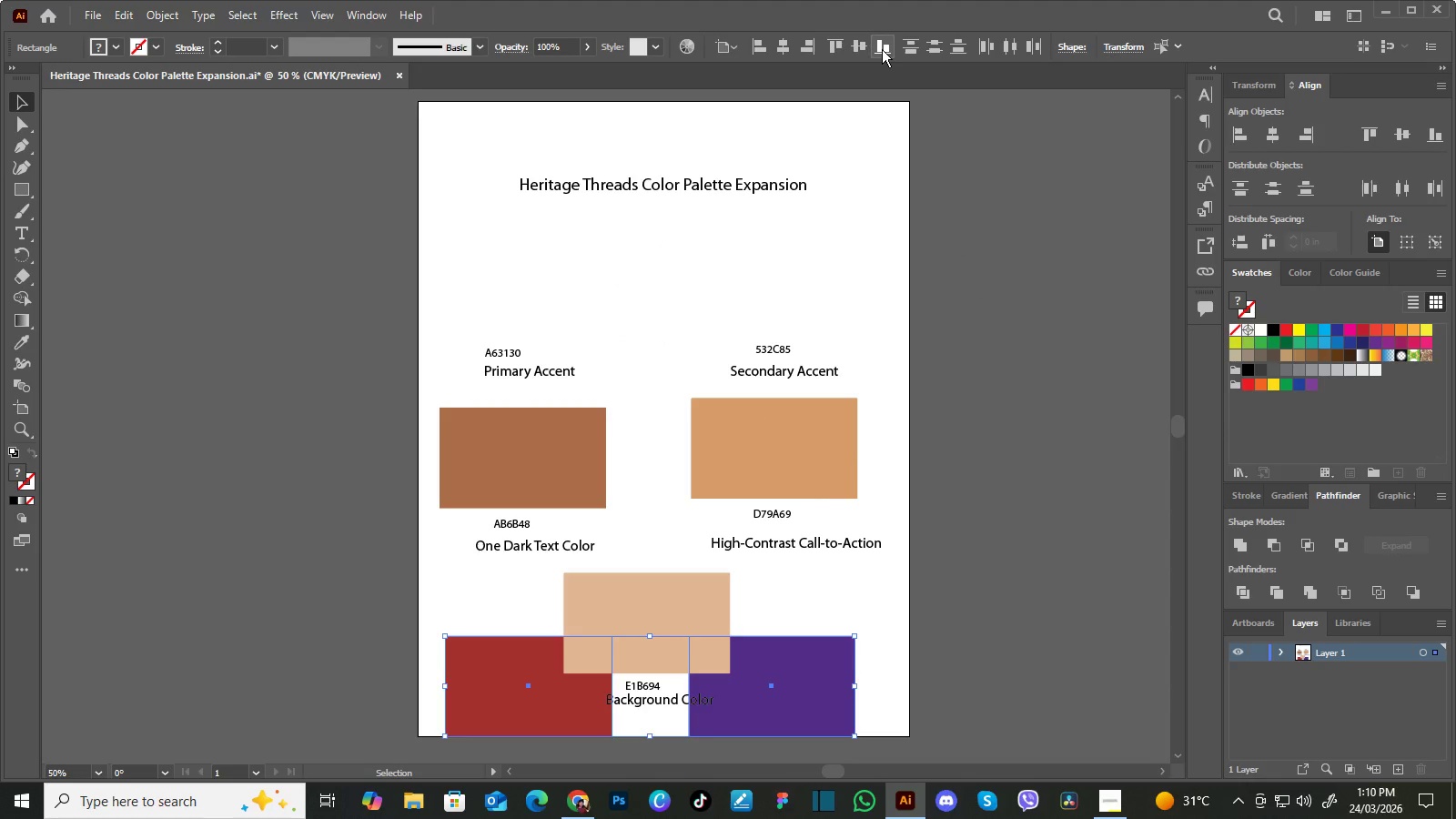 
key(Control+Z)
 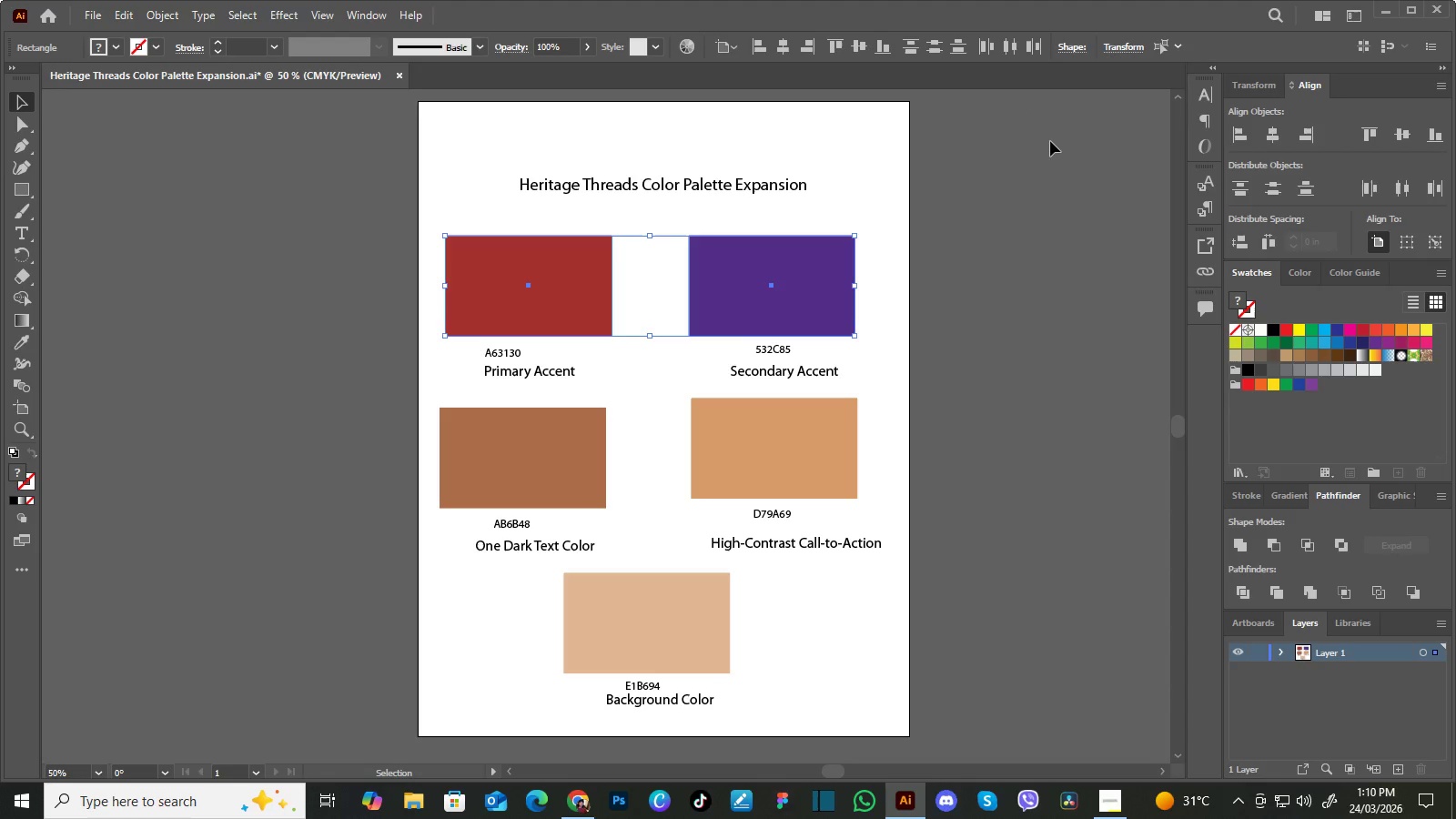 
left_click([1050, 141])
 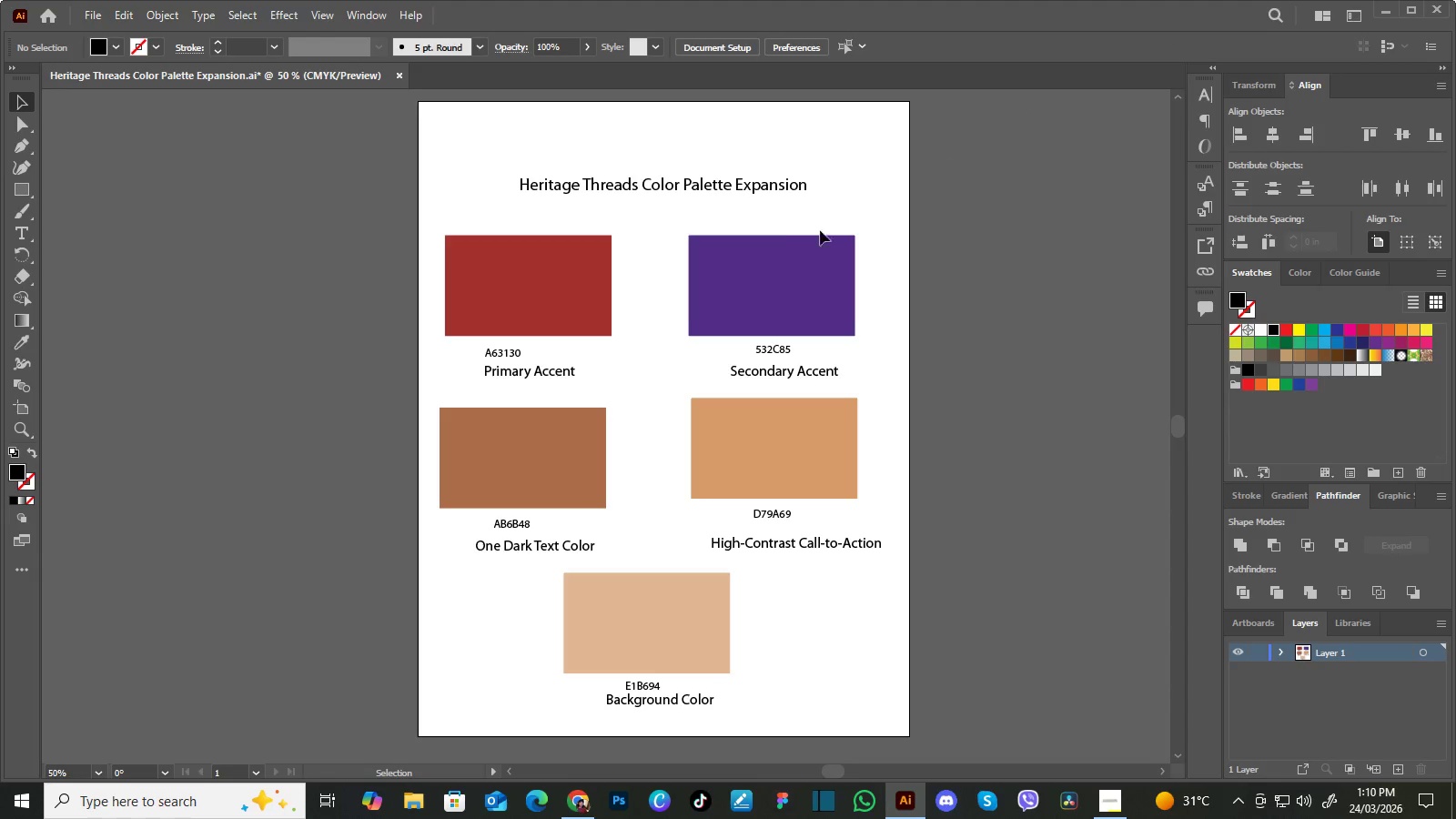 
left_click([753, 268])
 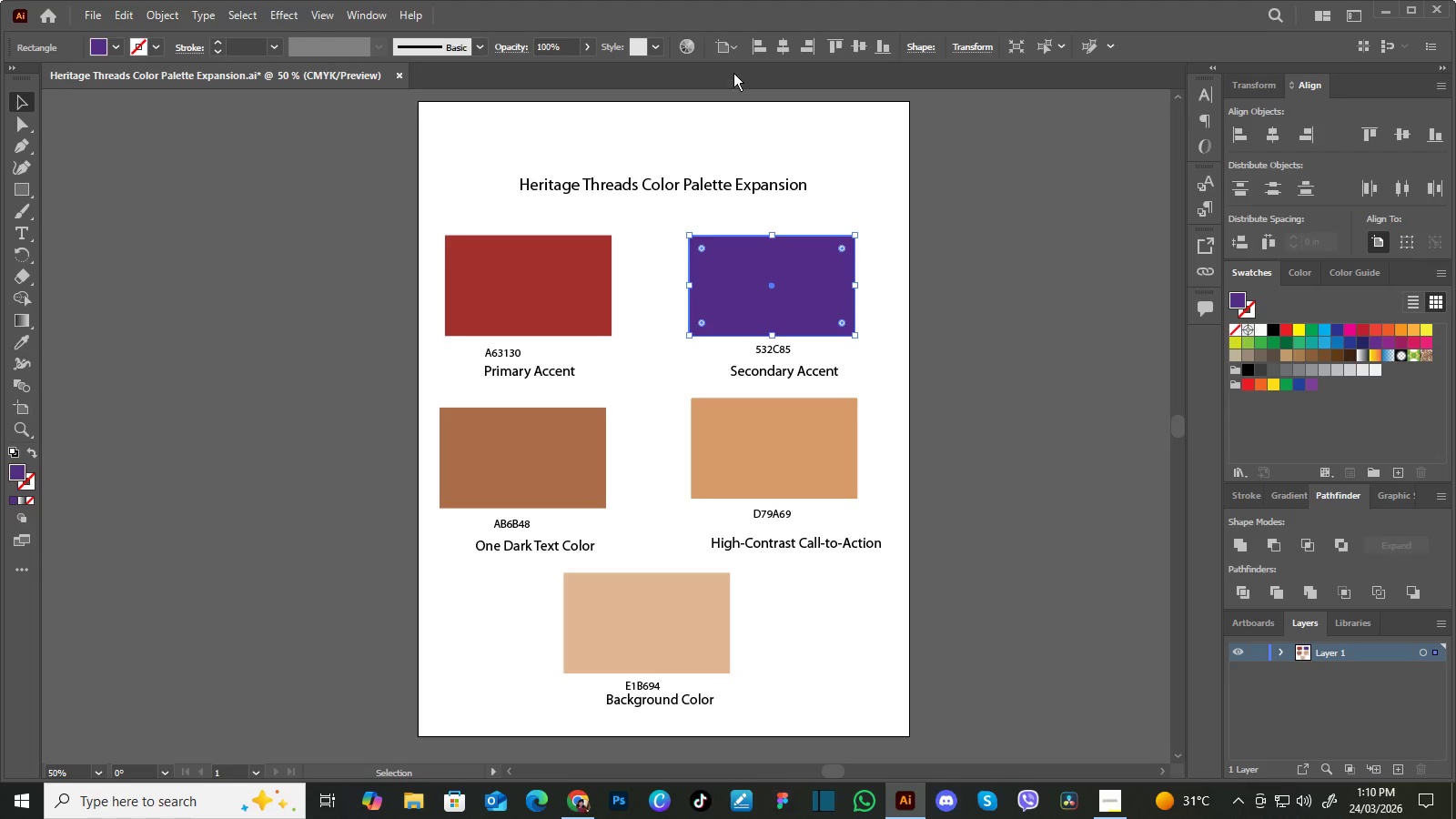 
left_click([732, 50])
 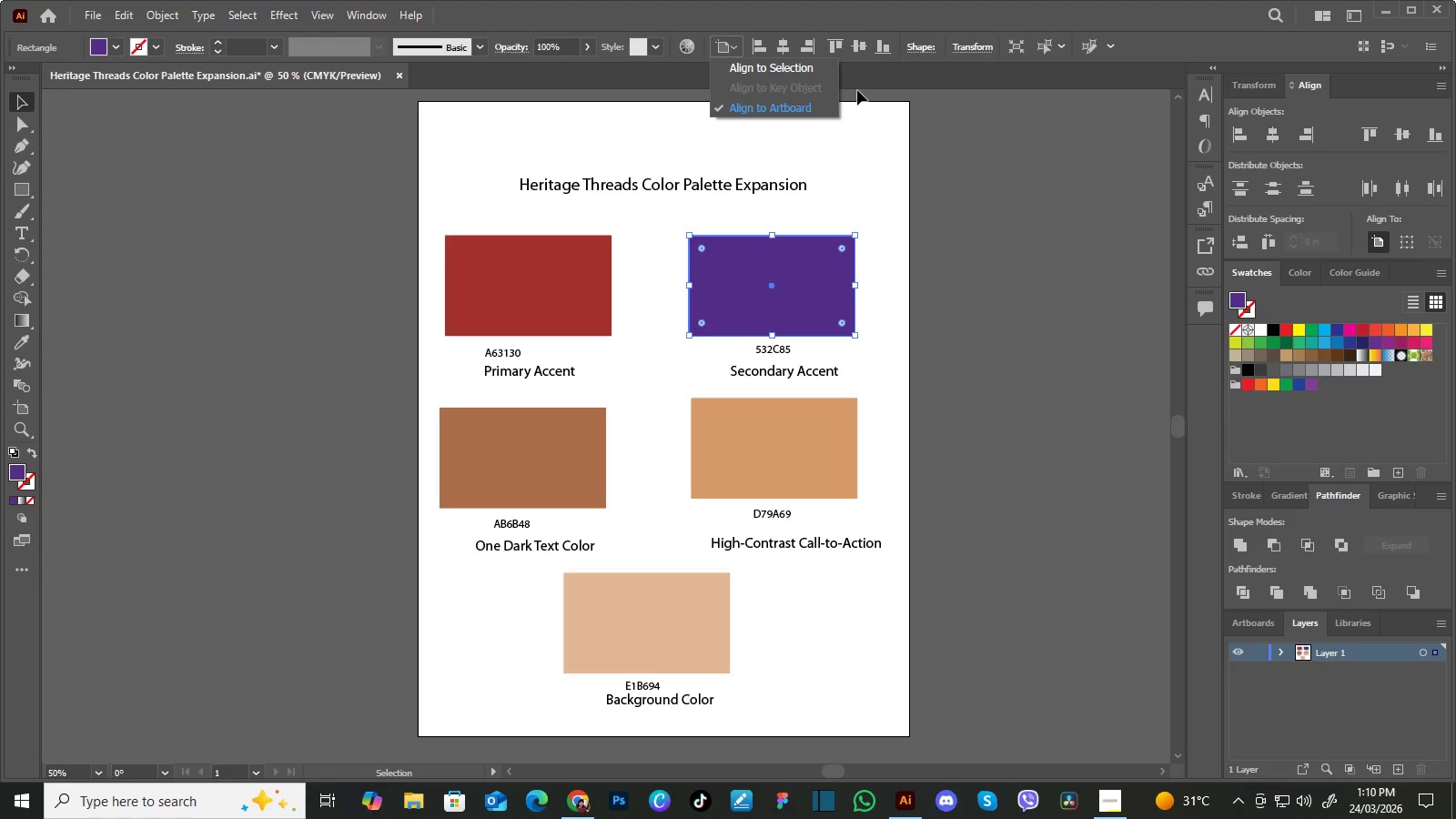 
left_click([793, 66])
 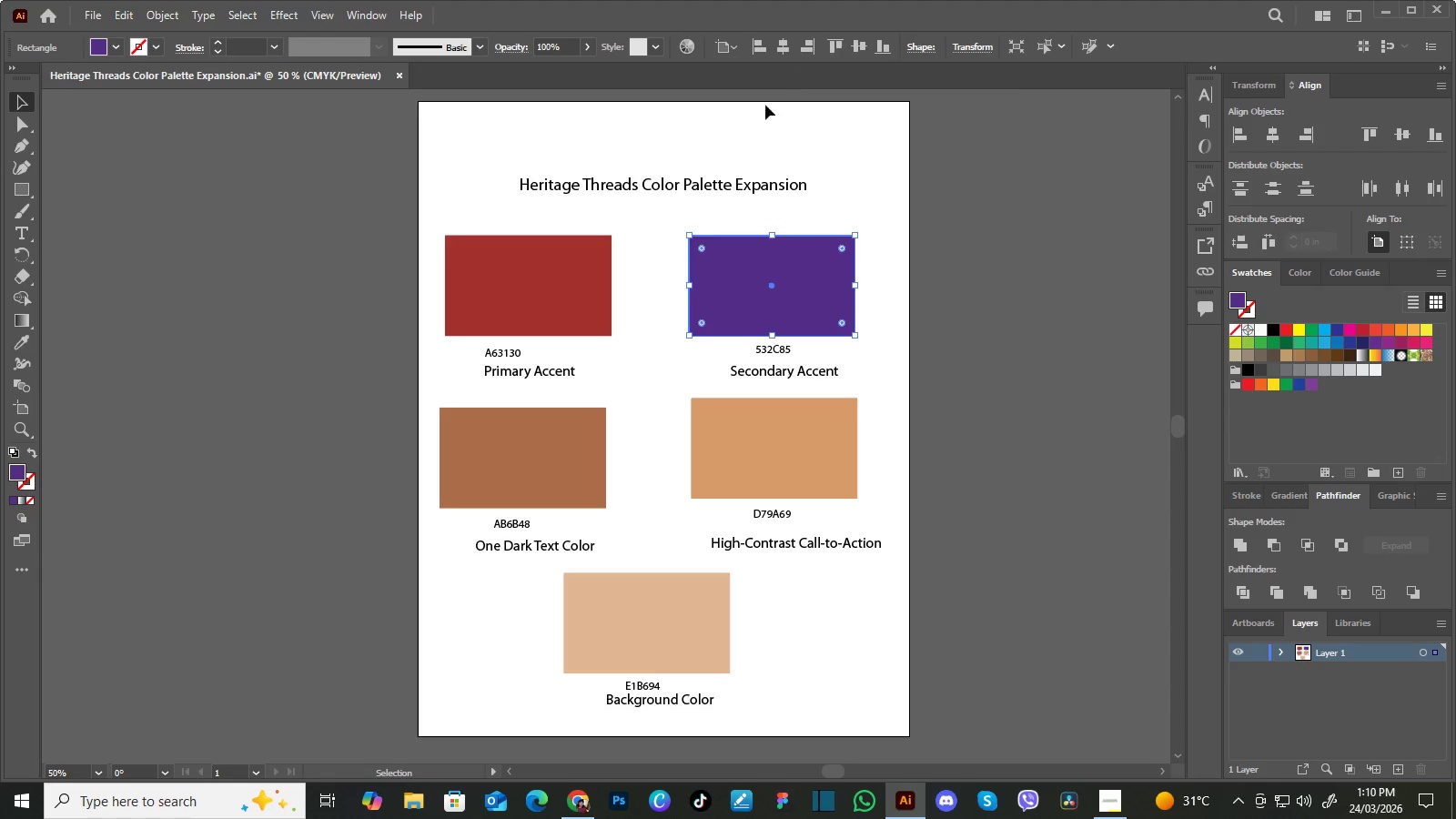 
hold_key(key=ShiftLeft, duration=0.73)
left_click([571, 256])
 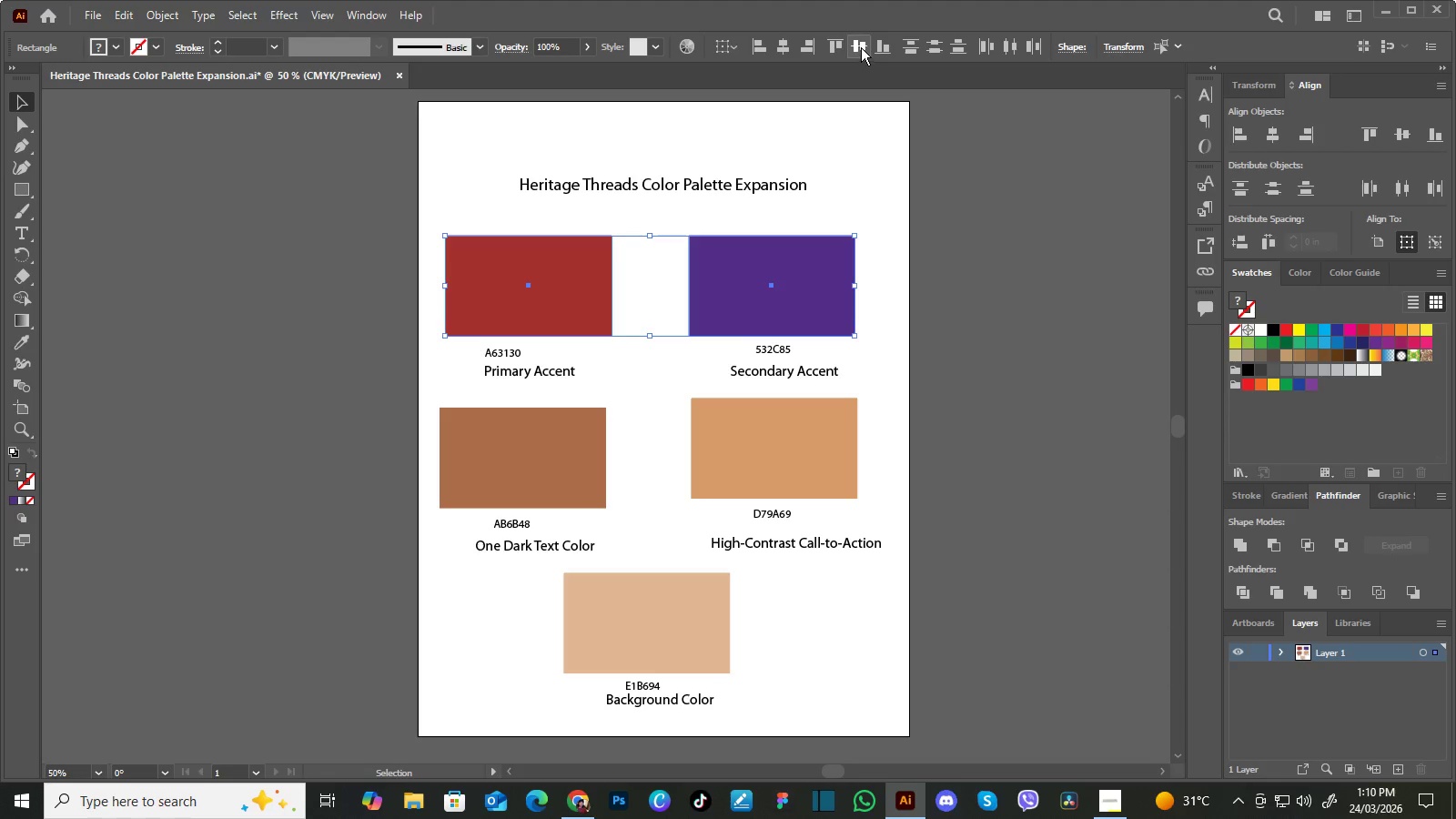 
double_click([861, 47])
 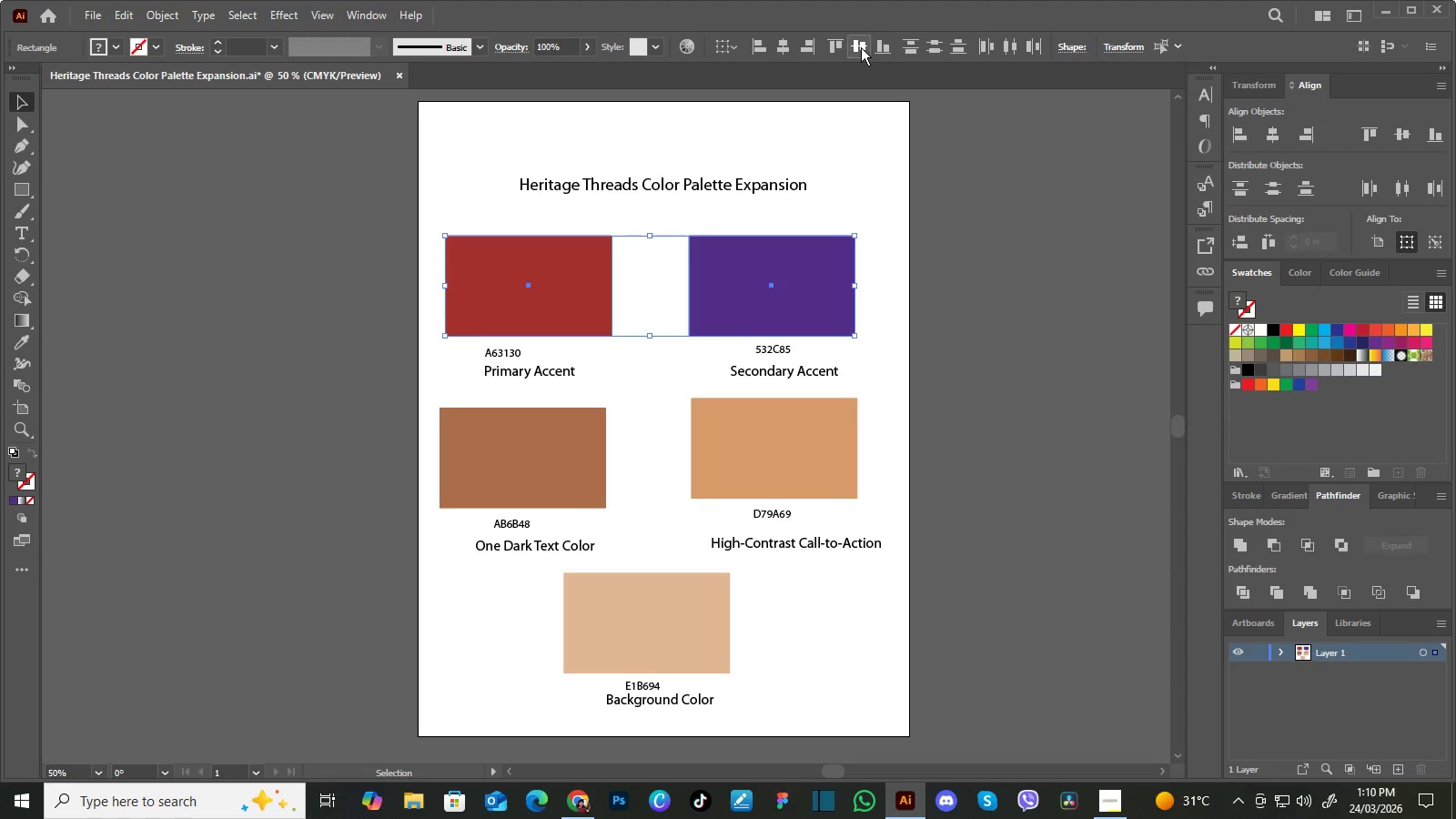 
triple_click([861, 47])
 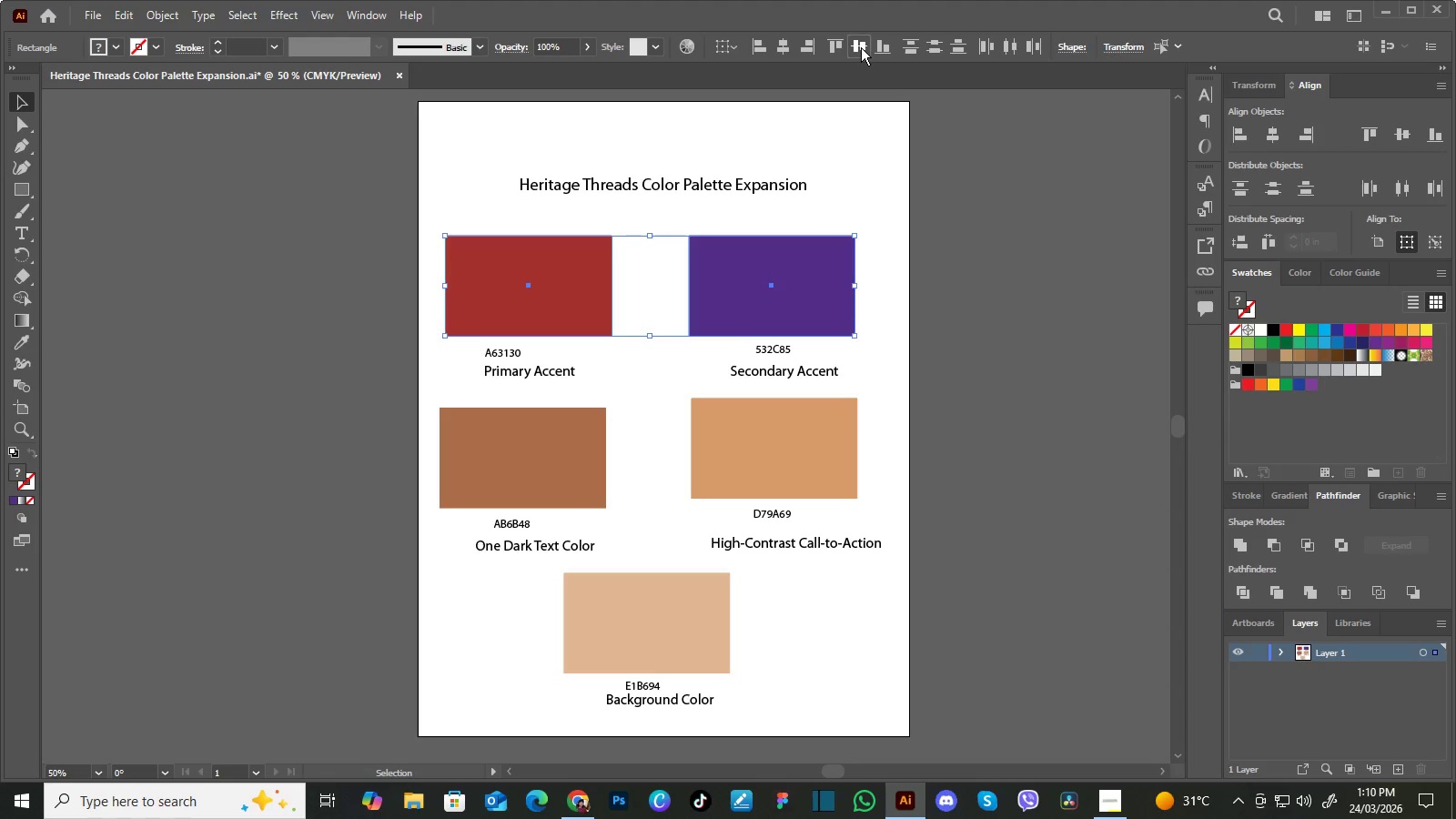 
triple_click([861, 47])
 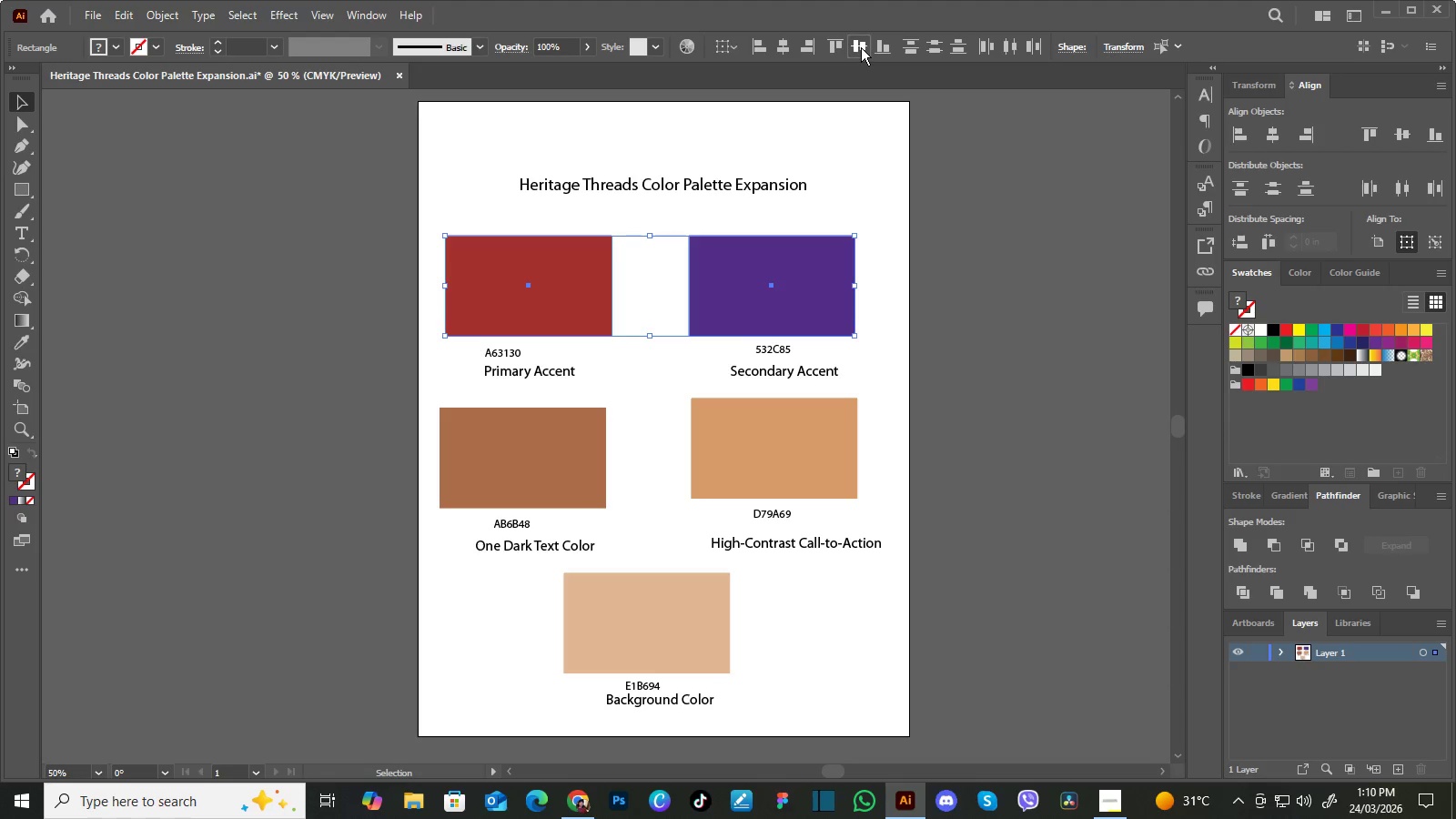 
triple_click([861, 47])
 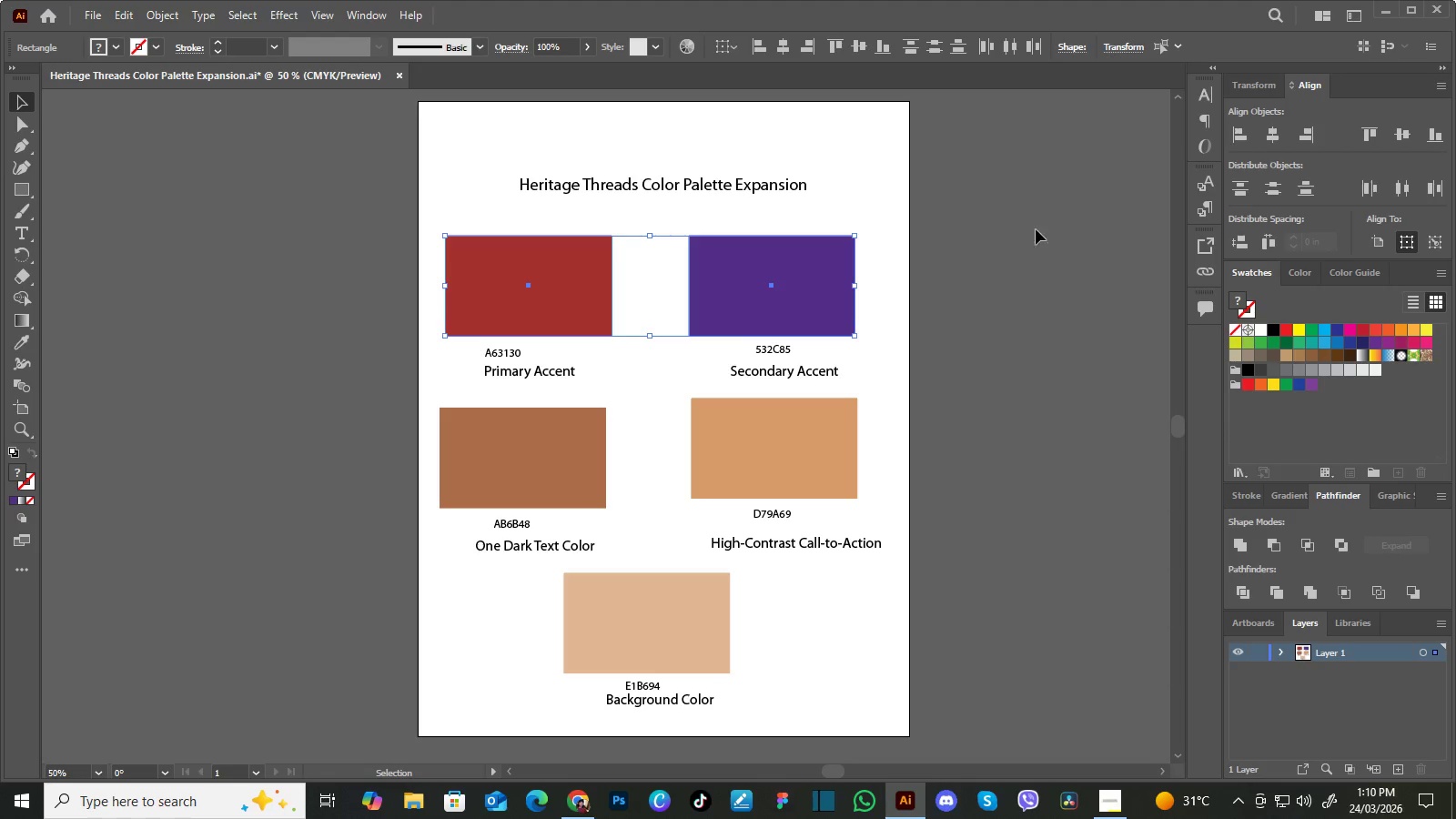 
triple_click([1047, 235])
 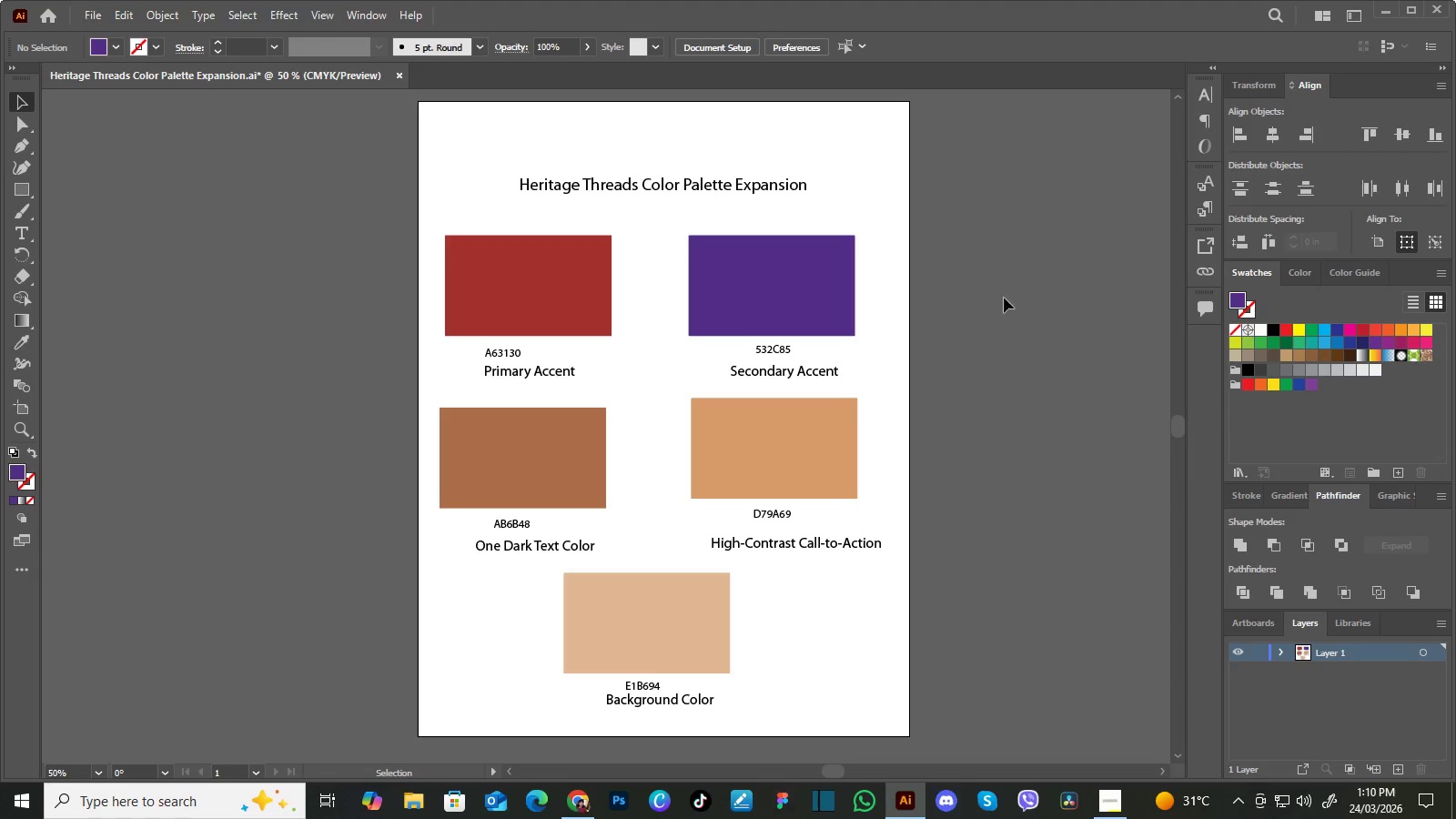 
hold_key(key=Space, duration=1.09)
 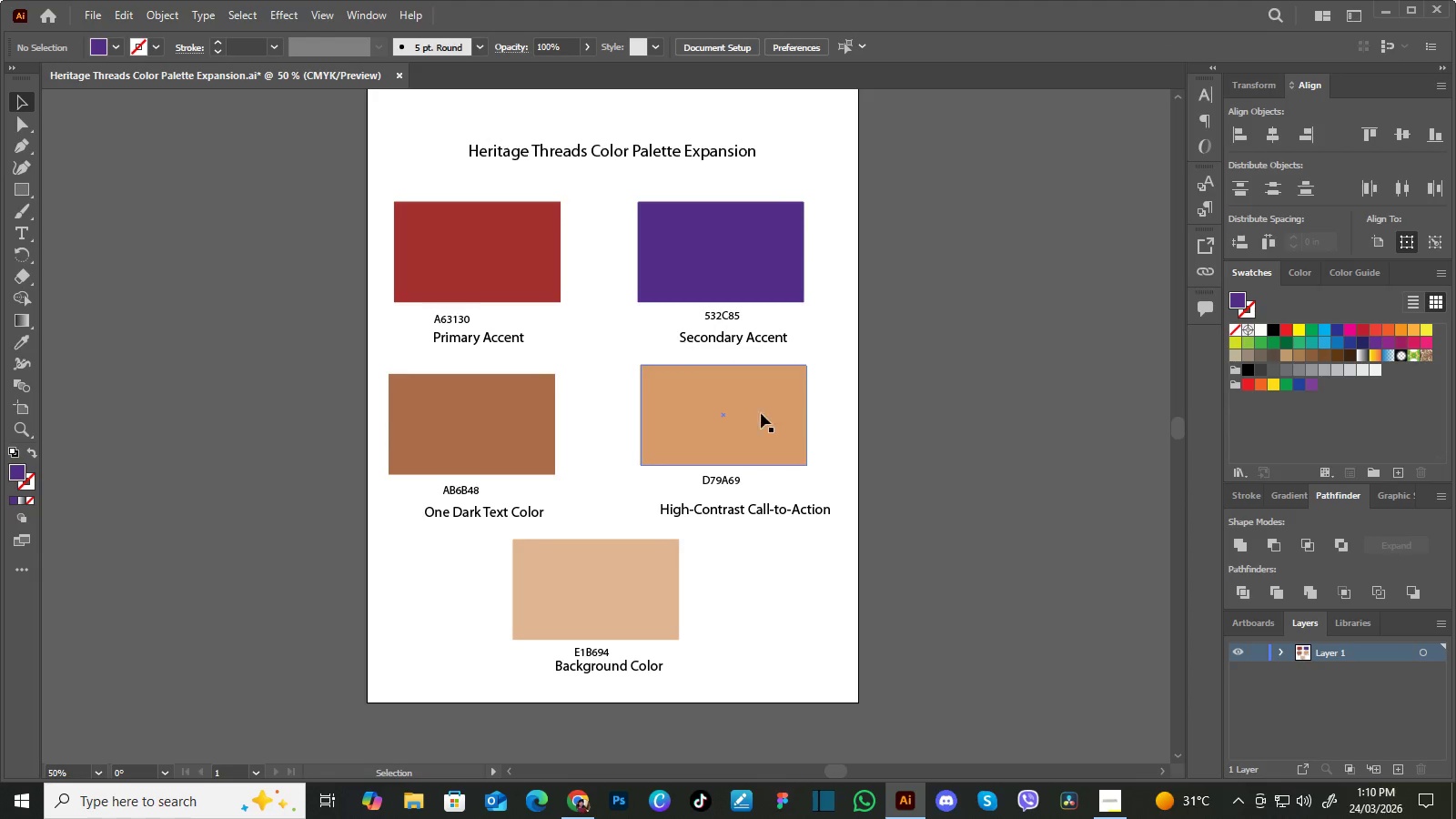 
left_click_drag(start_coordinate=[984, 338], to_coordinate=[943, 284])
 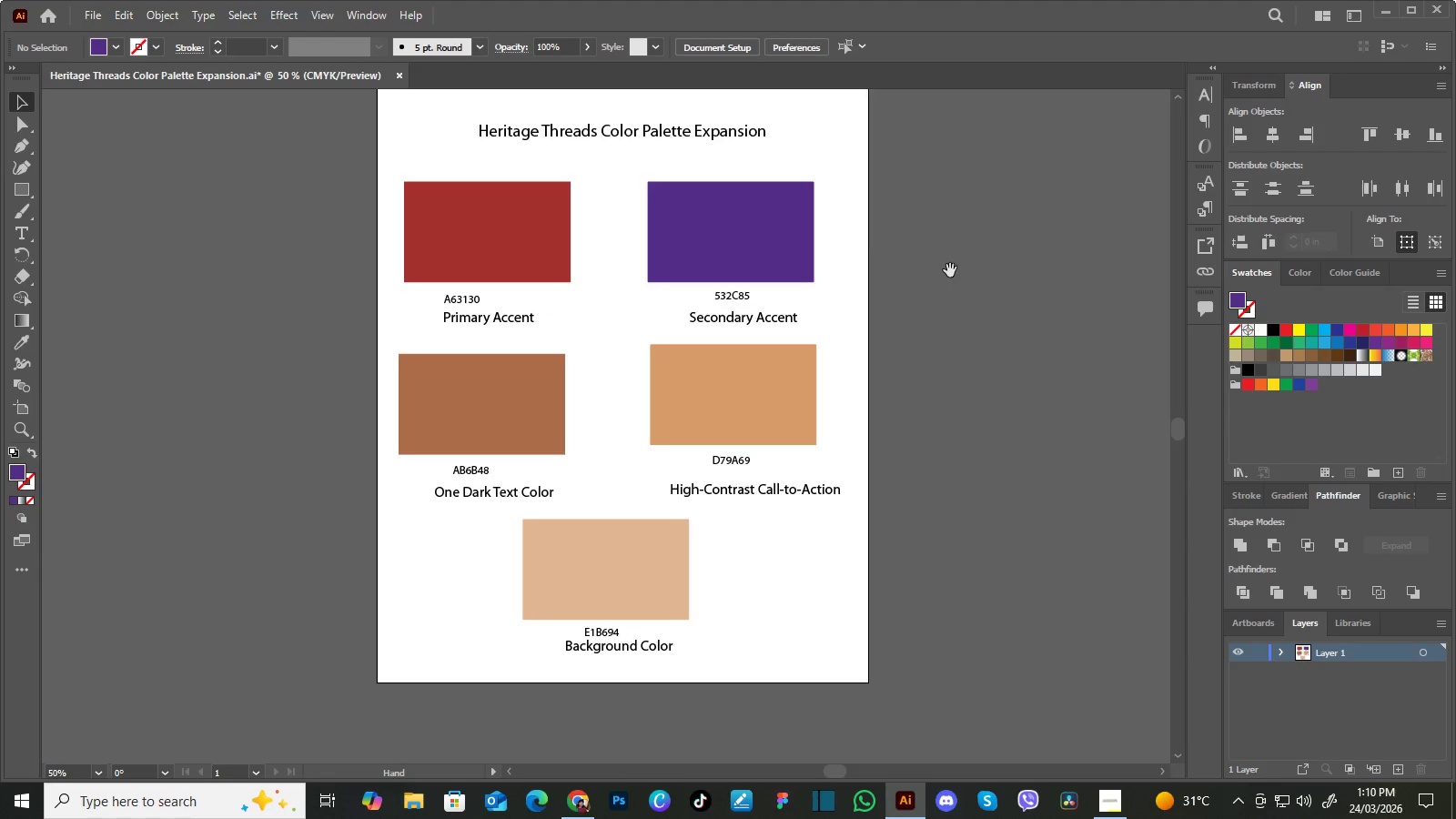 
left_click_drag(start_coordinate=[950, 270], to_coordinate=[940, 290])
 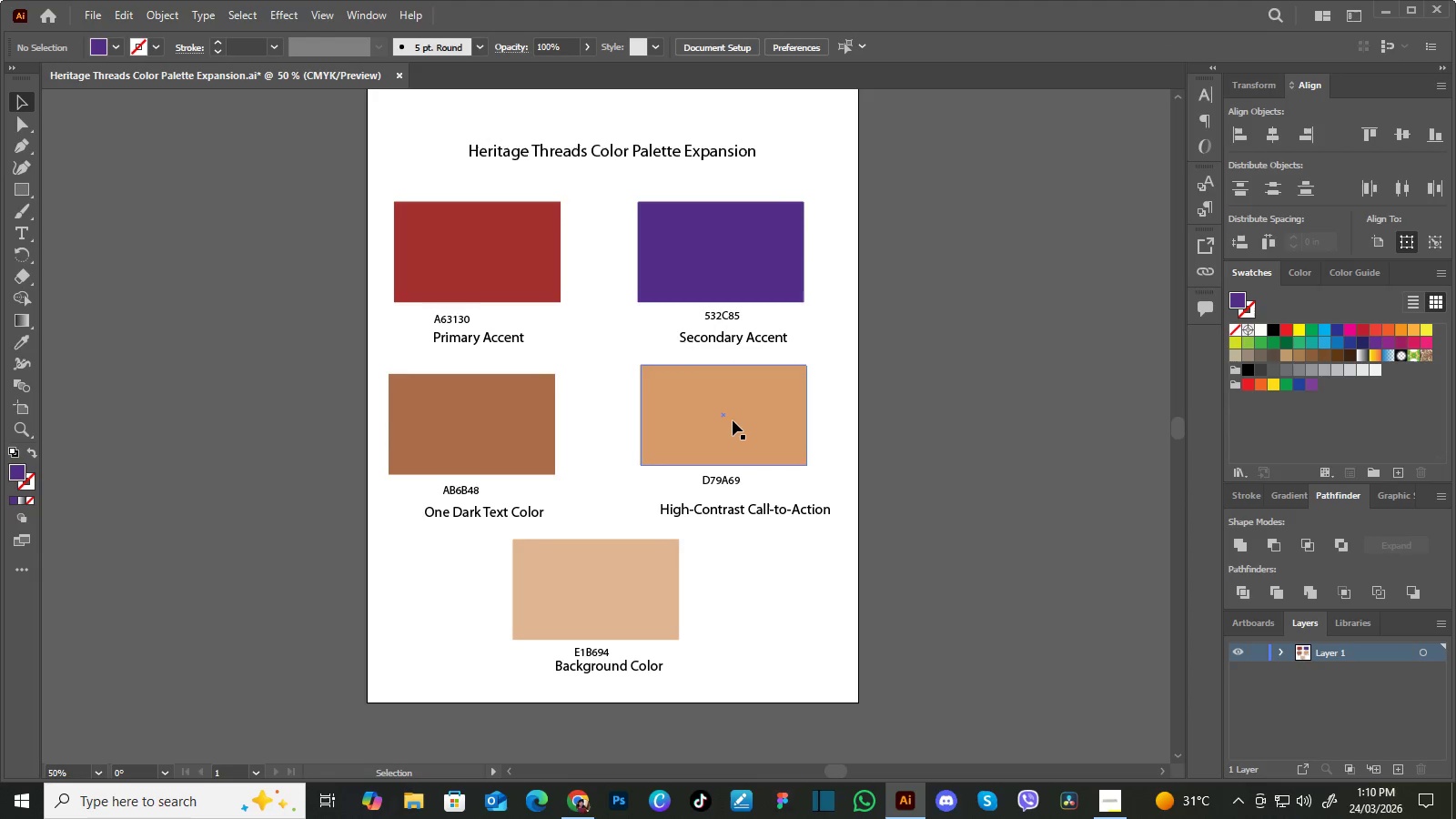 
left_click([731, 420])
 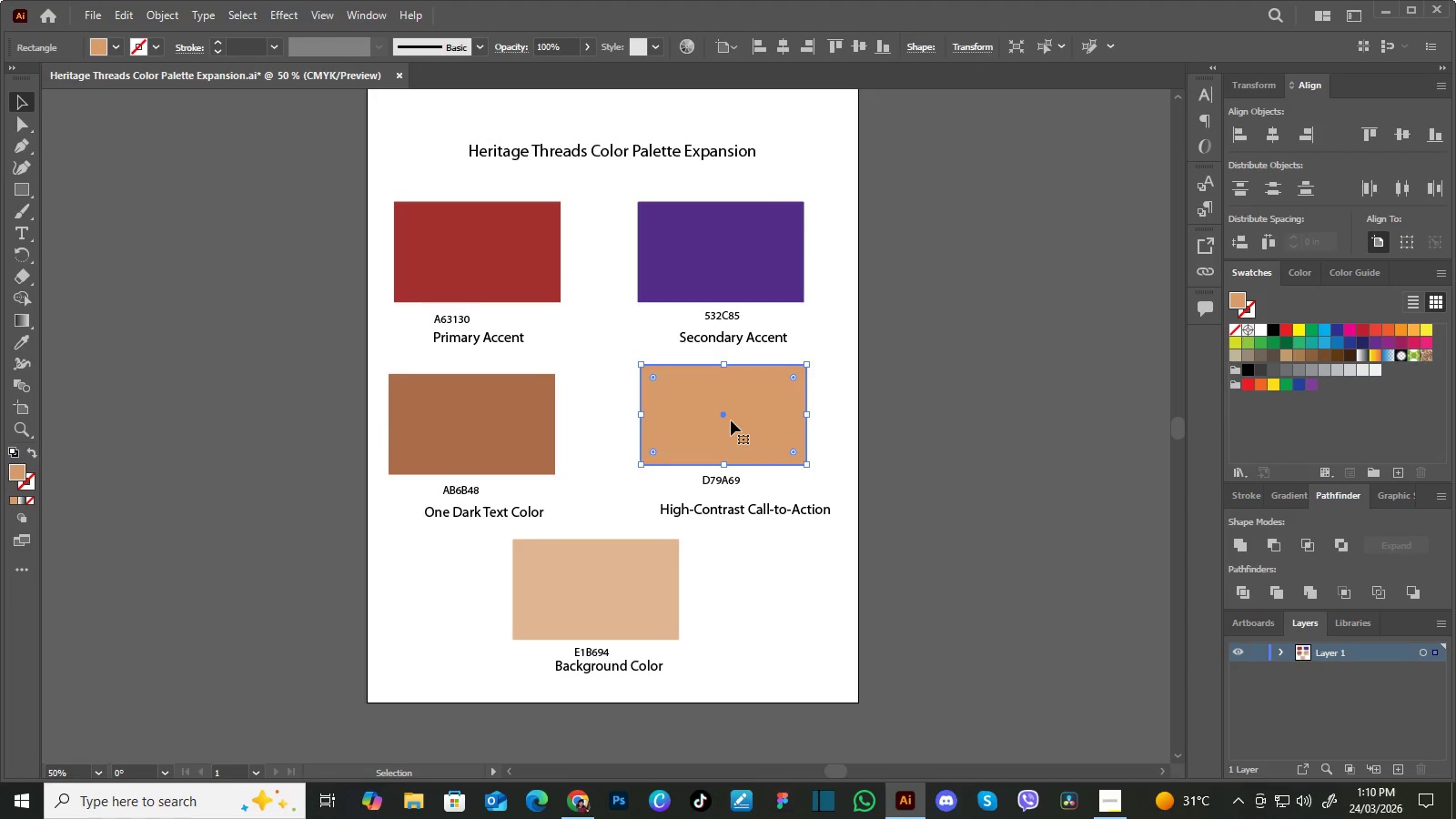 
hold_key(key=ShiftLeft, duration=0.86)
left_click([521, 429])
 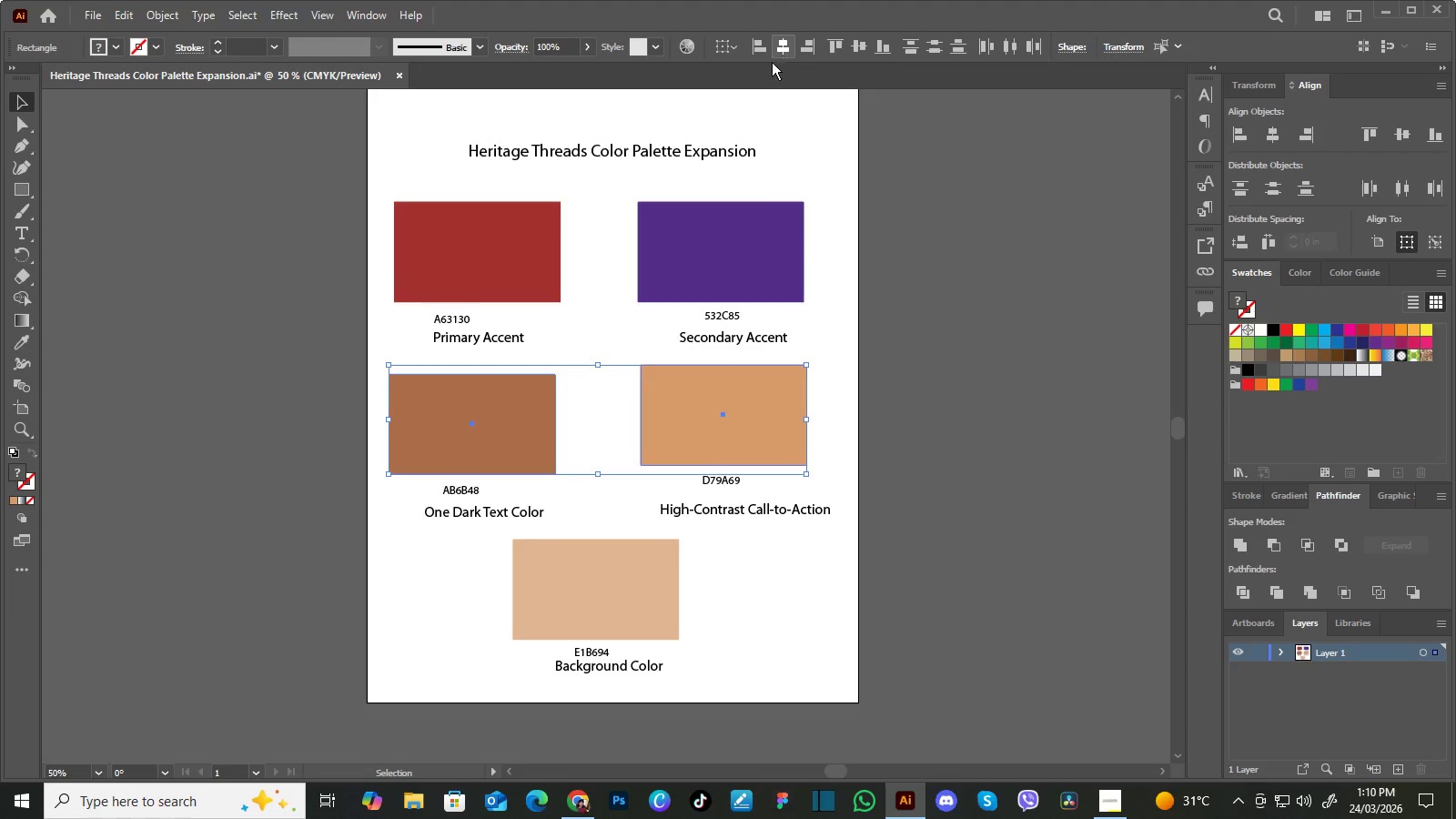 
left_click([731, 47])
 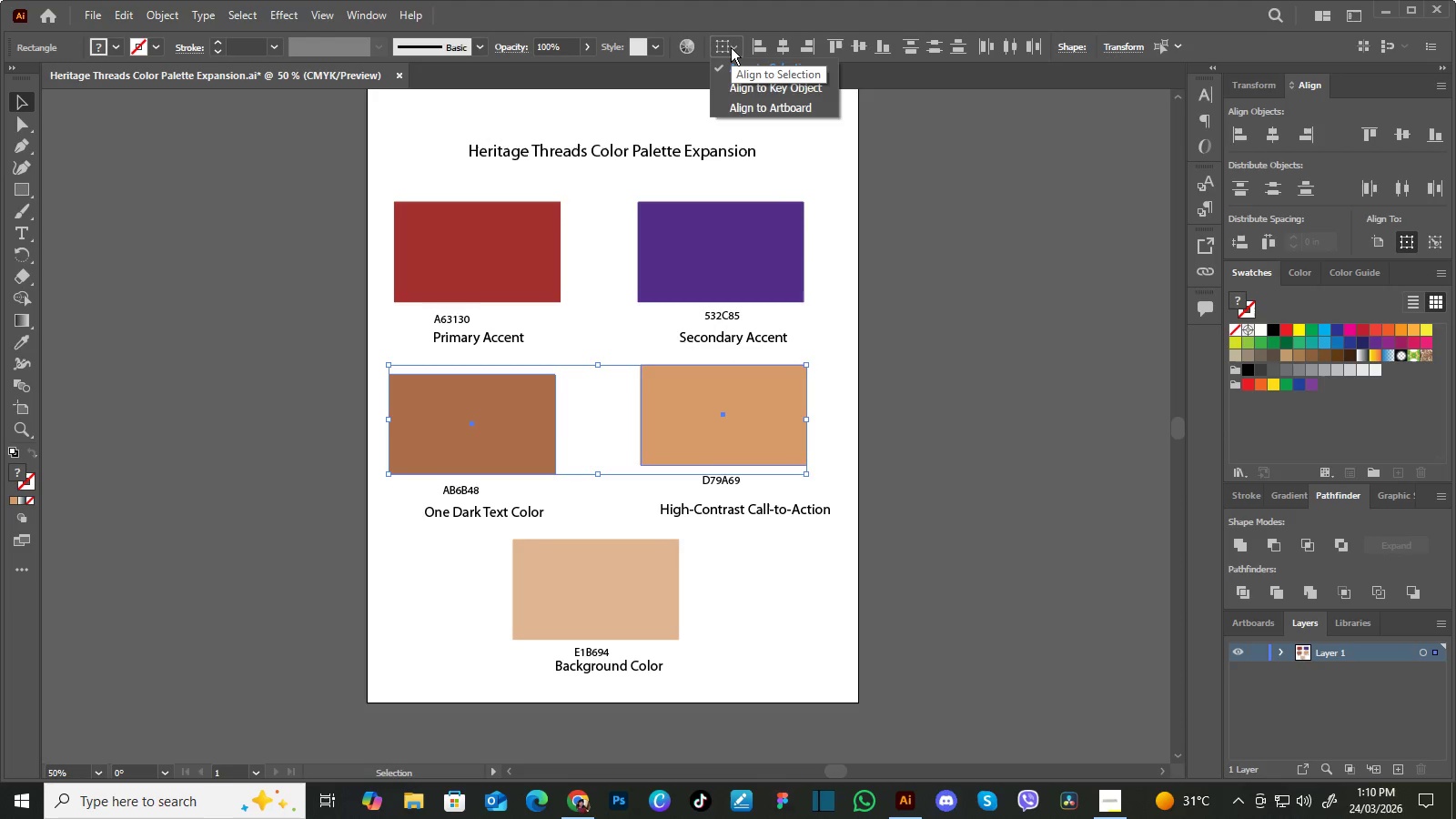 
left_click([731, 47])
 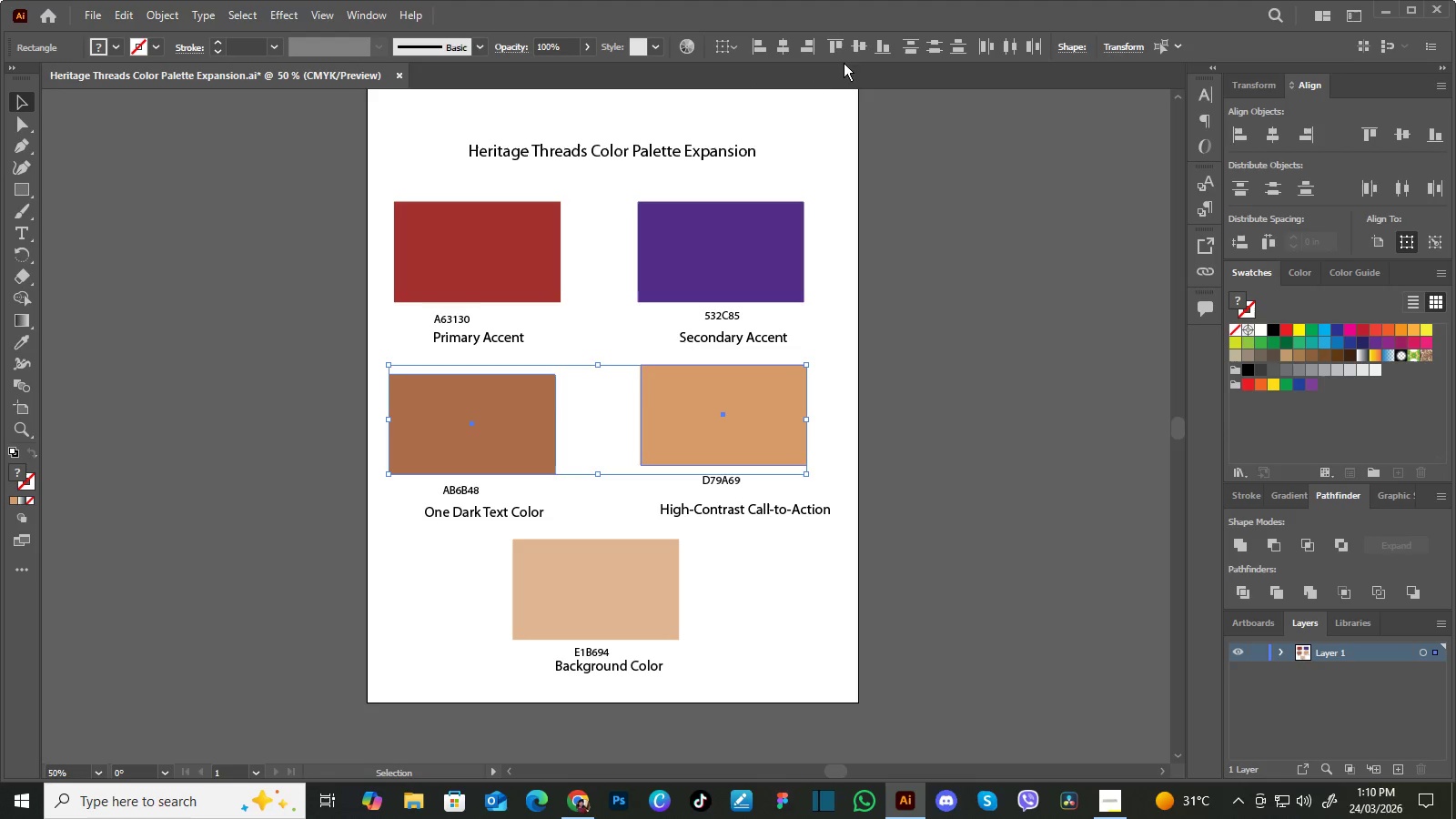 
left_click([854, 53])
 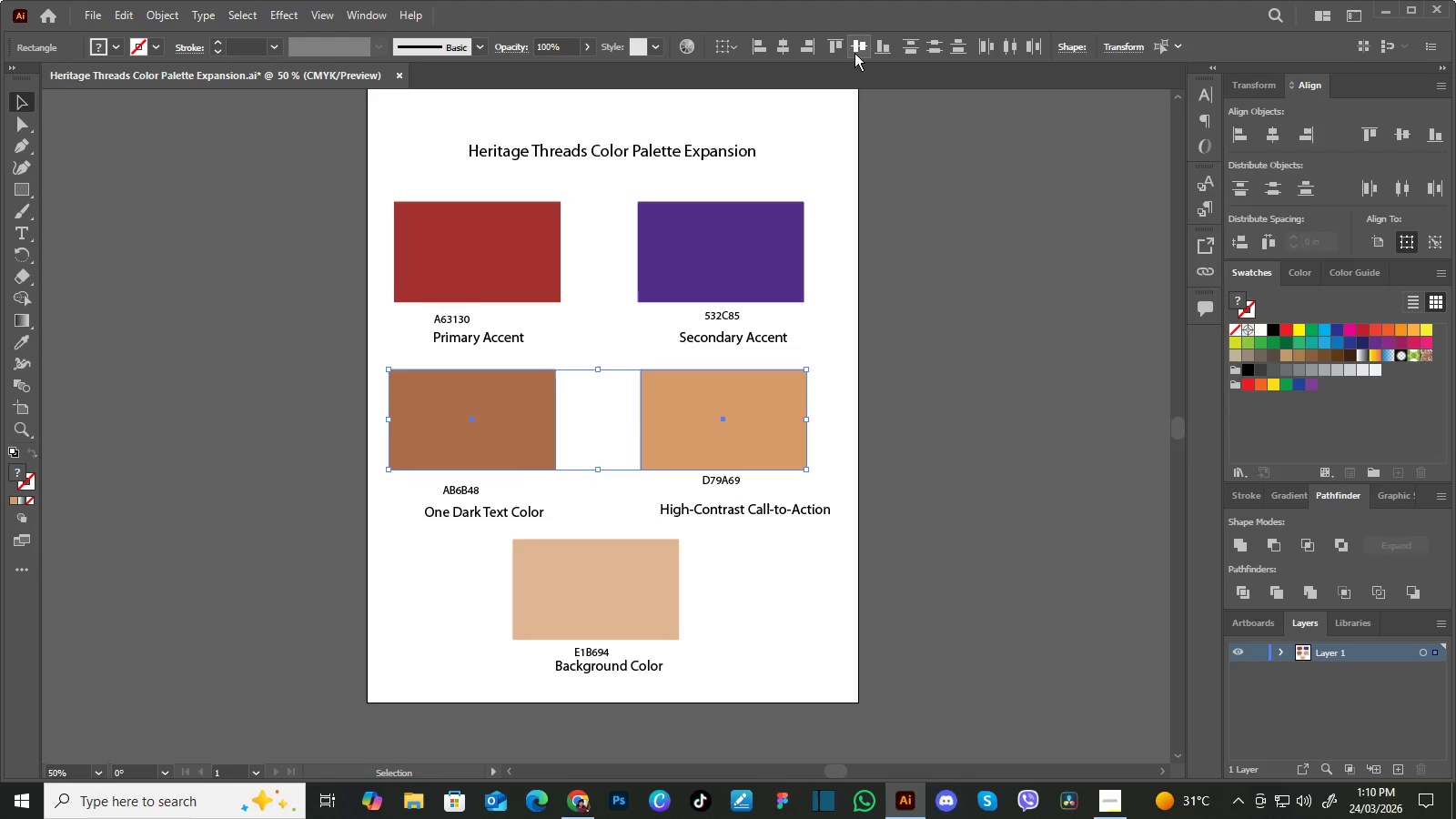 
double_click([854, 53])
 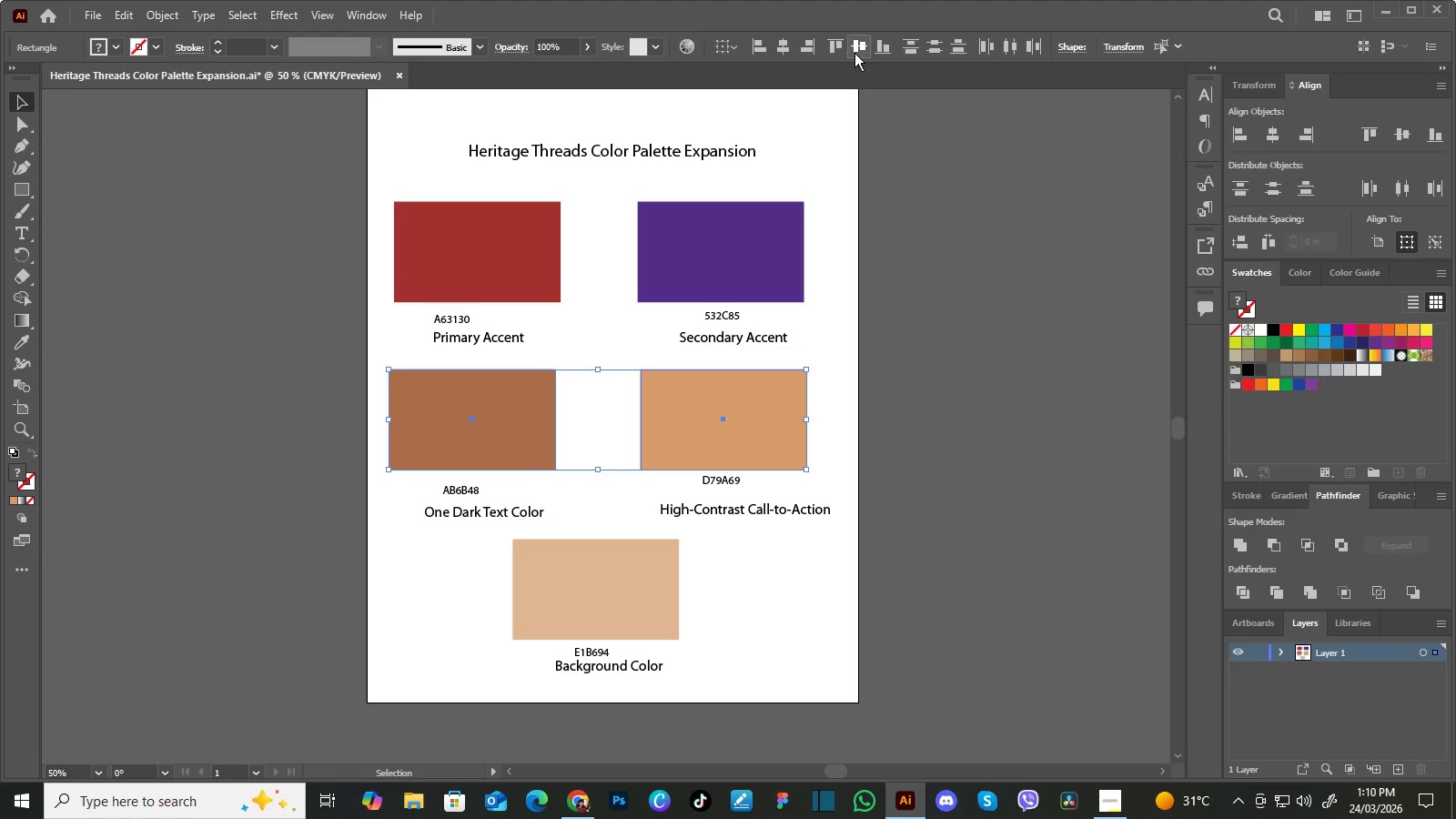 
triple_click([854, 53])
 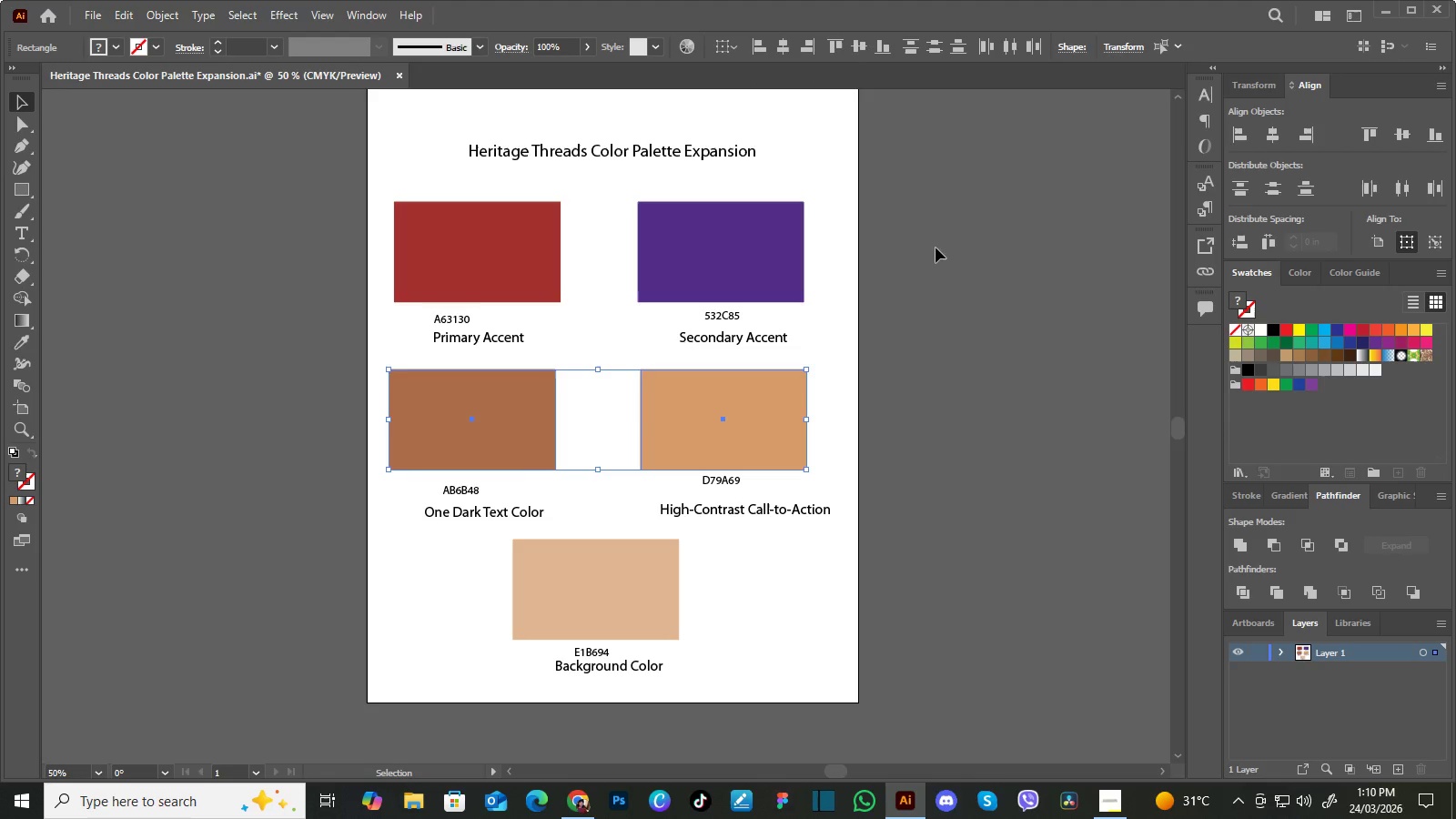 
left_click([937, 251])
 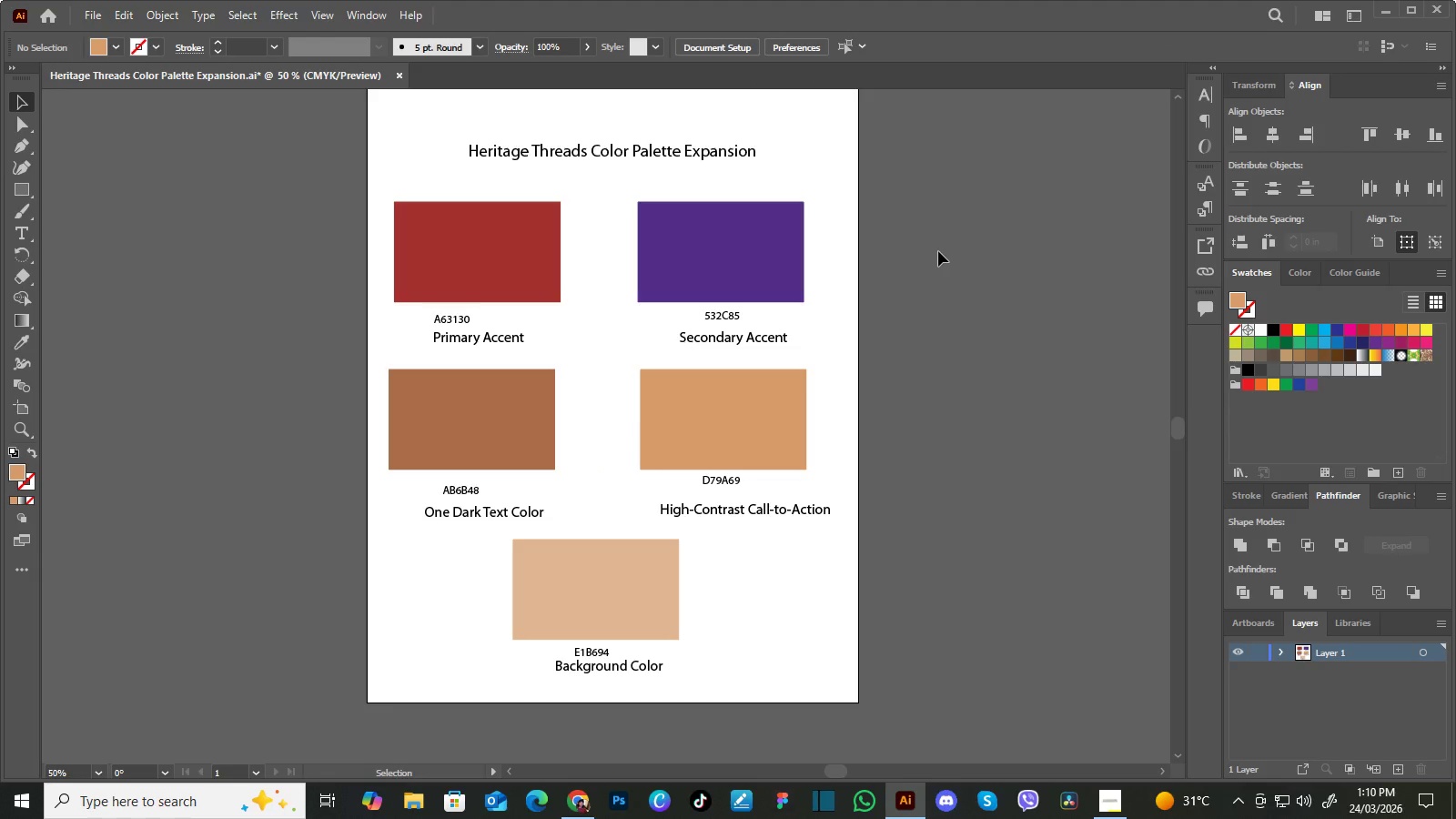 
hold_key(key=Space, duration=1.5)
 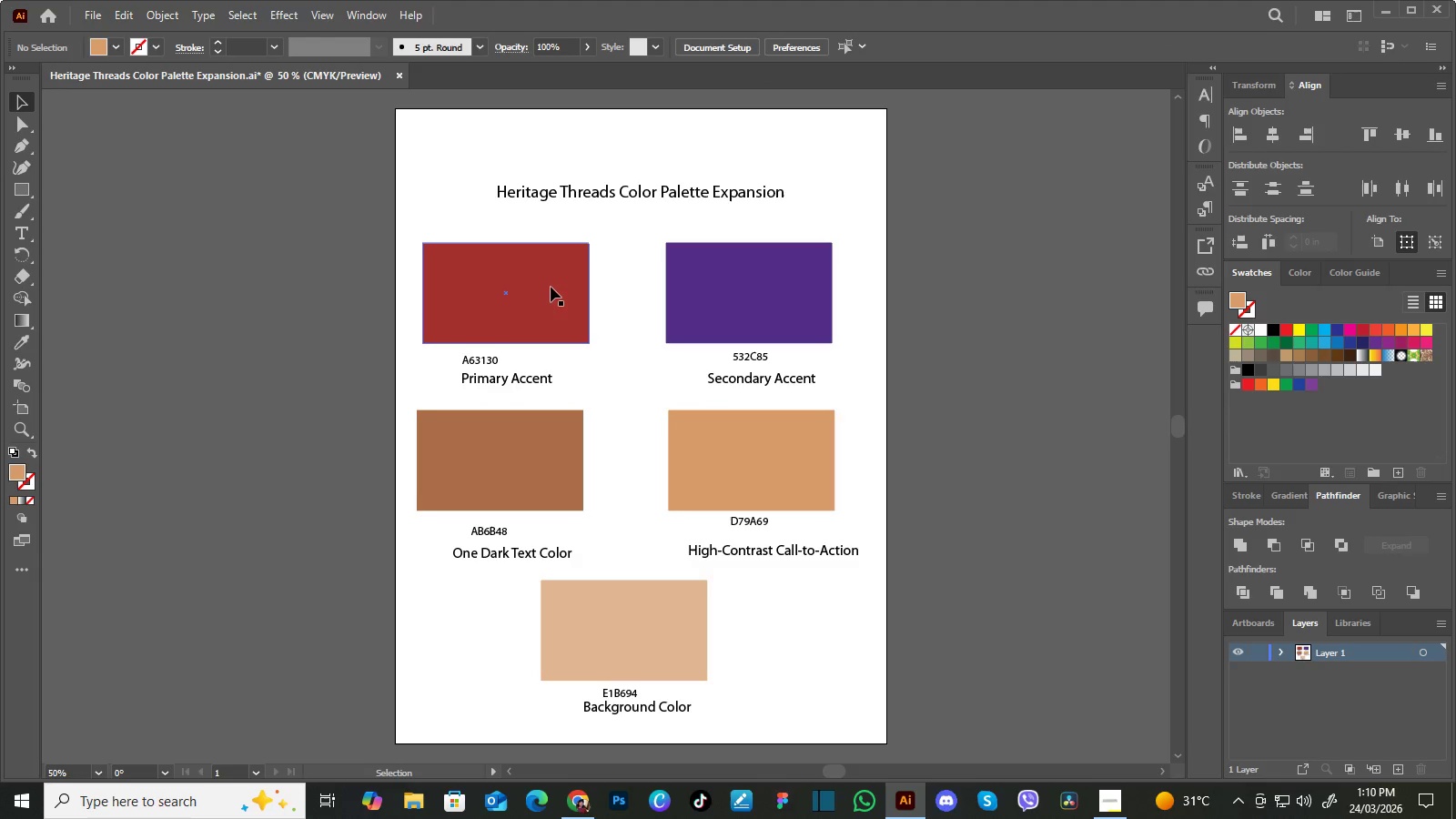 
left_click_drag(start_coordinate=[966, 280], to_coordinate=[1011, 272])
 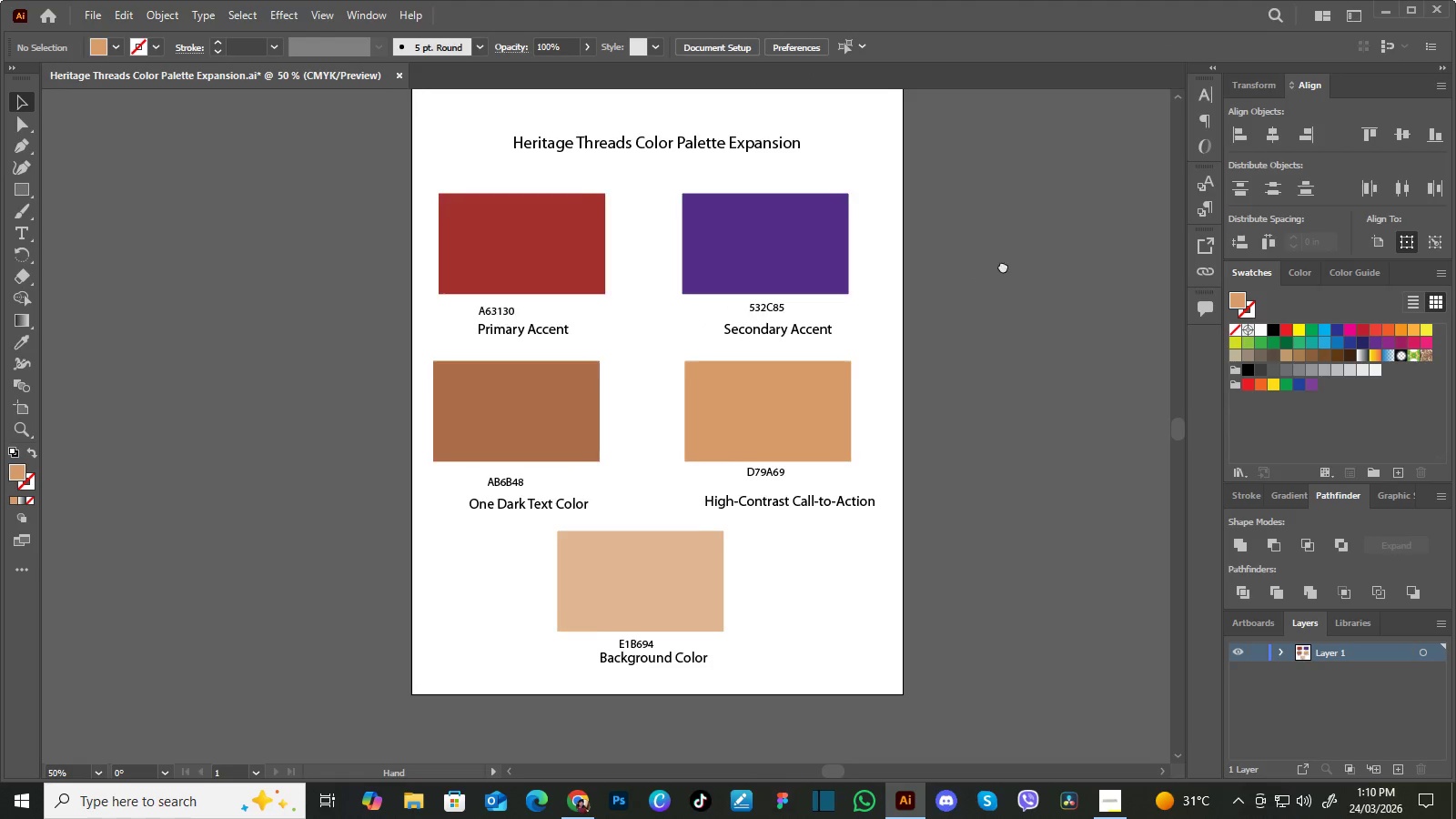 
left_click_drag(start_coordinate=[1005, 265], to_coordinate=[990, 301])
 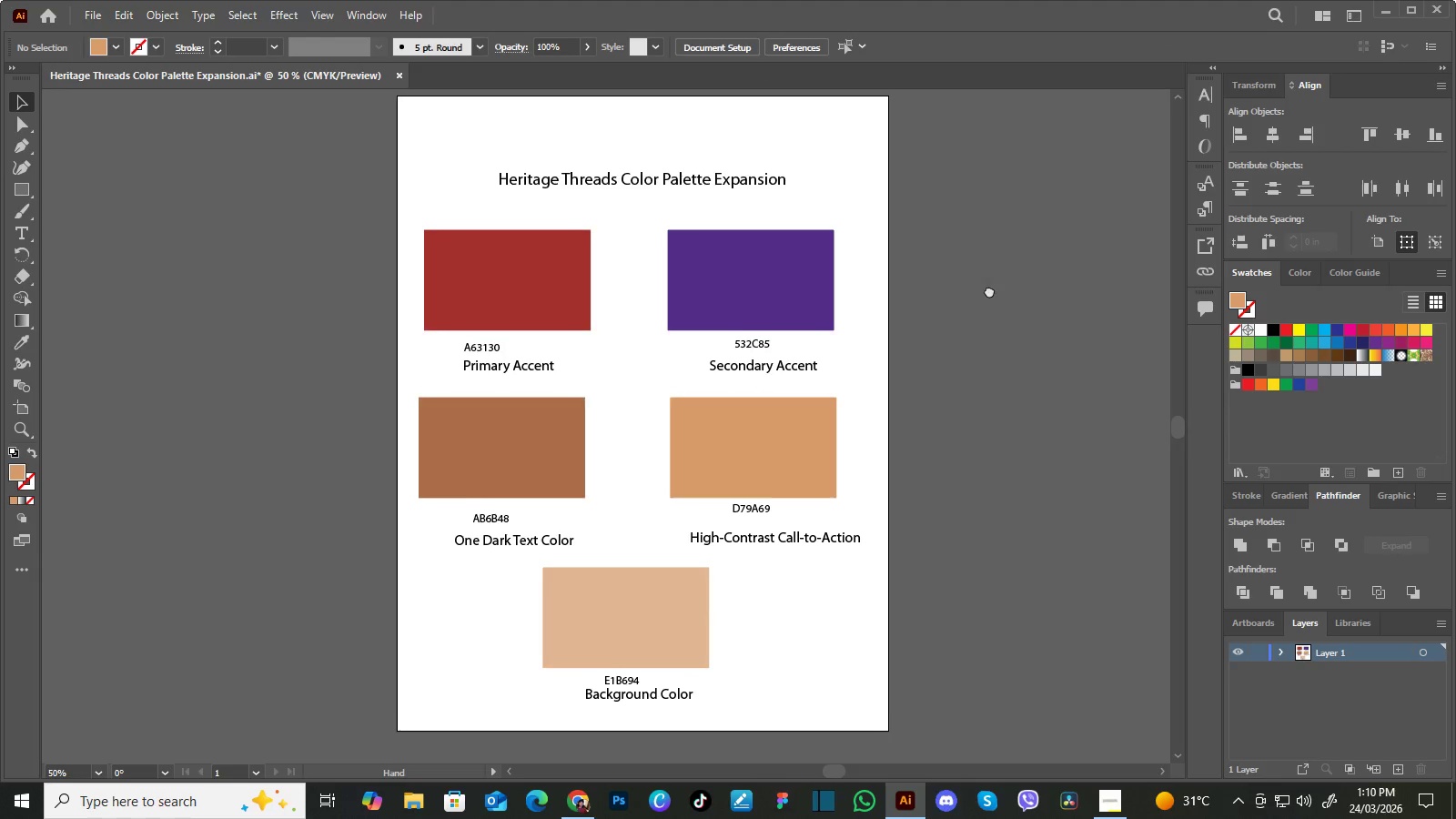 
left_click_drag(start_coordinate=[990, 283], to_coordinate=[987, 296])
 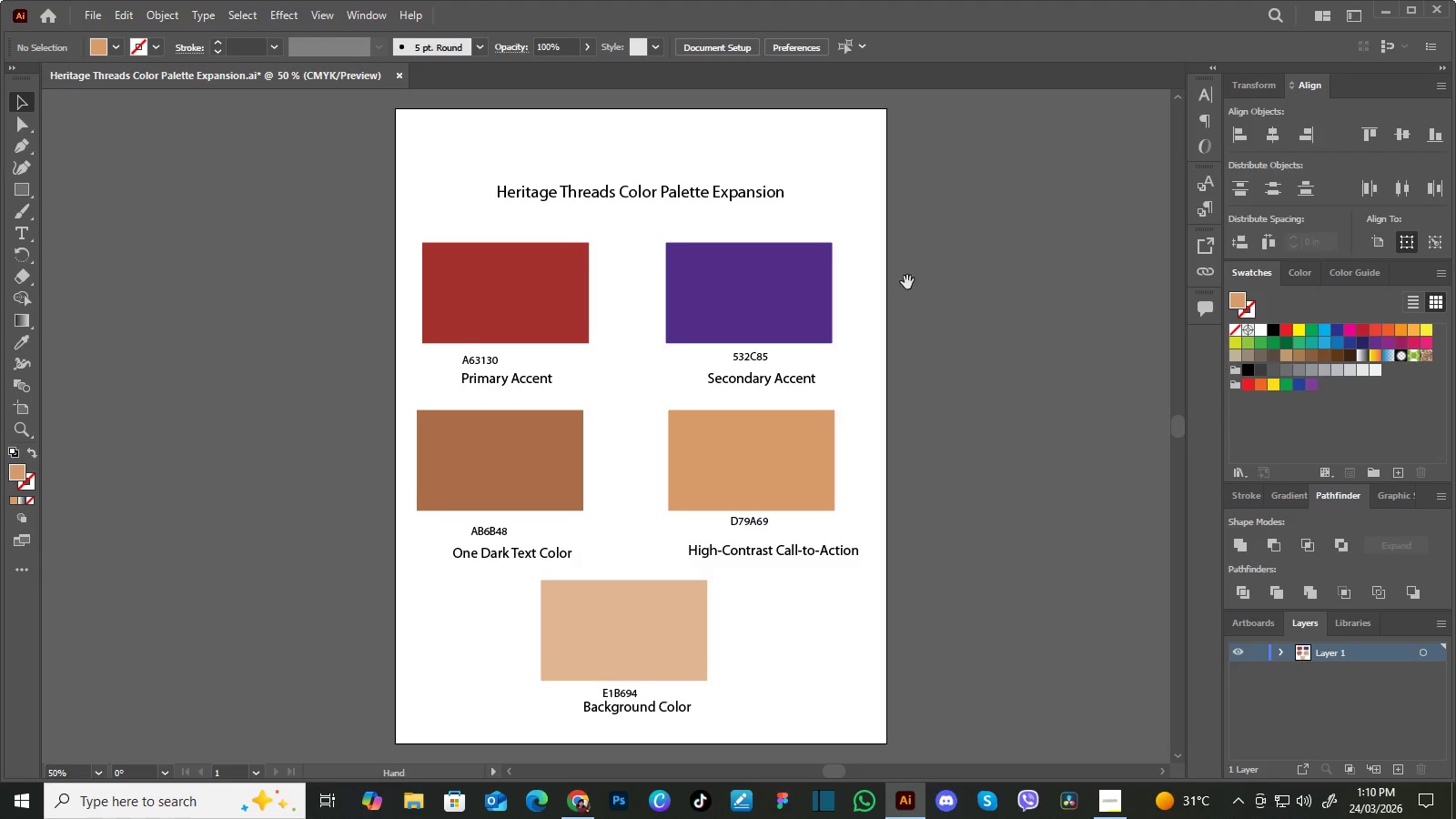 
key(Space)
 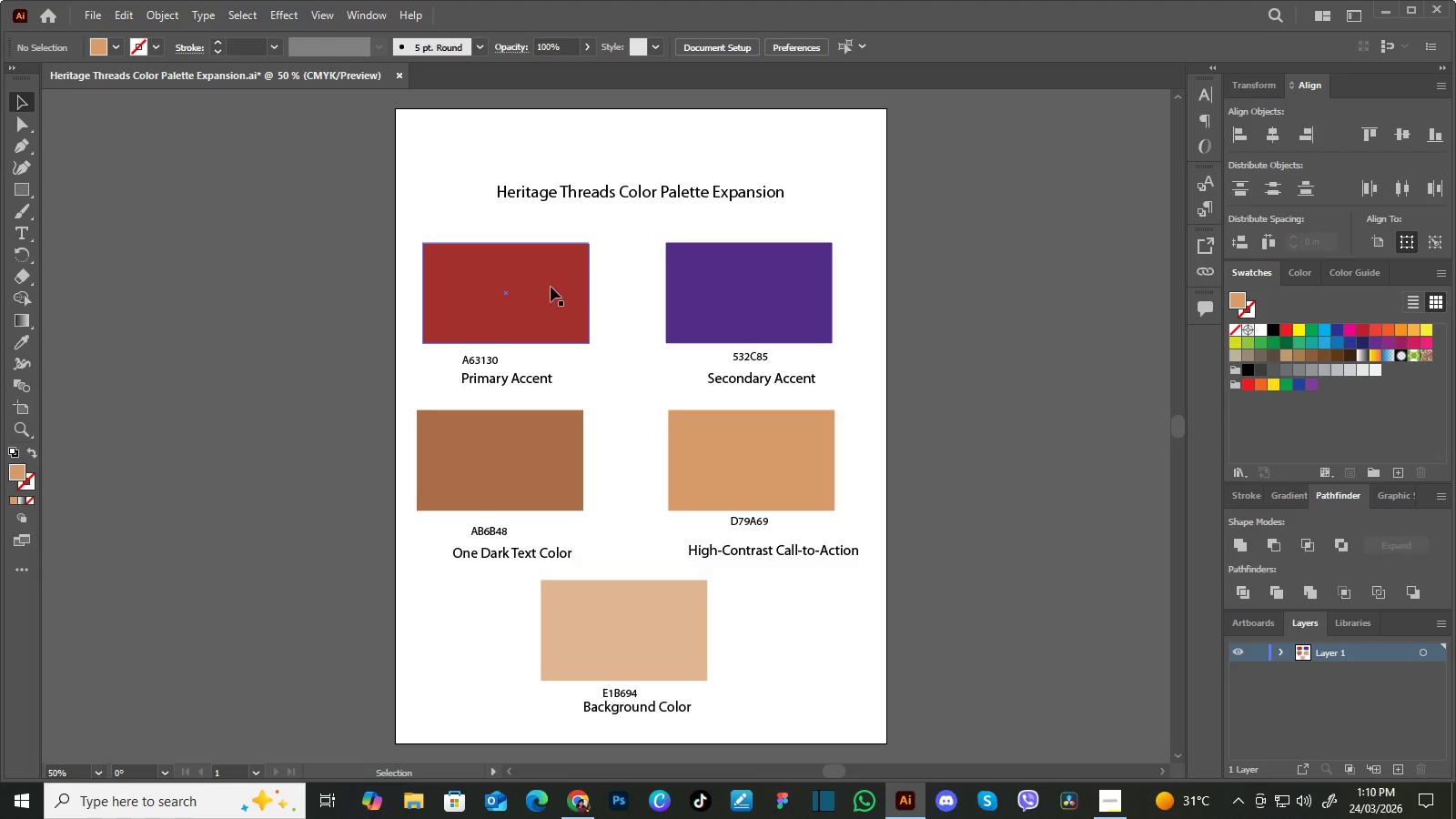 
left_click([551, 287])
 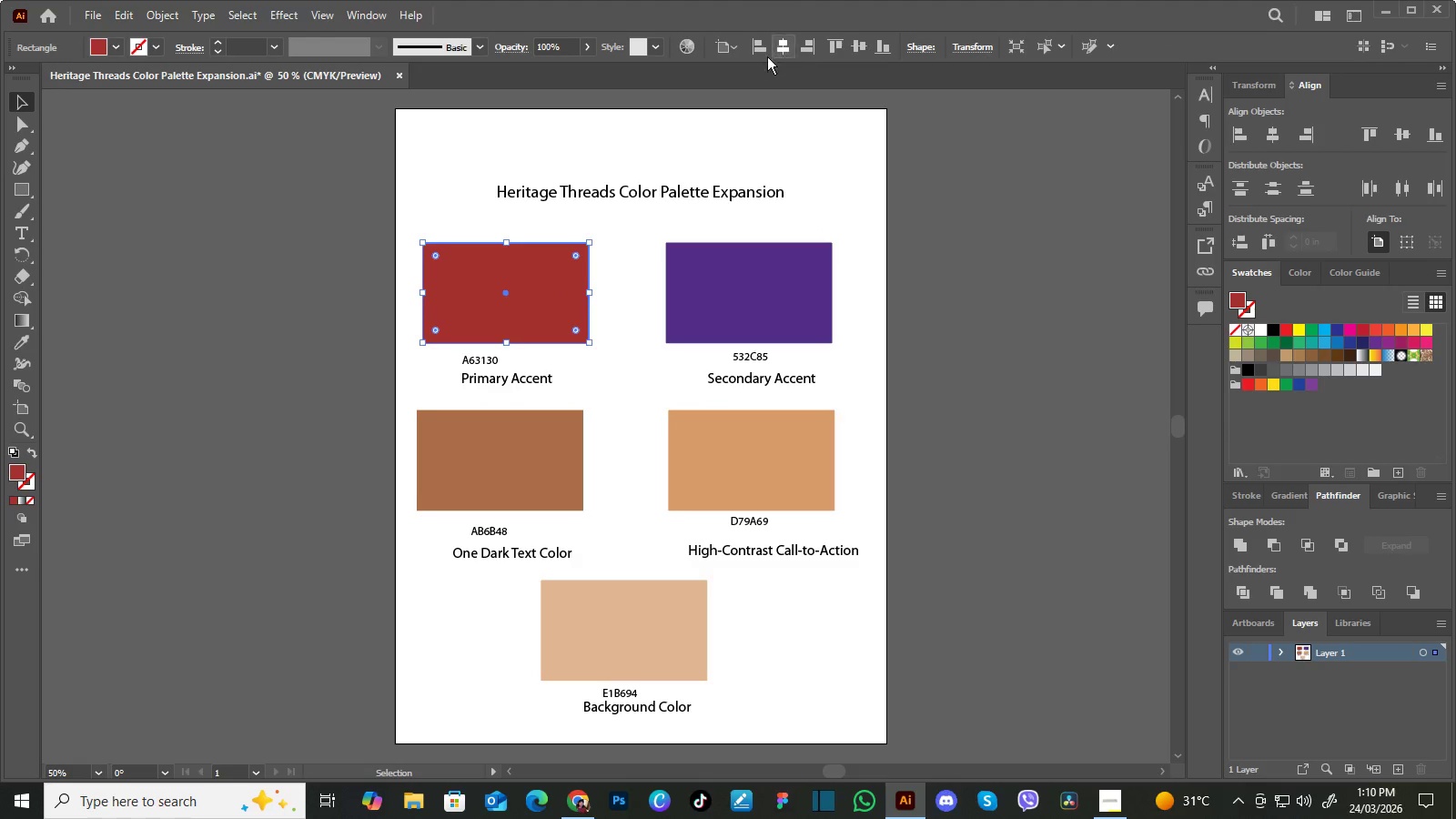 
left_click([730, 43])
 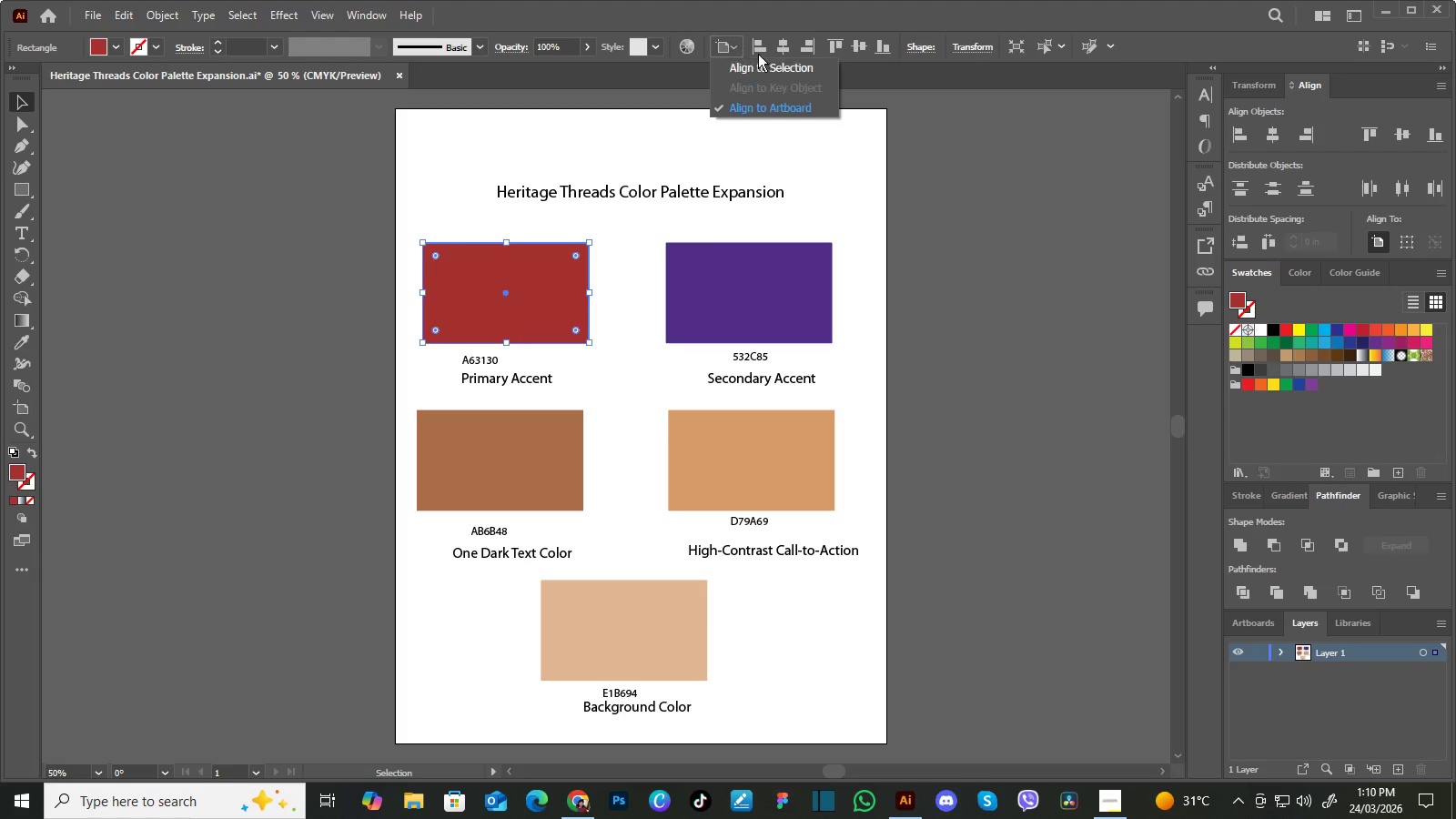 
left_click([956, 159])
 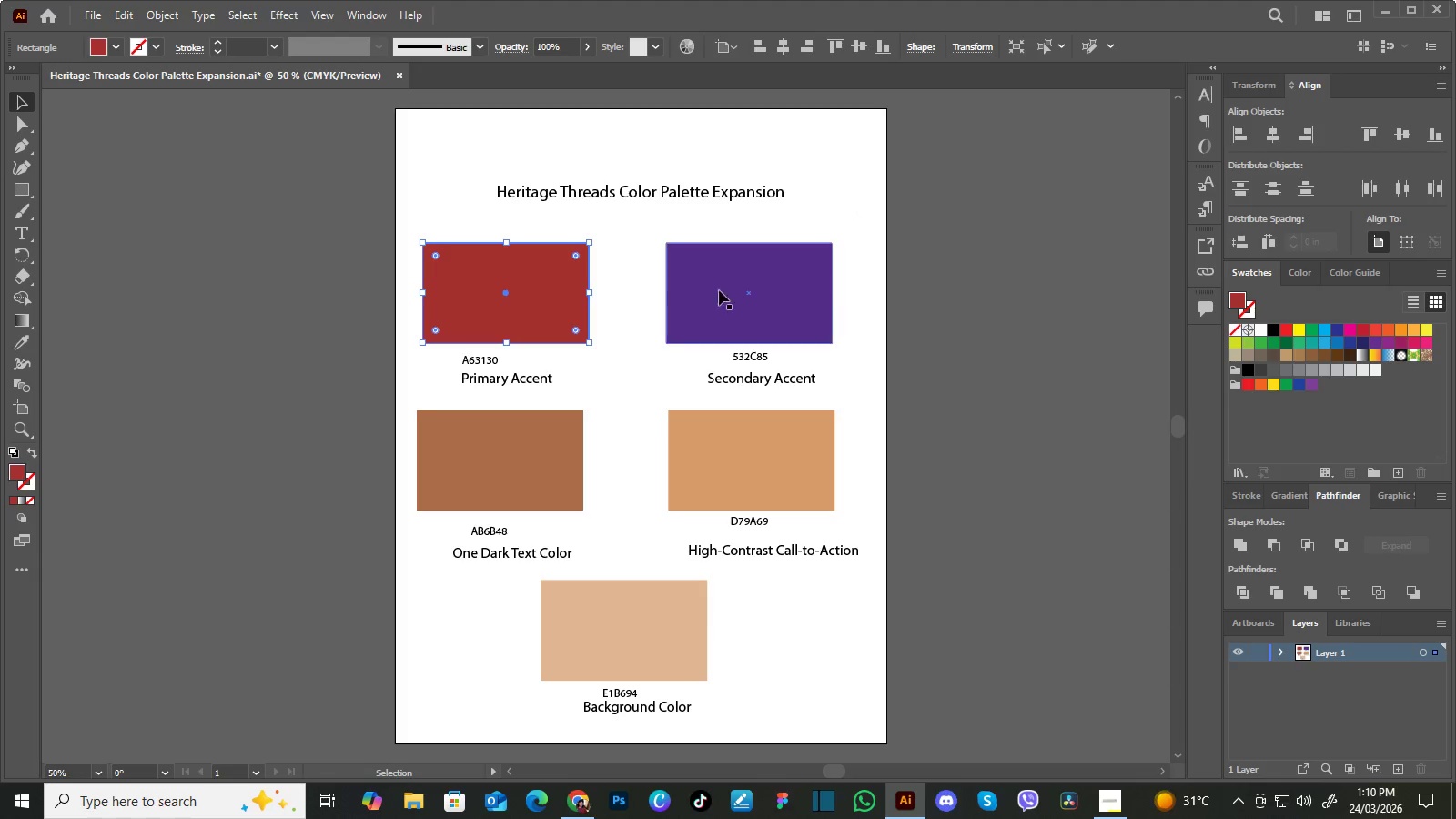 
left_click([948, 306])
 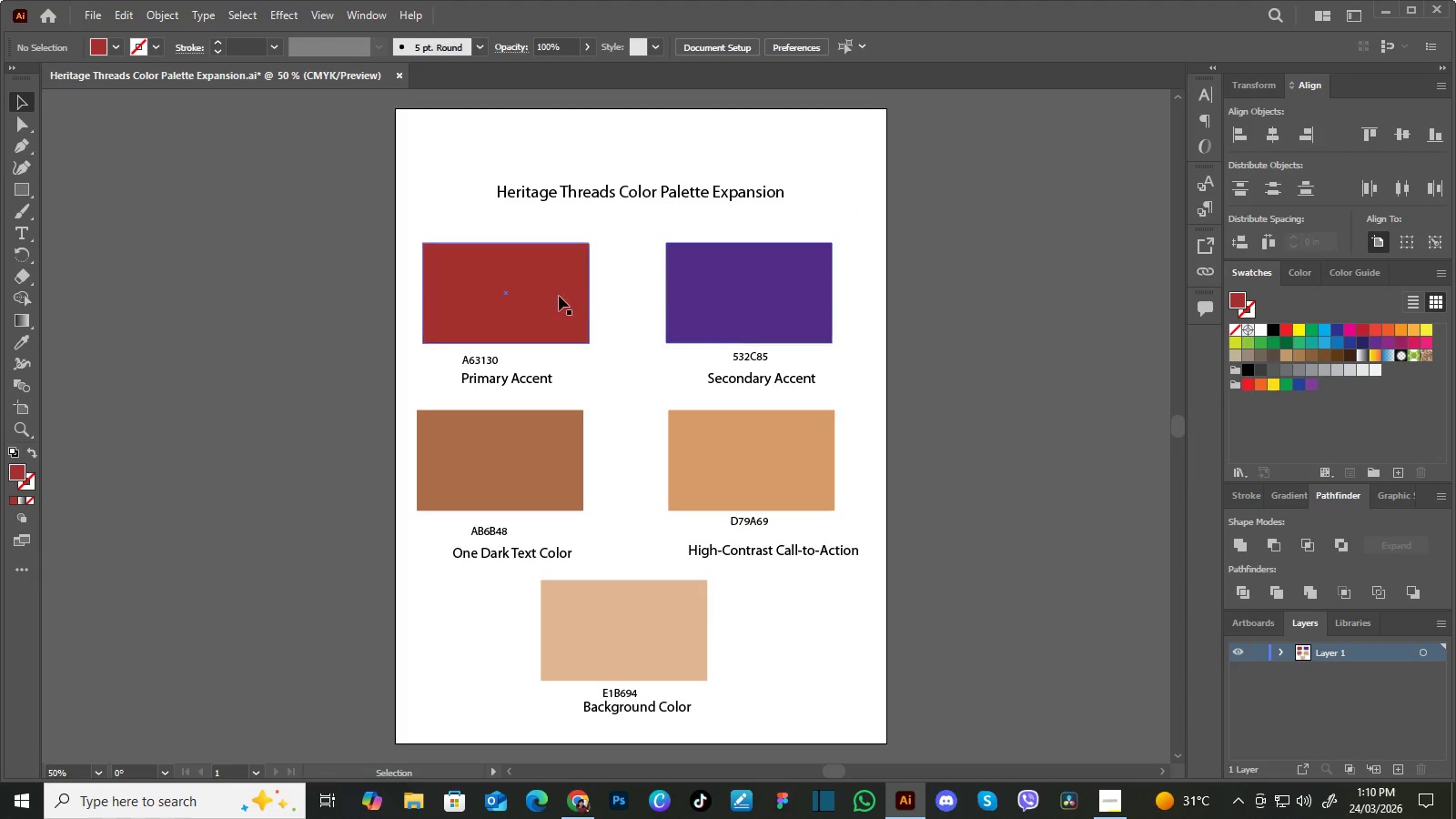 
left_click([539, 295])
 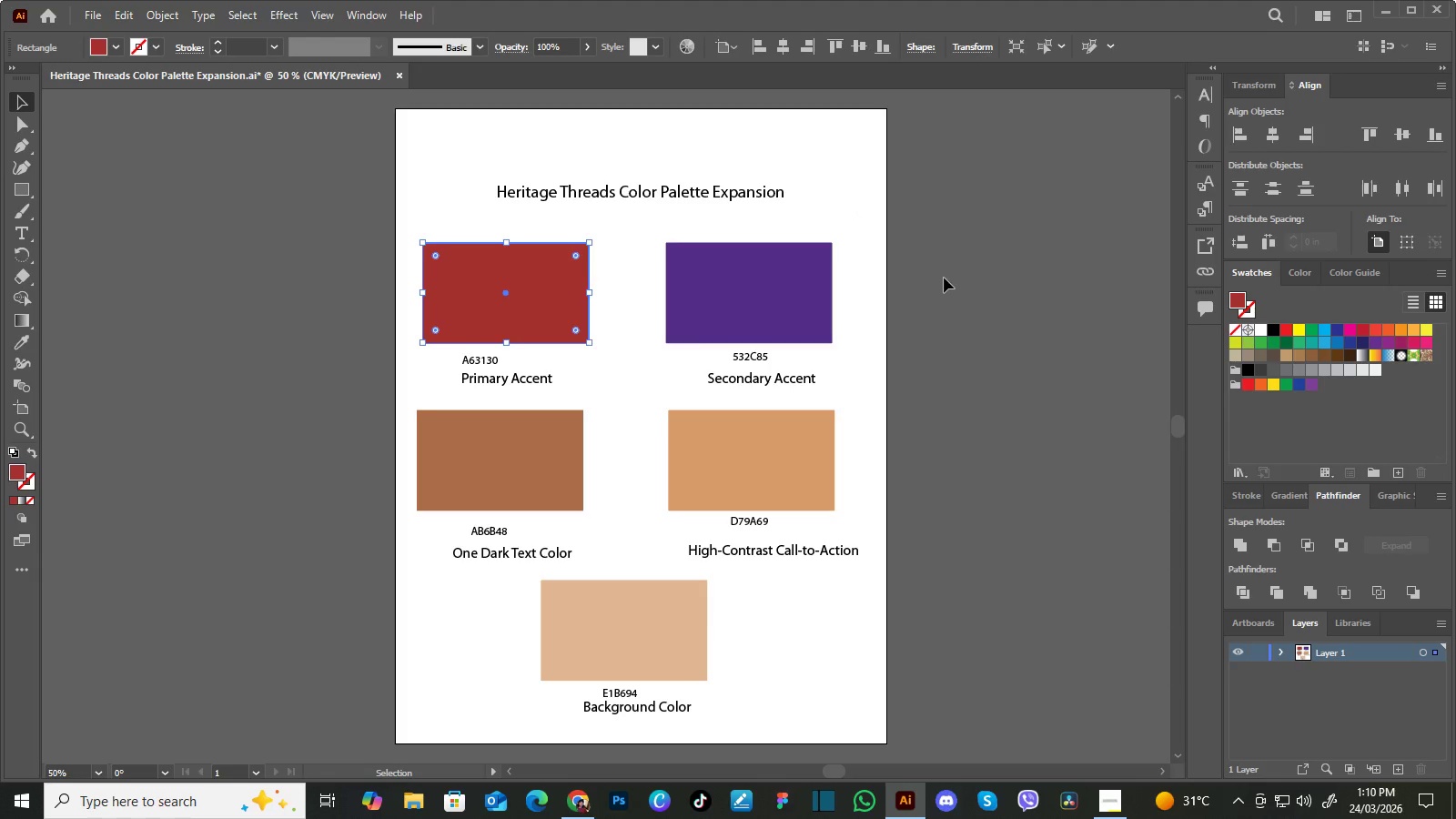 
hold_key(key=ArrowRight, duration=1.5)
 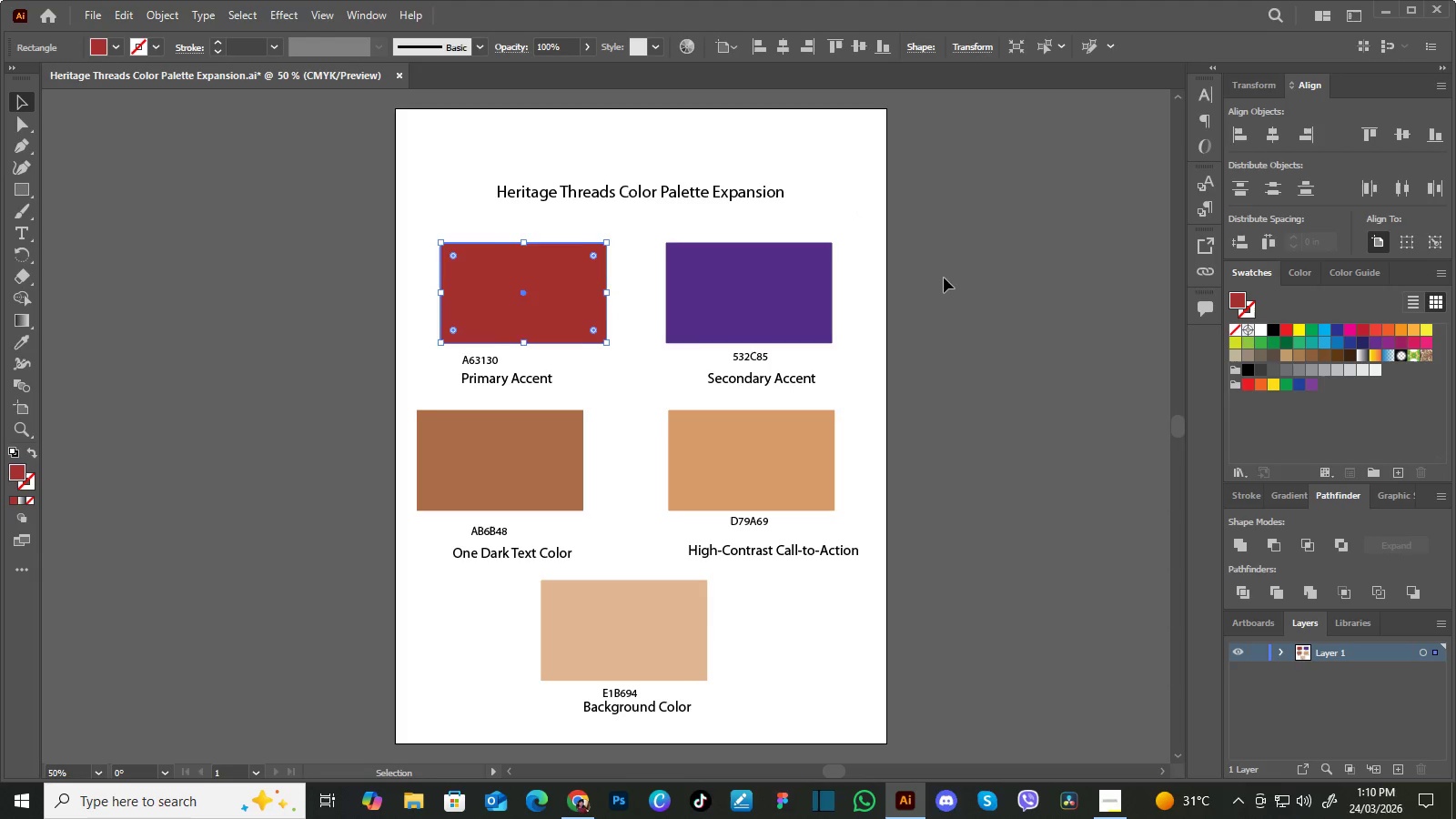 
hold_key(key=ArrowRight, duration=0.48)
 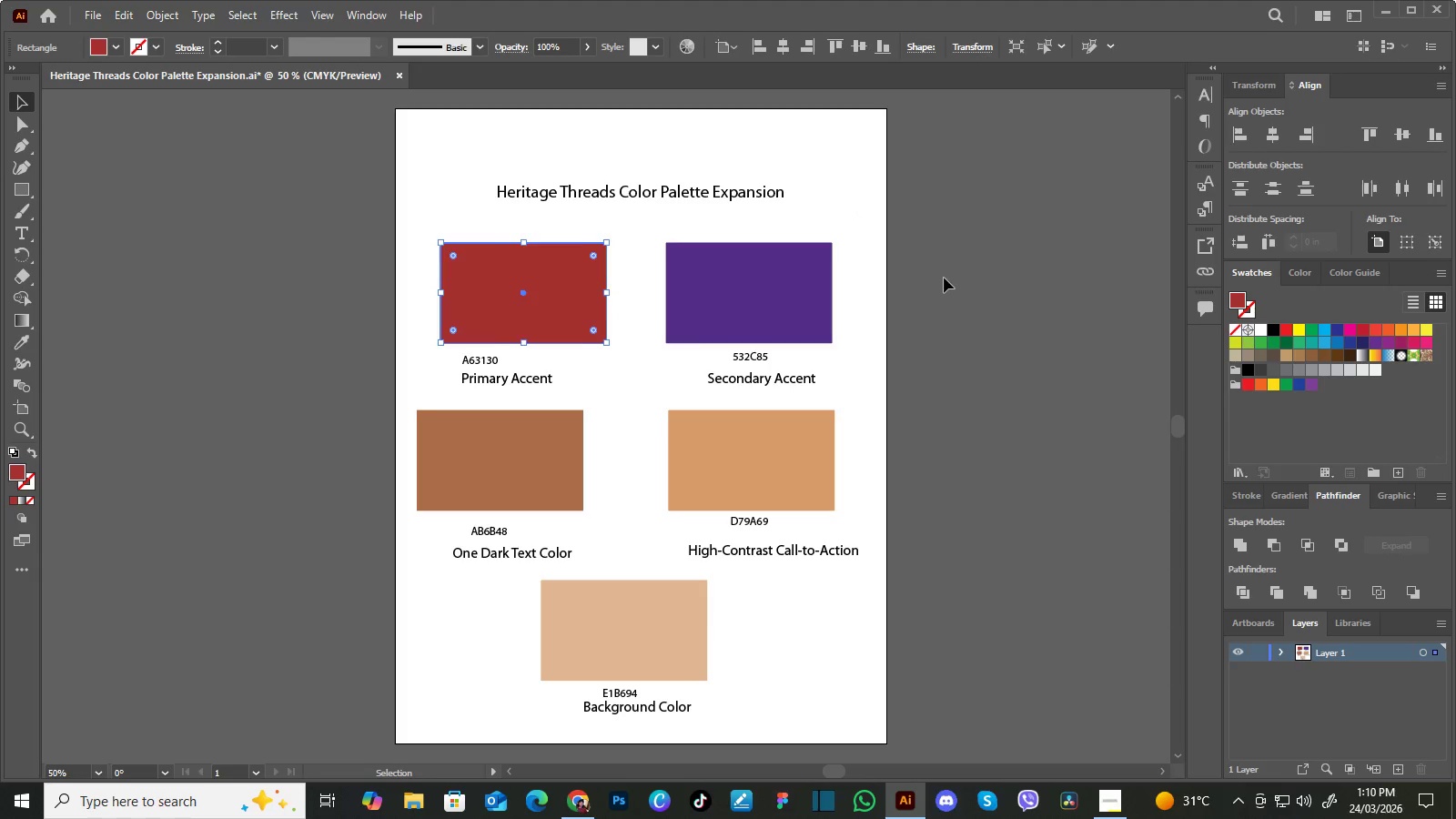 
key(ArrowRight)
 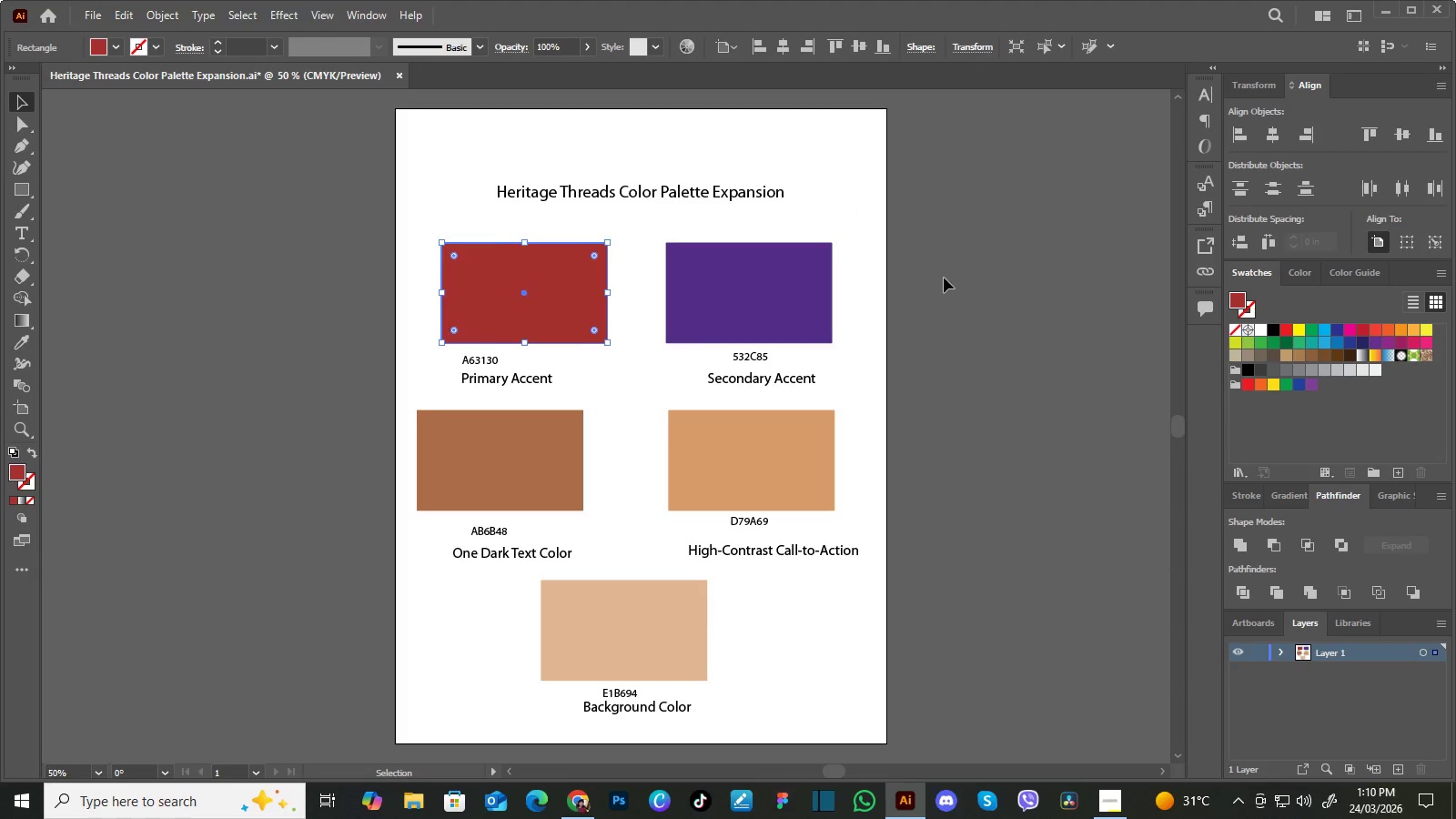 
key(ArrowRight)
 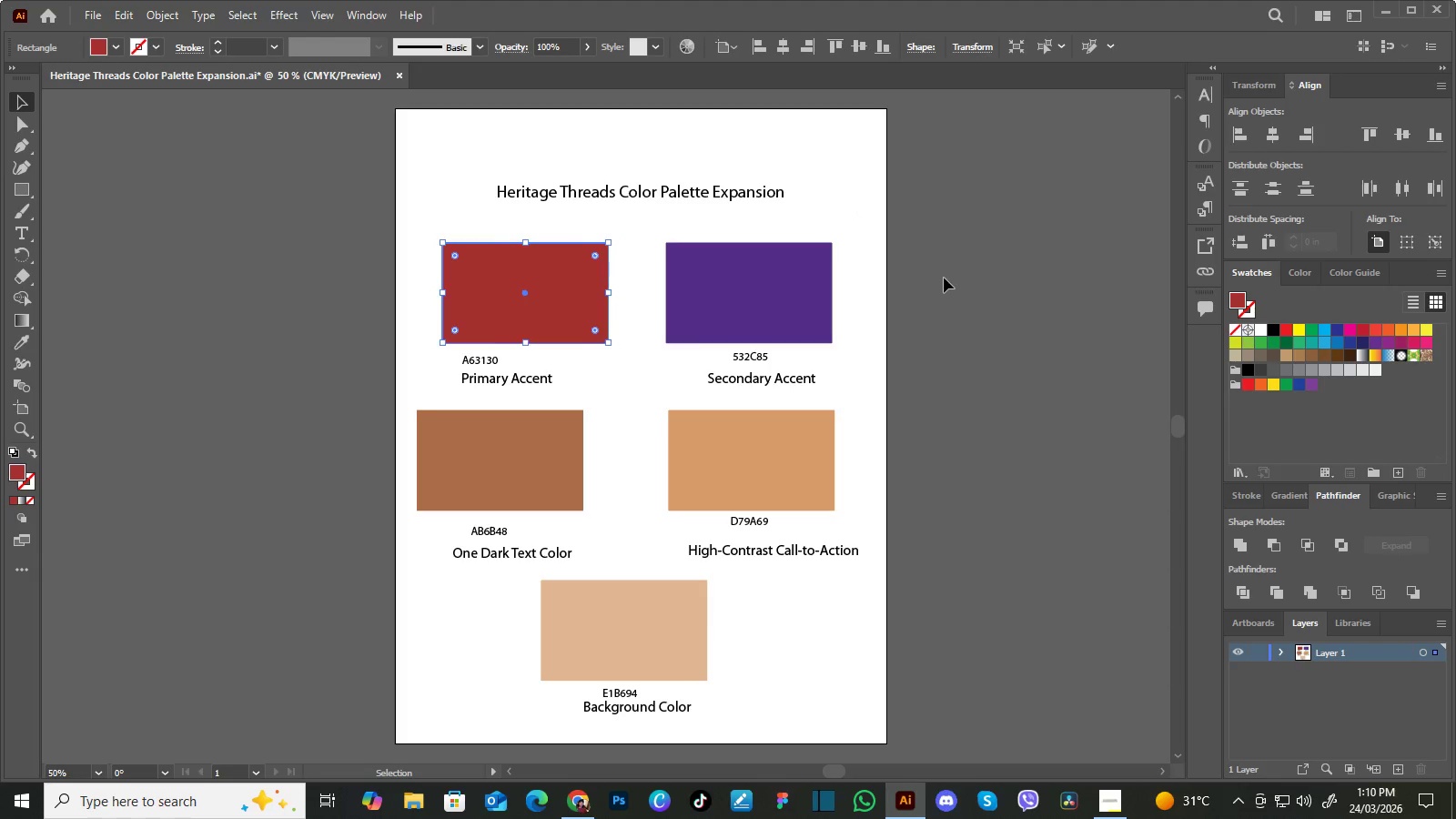 
key(ArrowRight)
 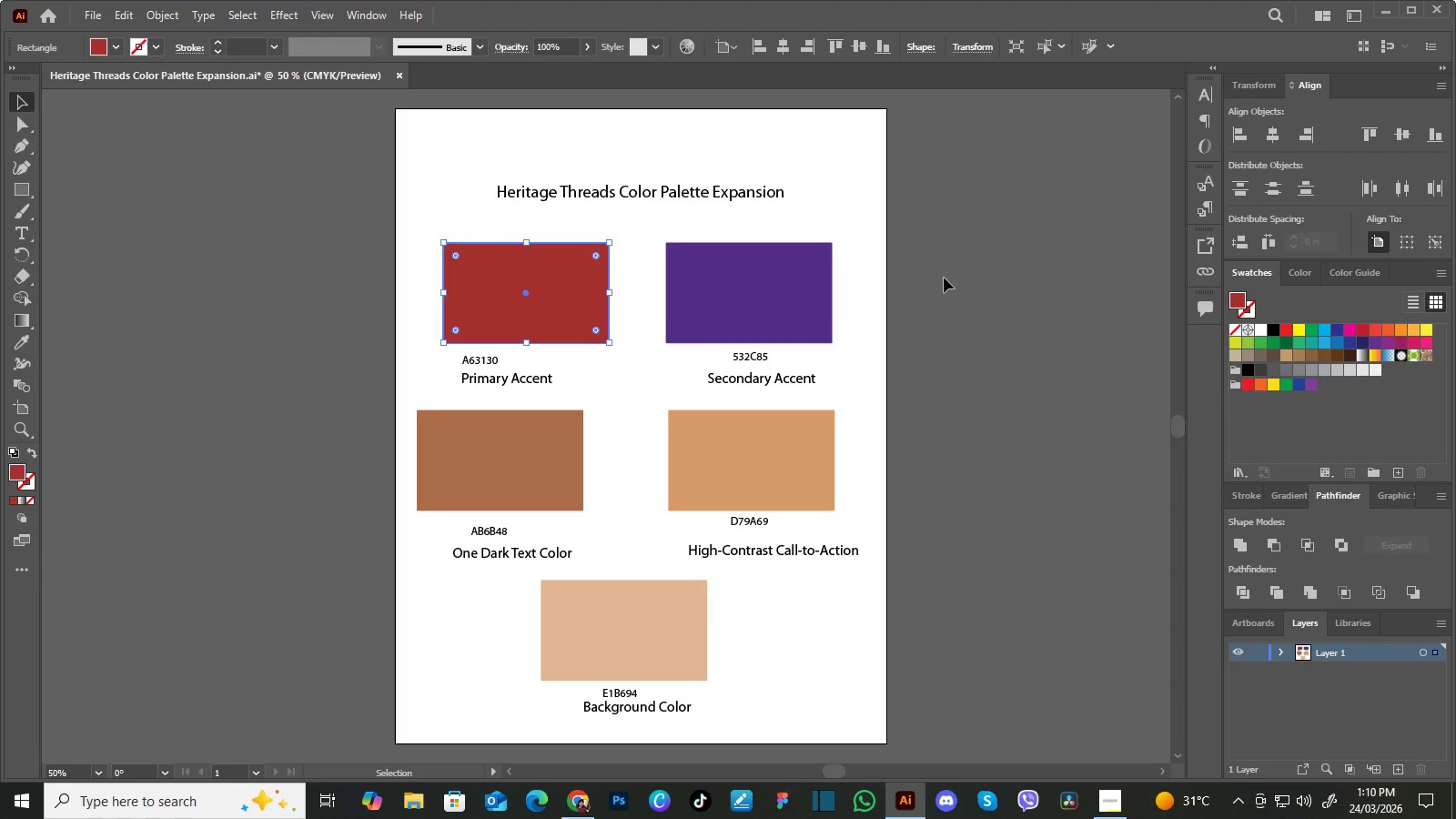 
key(ArrowRight)
 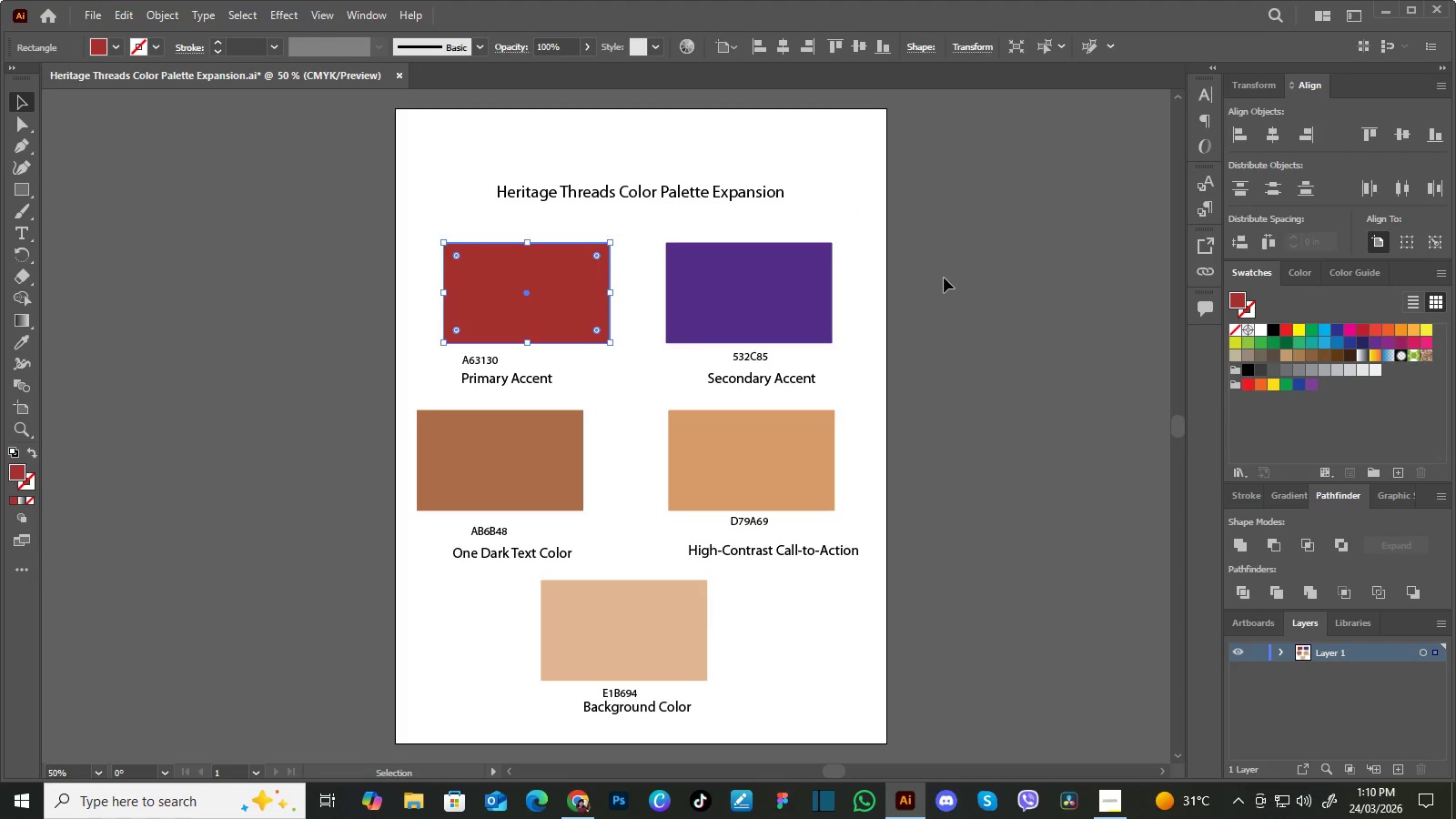 
key(ArrowRight)
 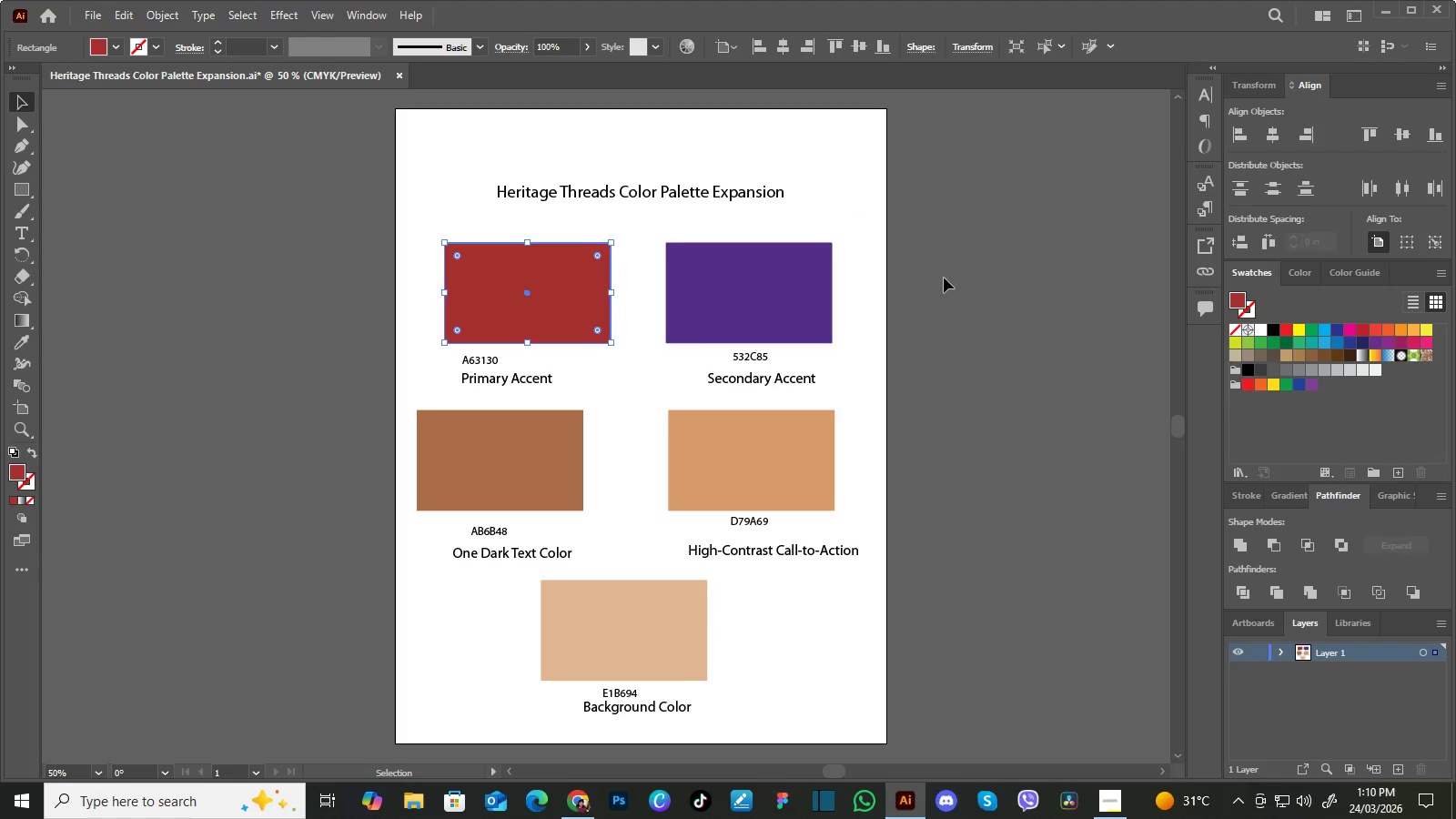 
key(ArrowRight)
 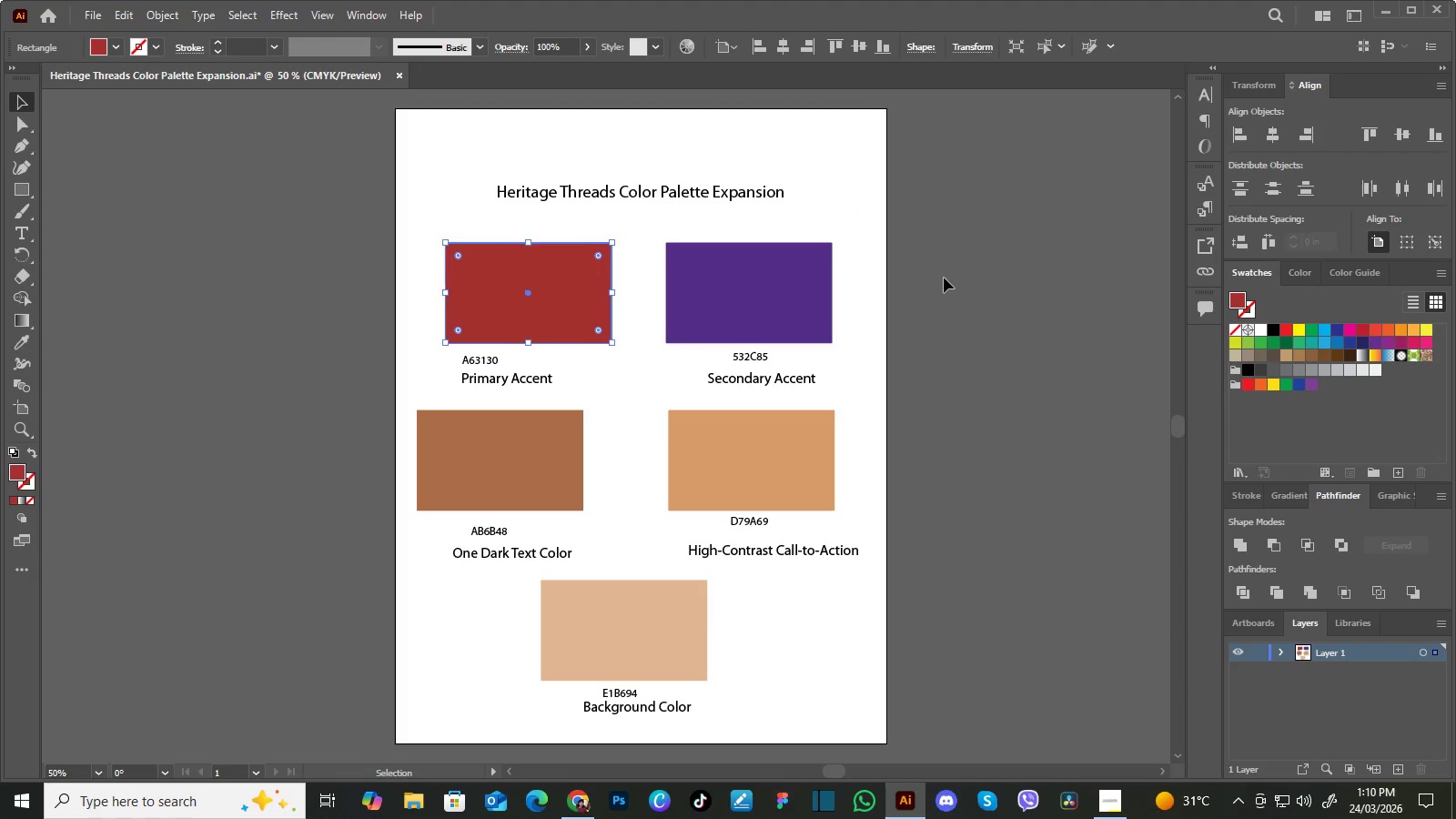 
key(ArrowRight)
 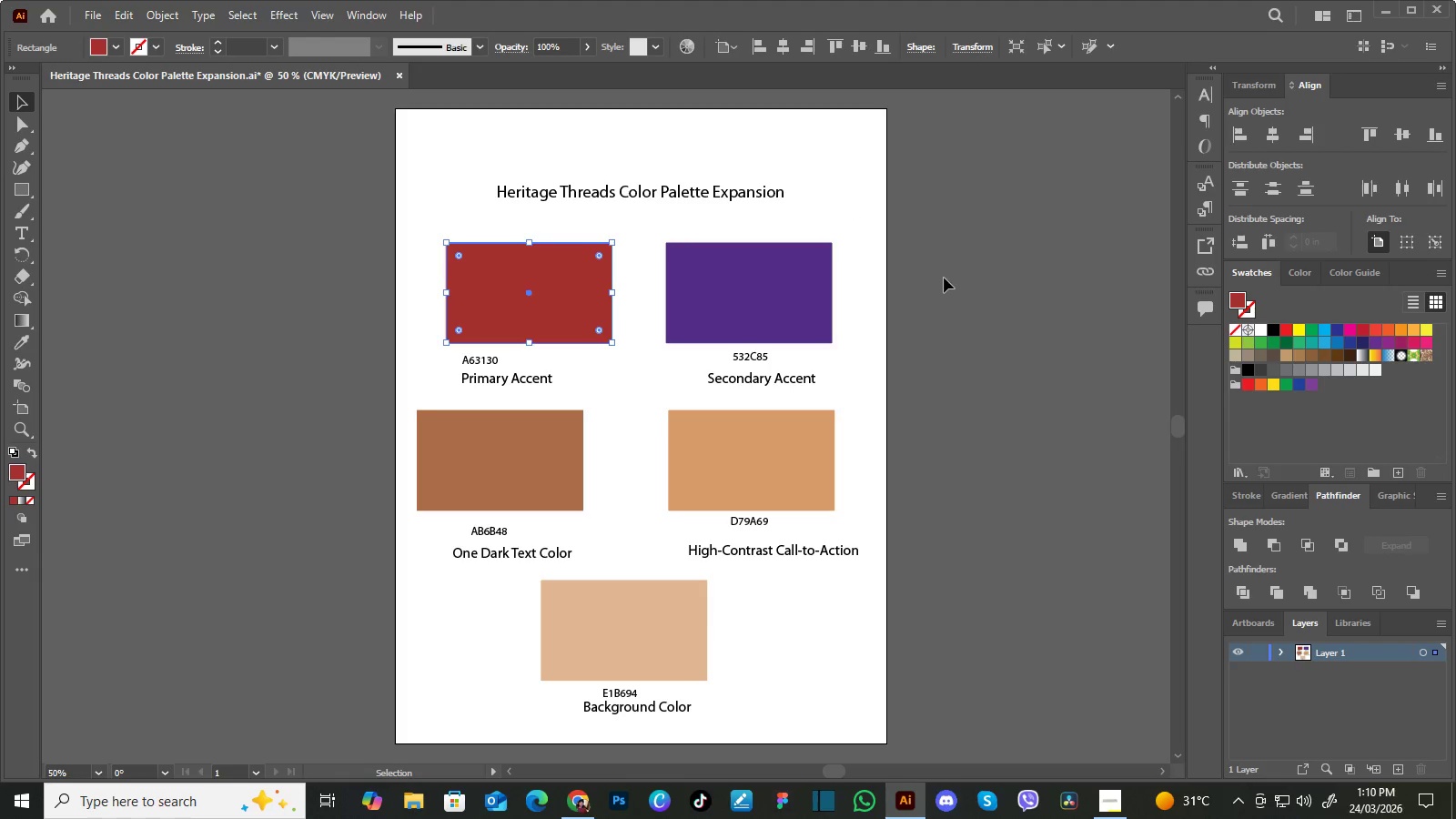 
key(ArrowLeft)
 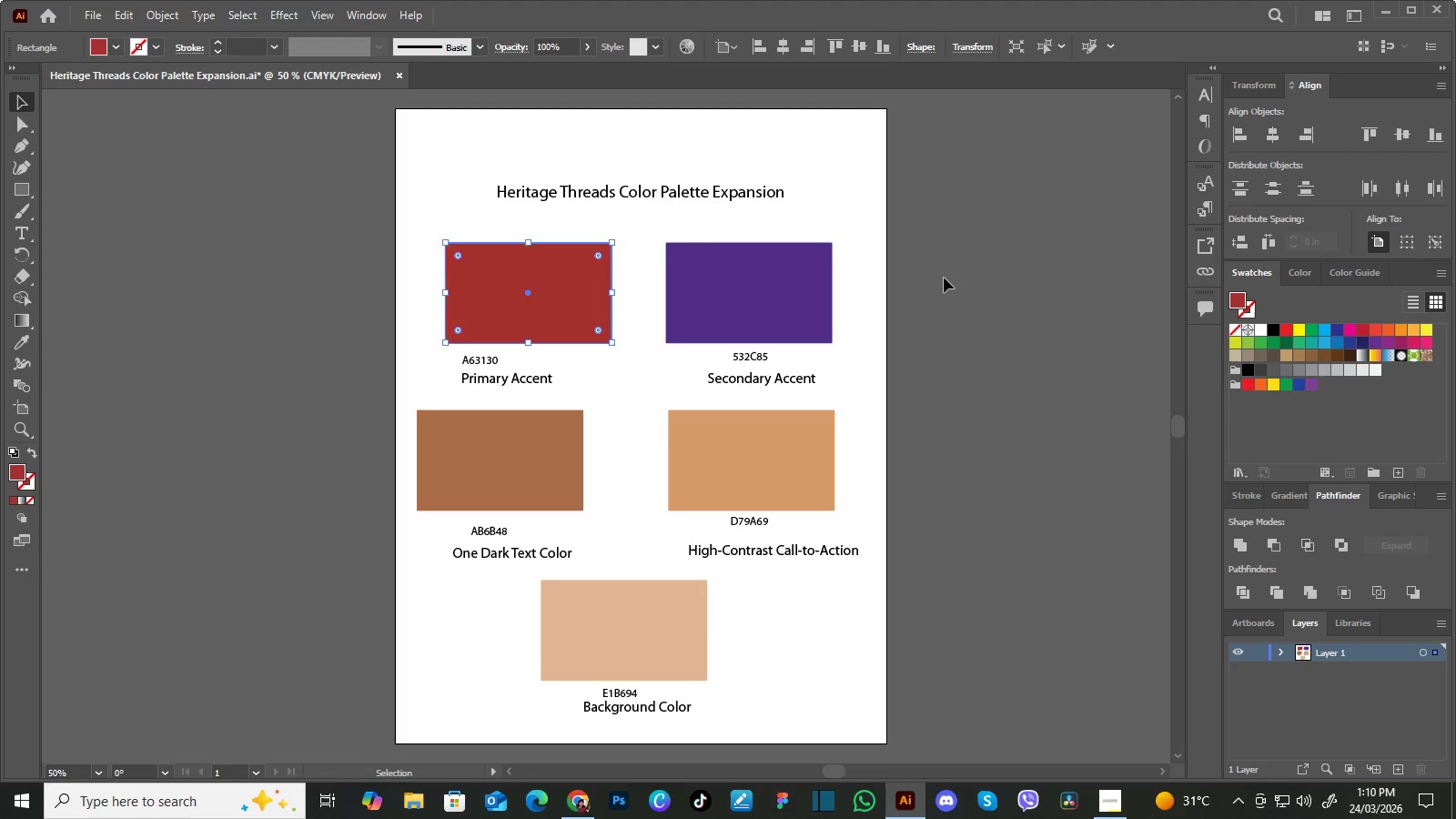 
key(ArrowLeft)
 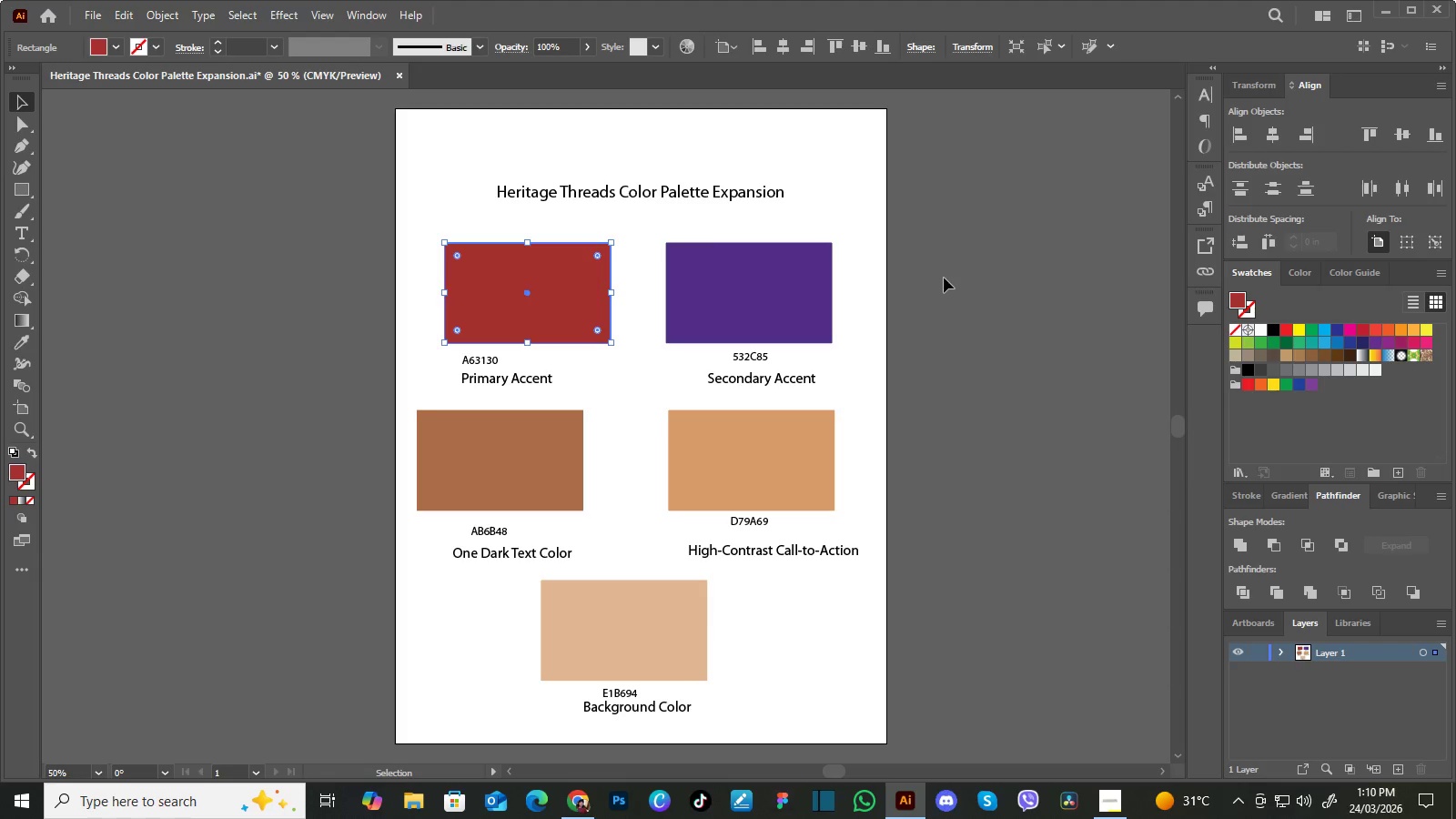 
key(ArrowLeft)
 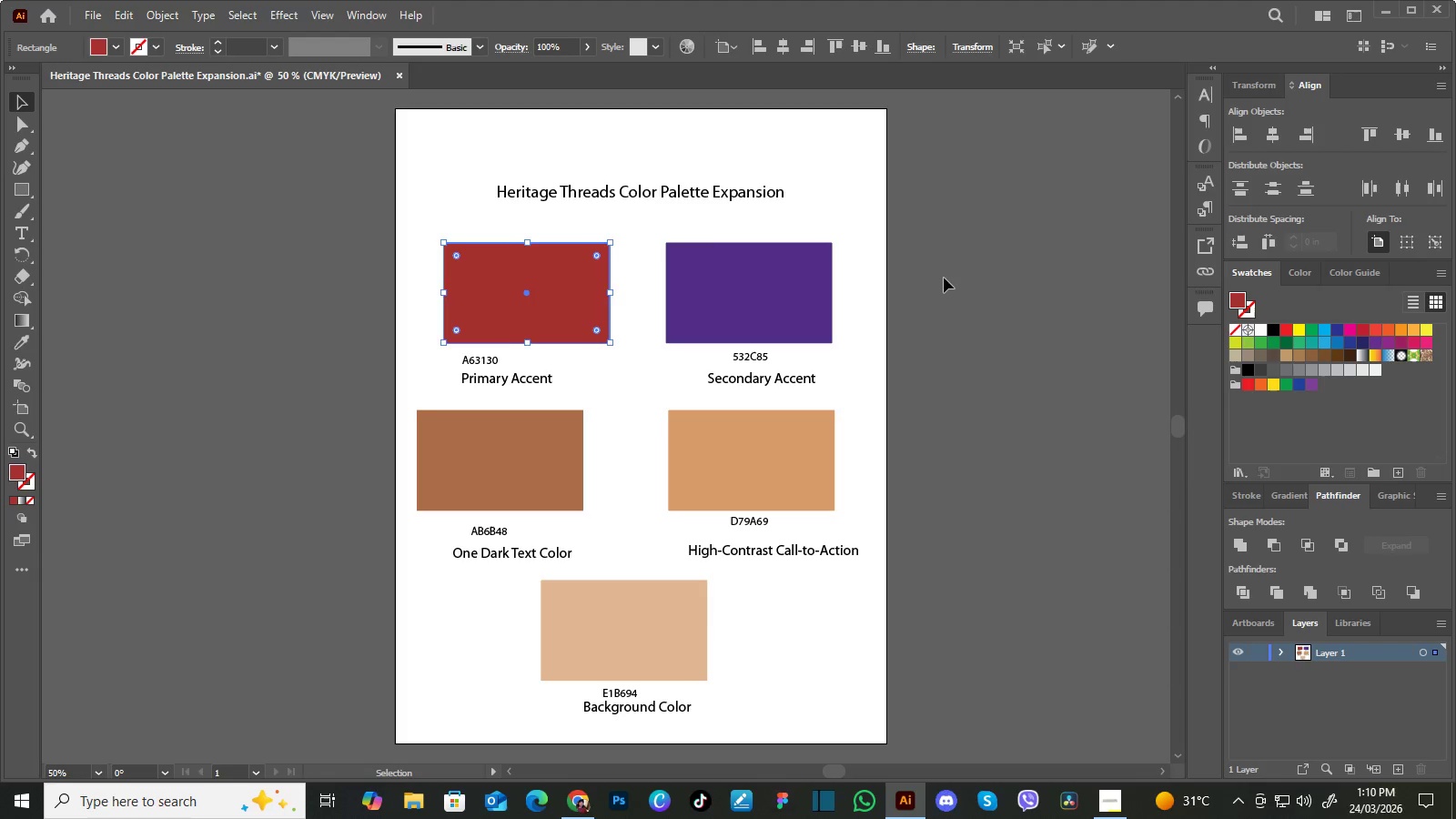 
key(ArrowLeft)
 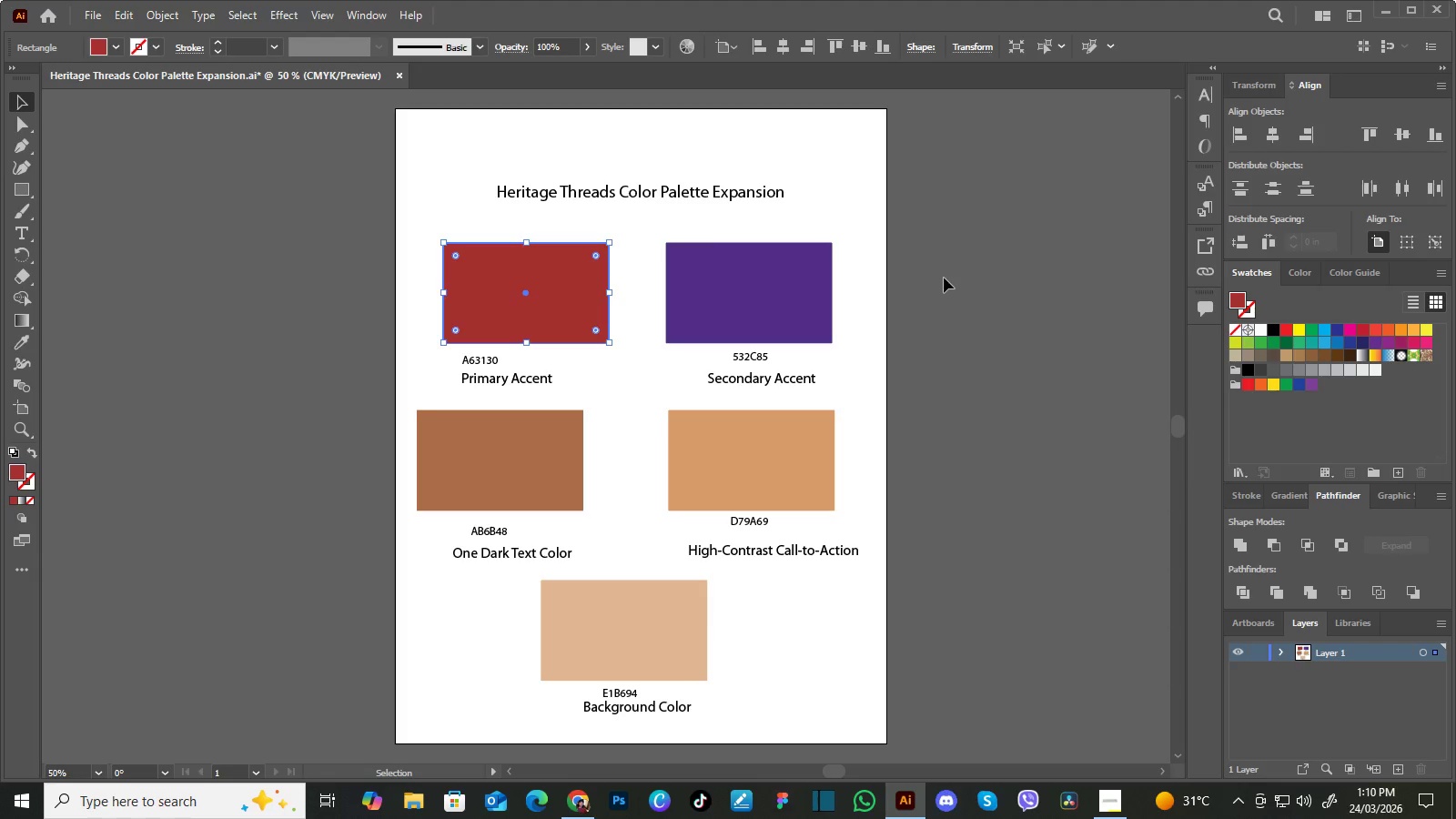 
left_click([944, 278])
 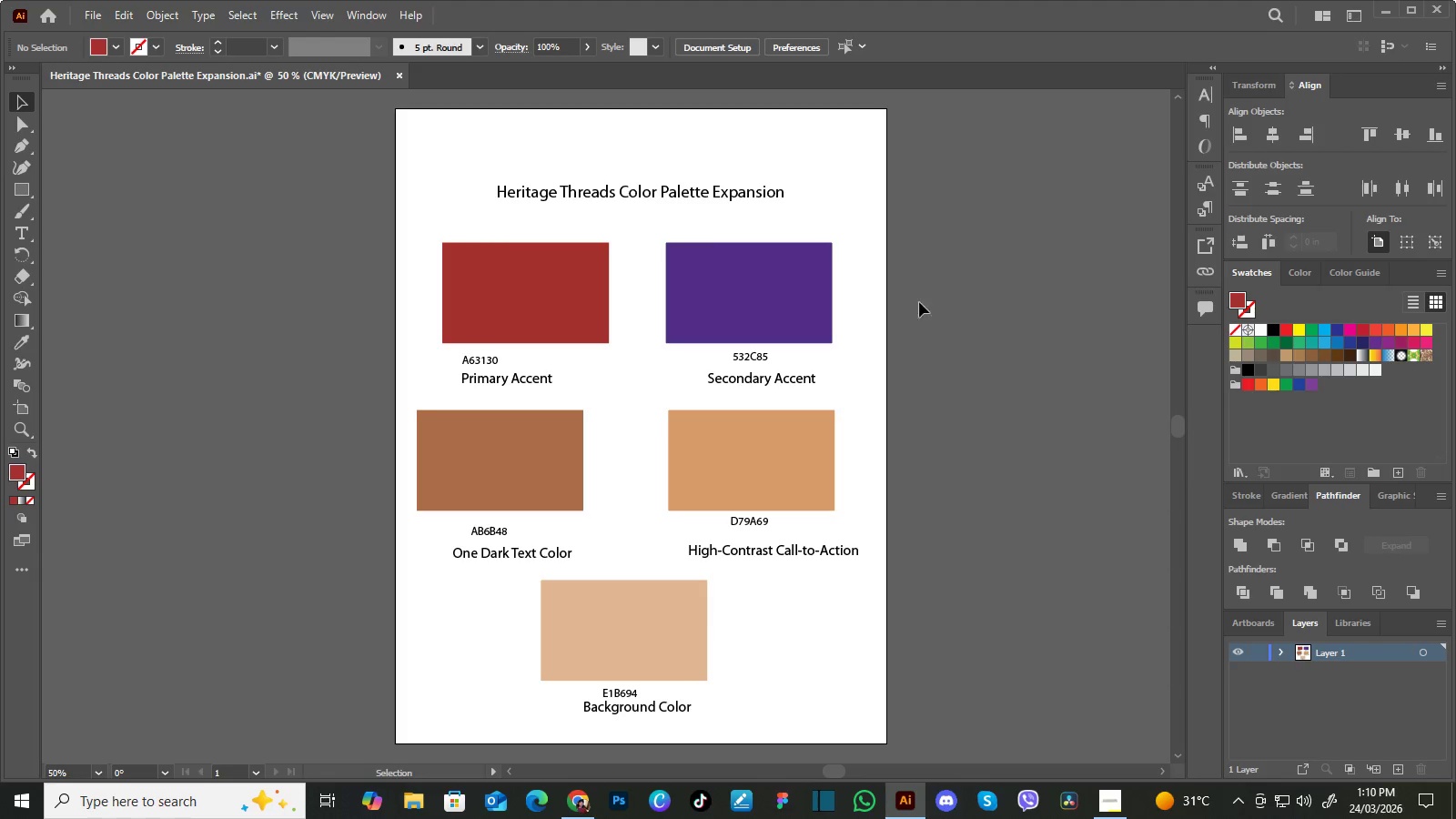 
hold_key(key=Space, duration=0.61)
 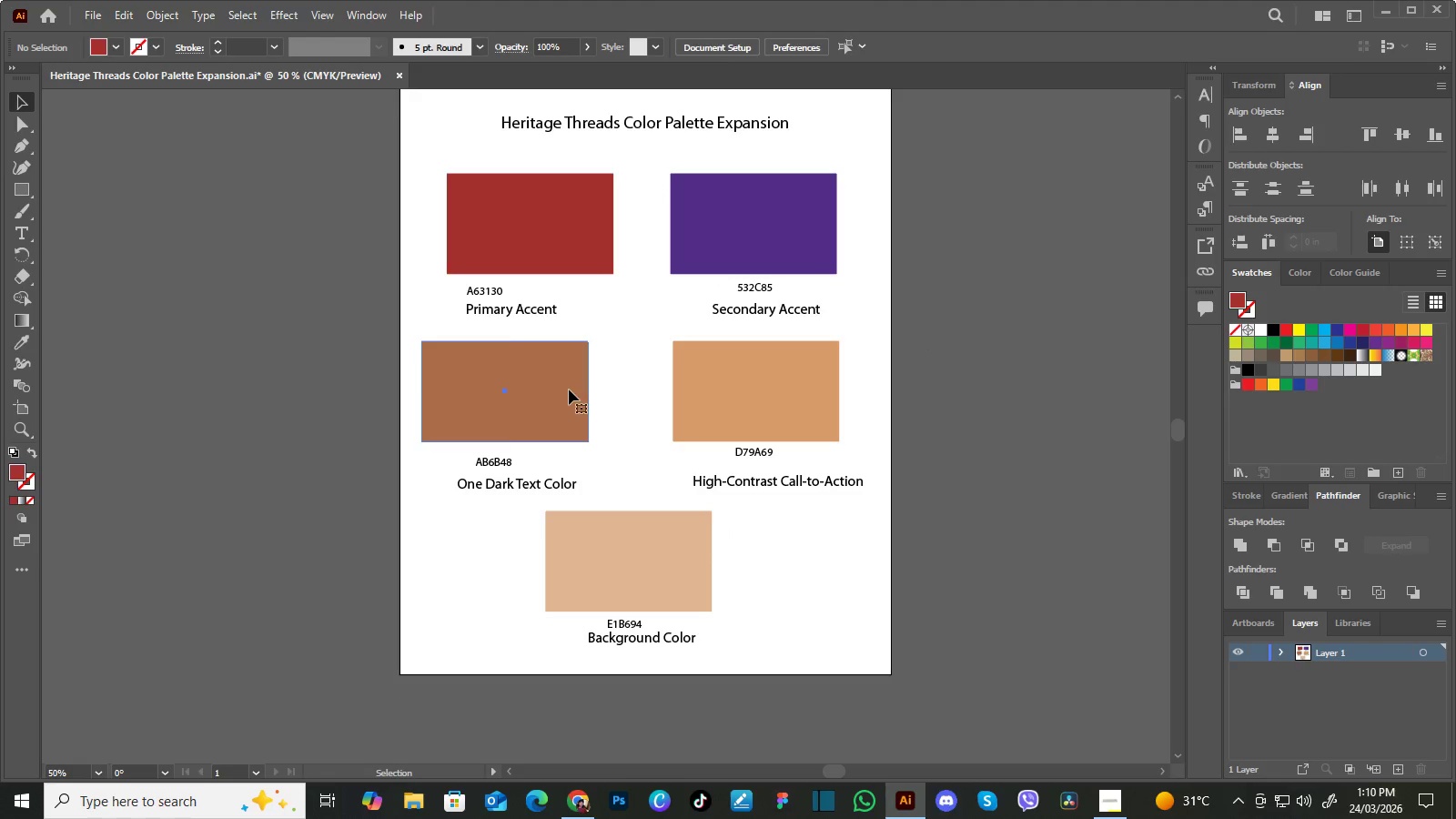 
left_click_drag(start_coordinate=[925, 389], to_coordinate=[929, 320])
 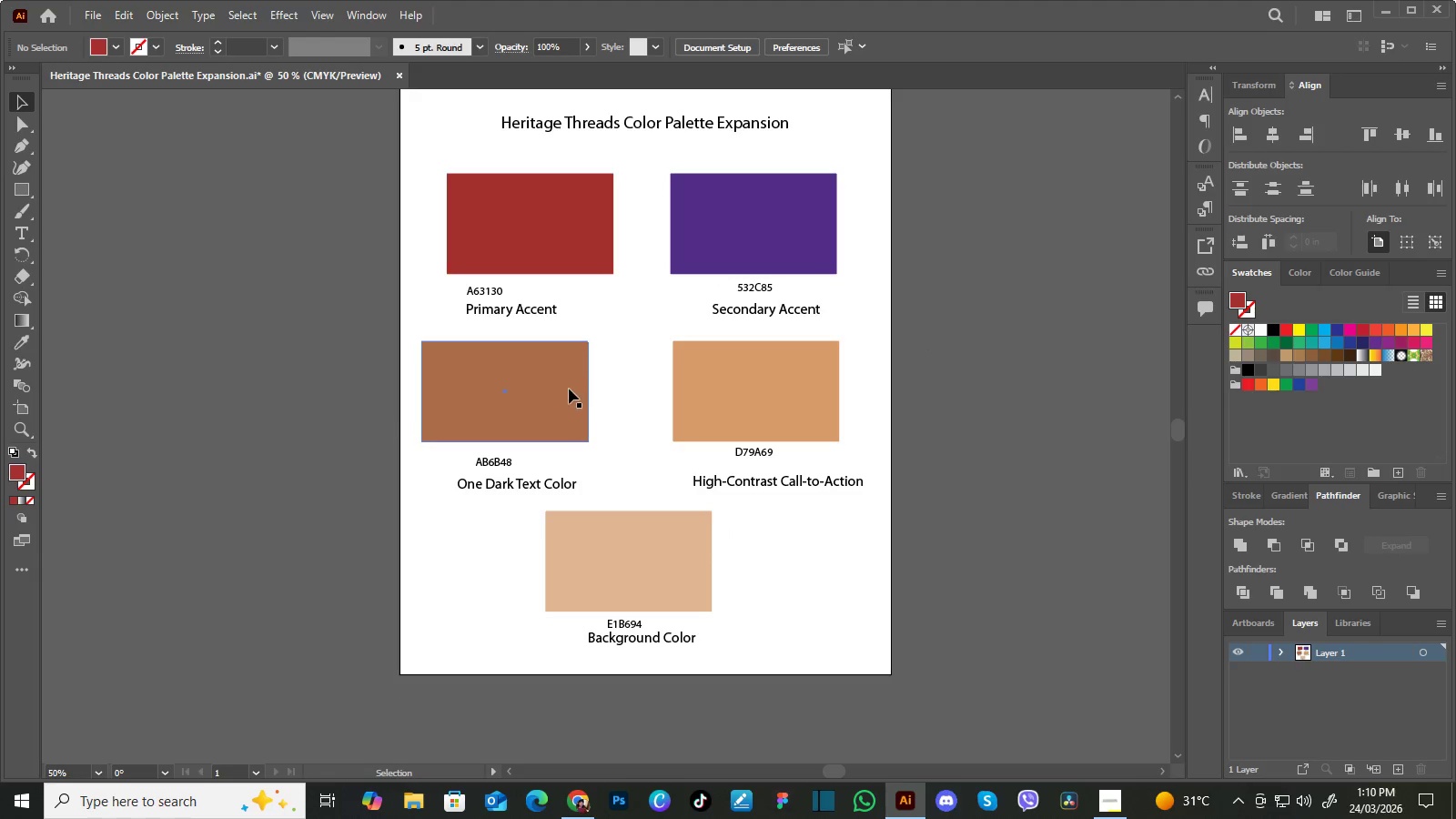 
left_click([569, 389])
 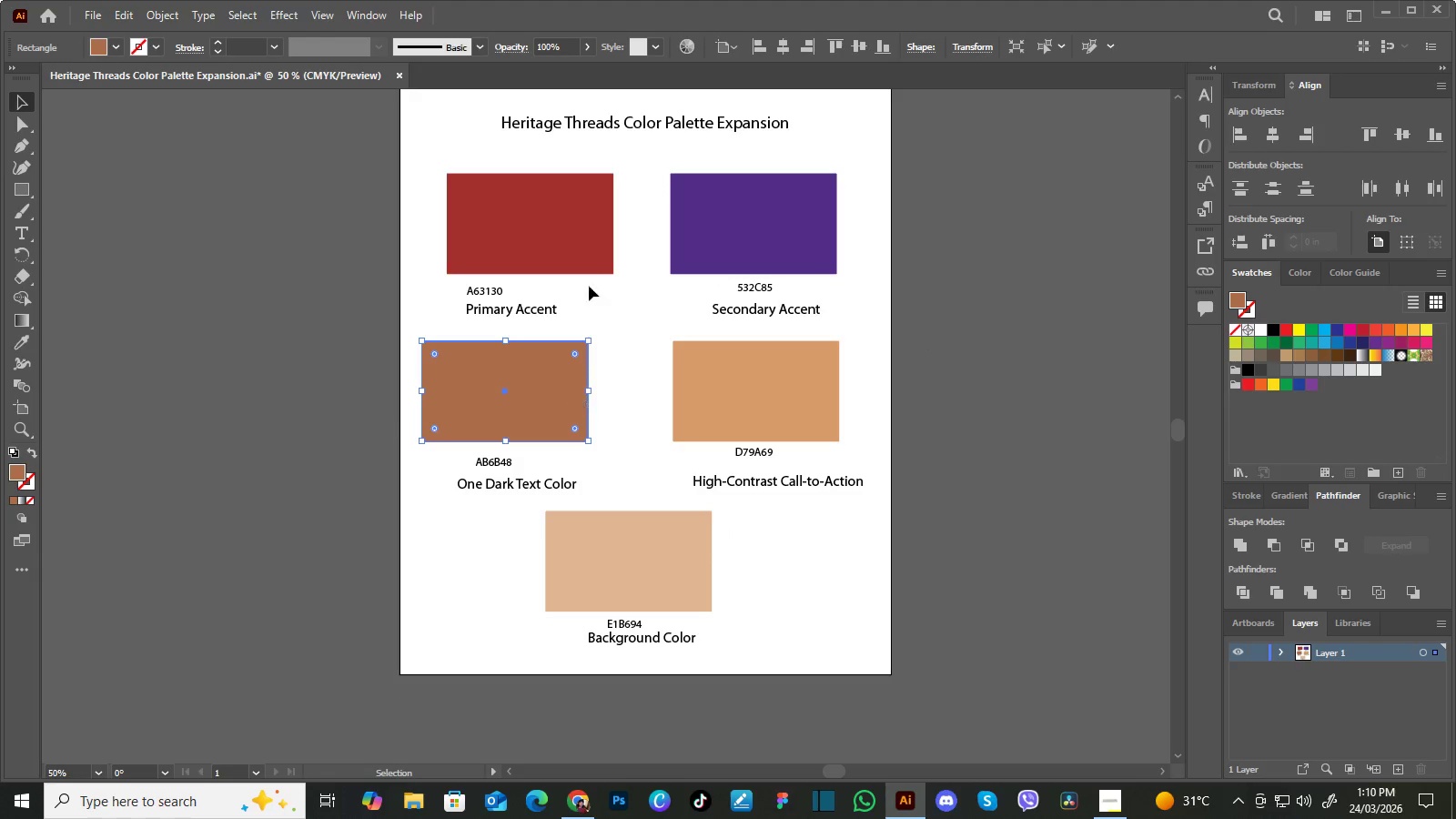 
hold_key(key=ShiftLeft, duration=0.56)
left_click([592, 219])
 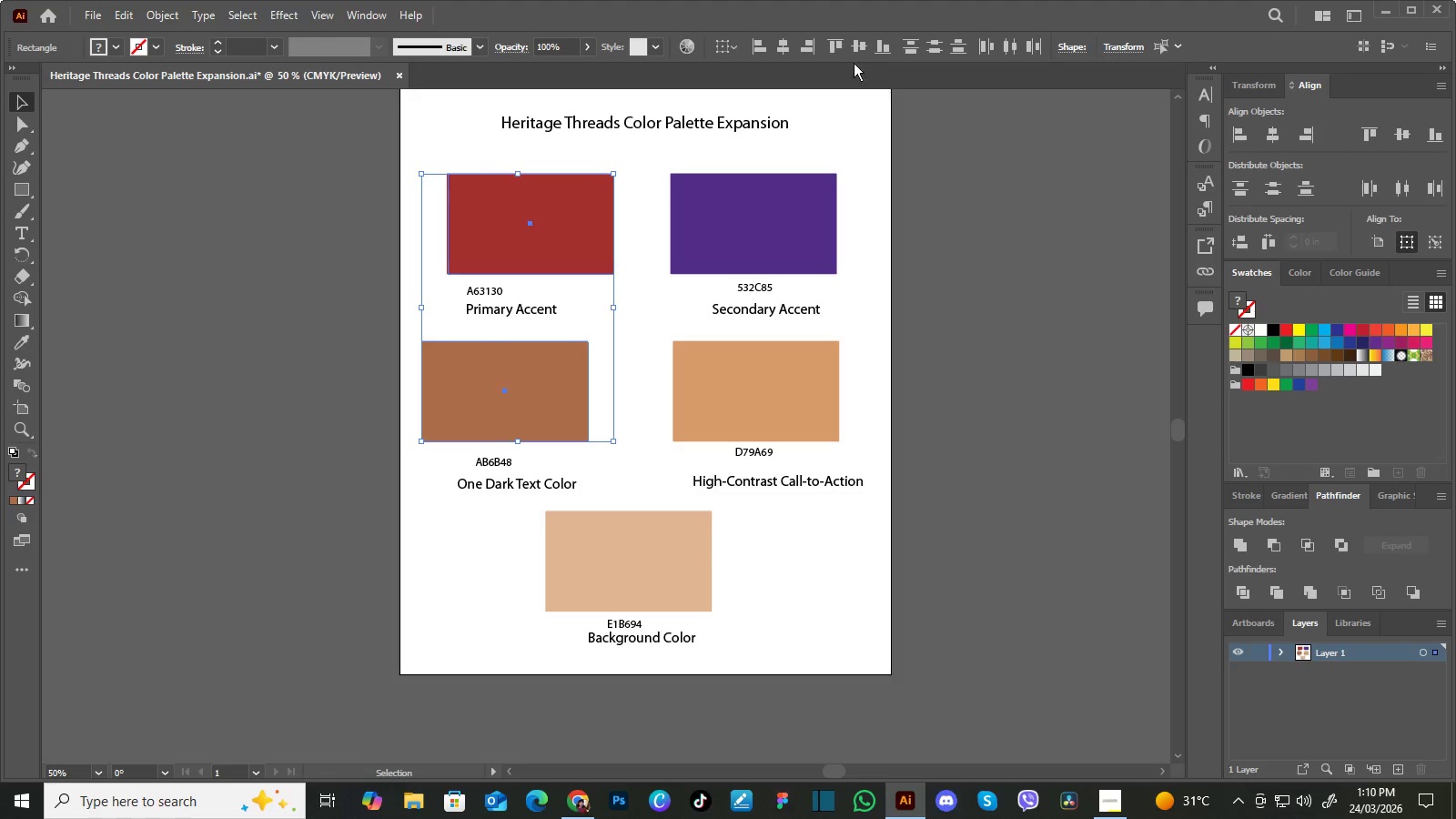 
left_click([766, 46])
 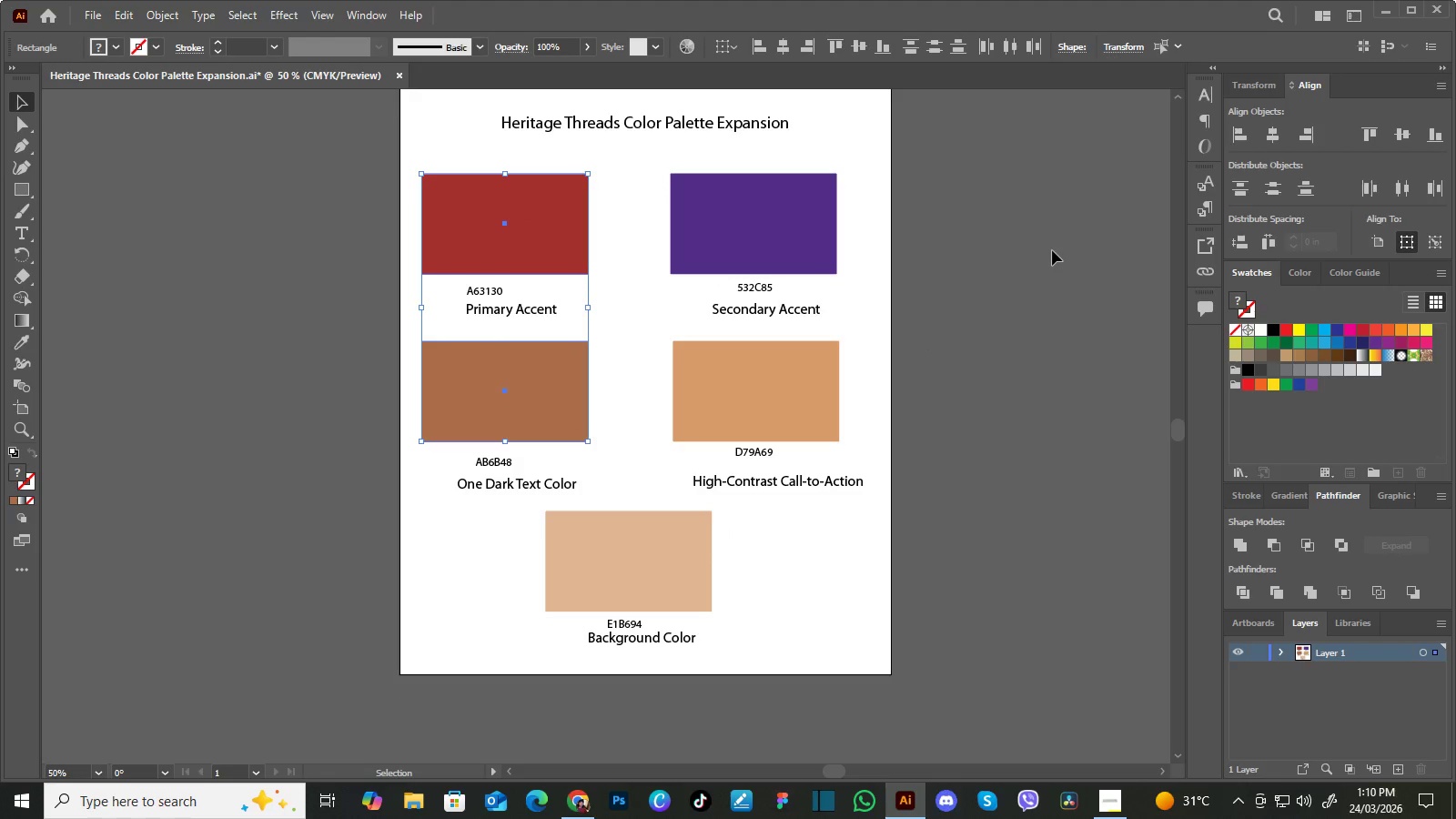 
hold_key(key=ArrowRight, duration=1.52)
 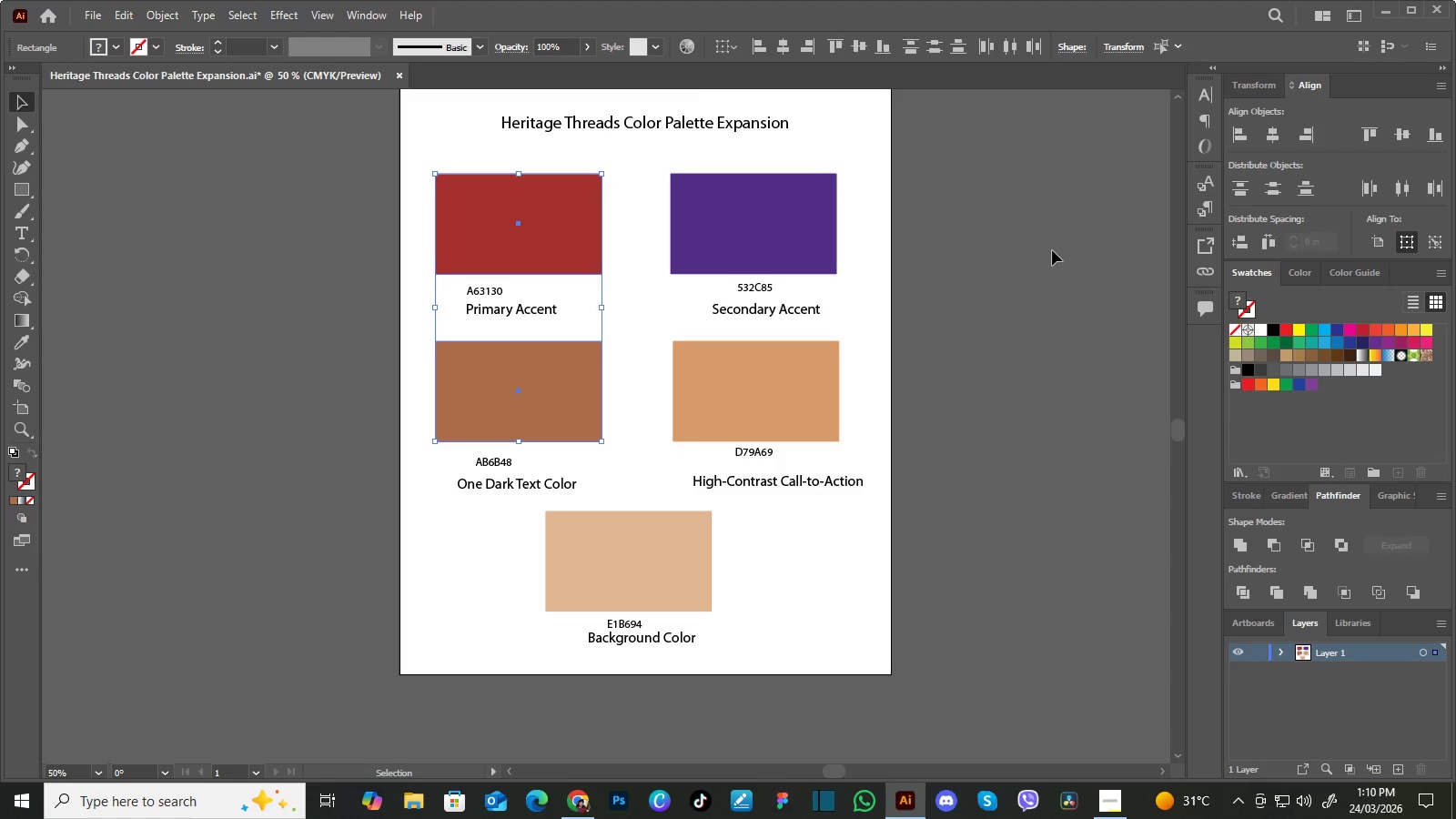 
key(ArrowRight)
 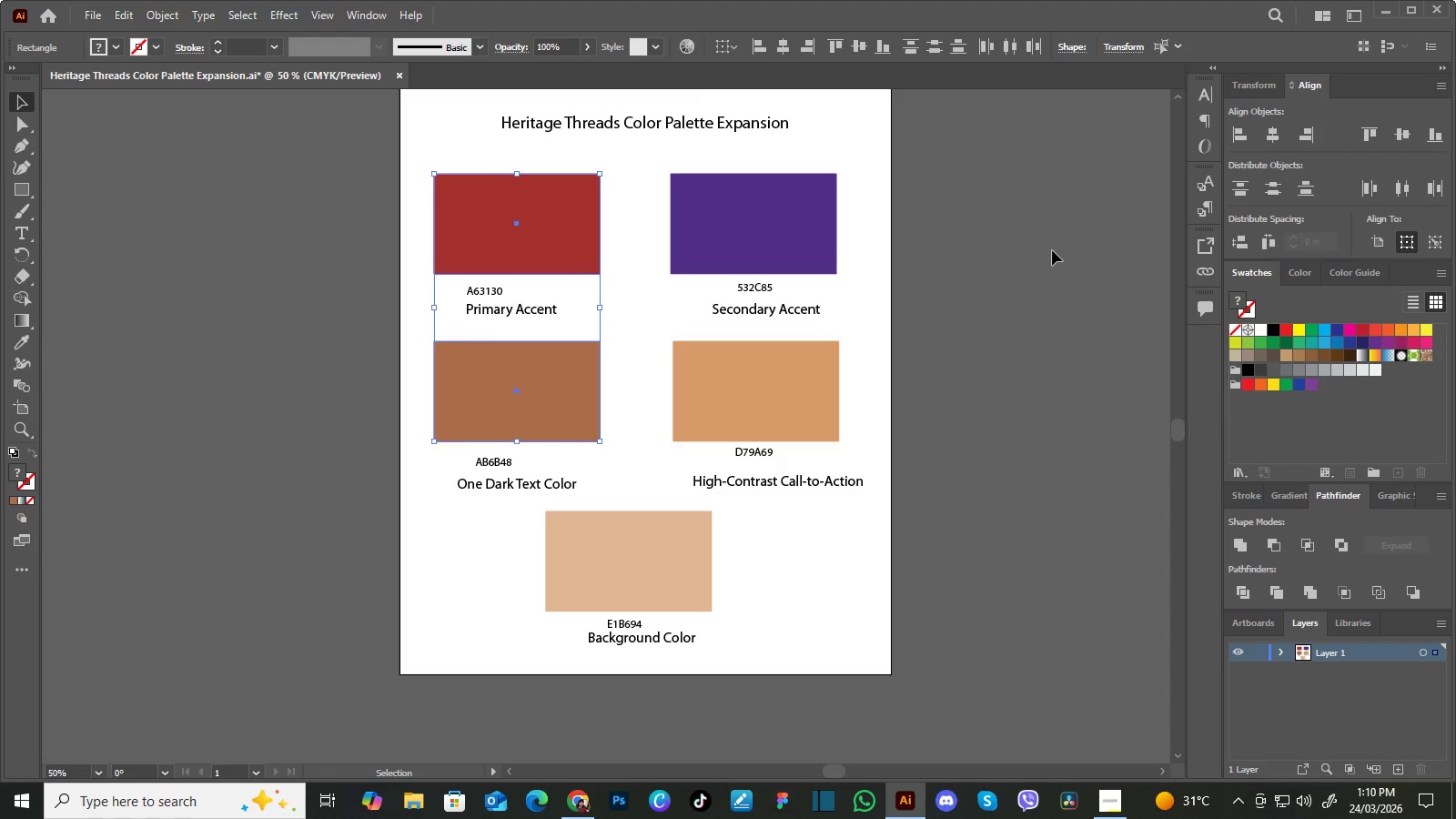 
key(ArrowRight)
 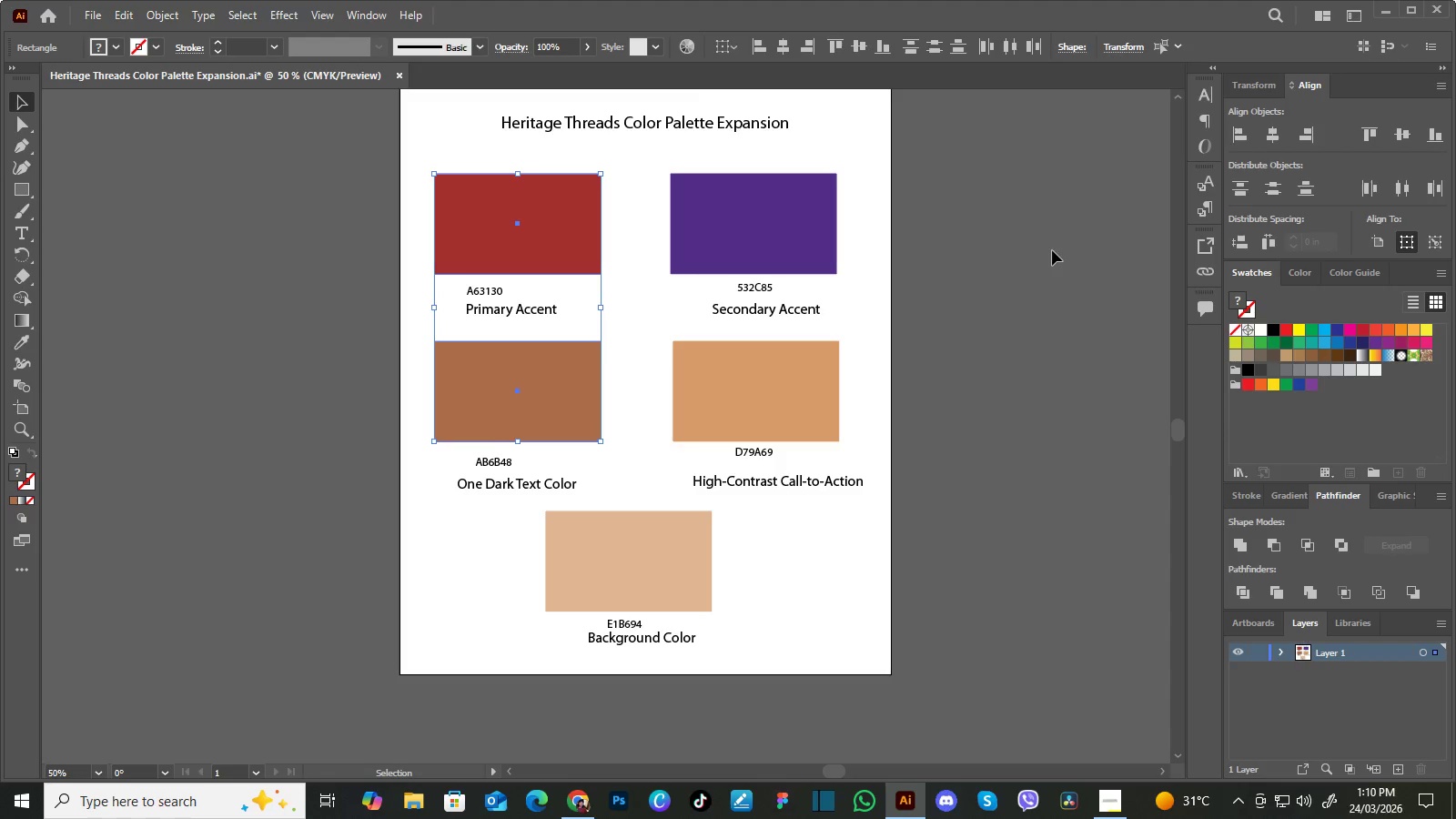 
key(ArrowRight)
 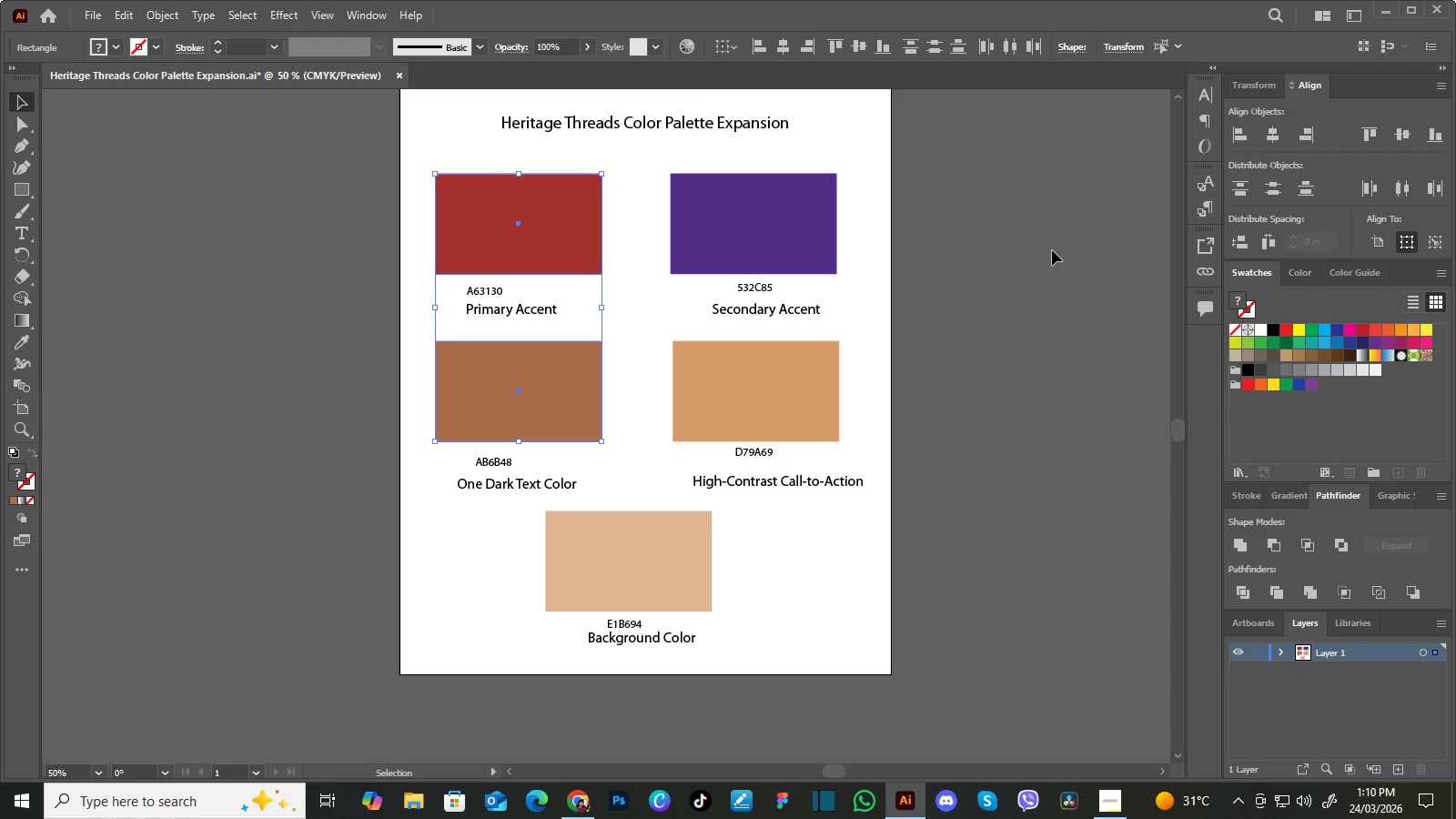 
key(ArrowRight)
 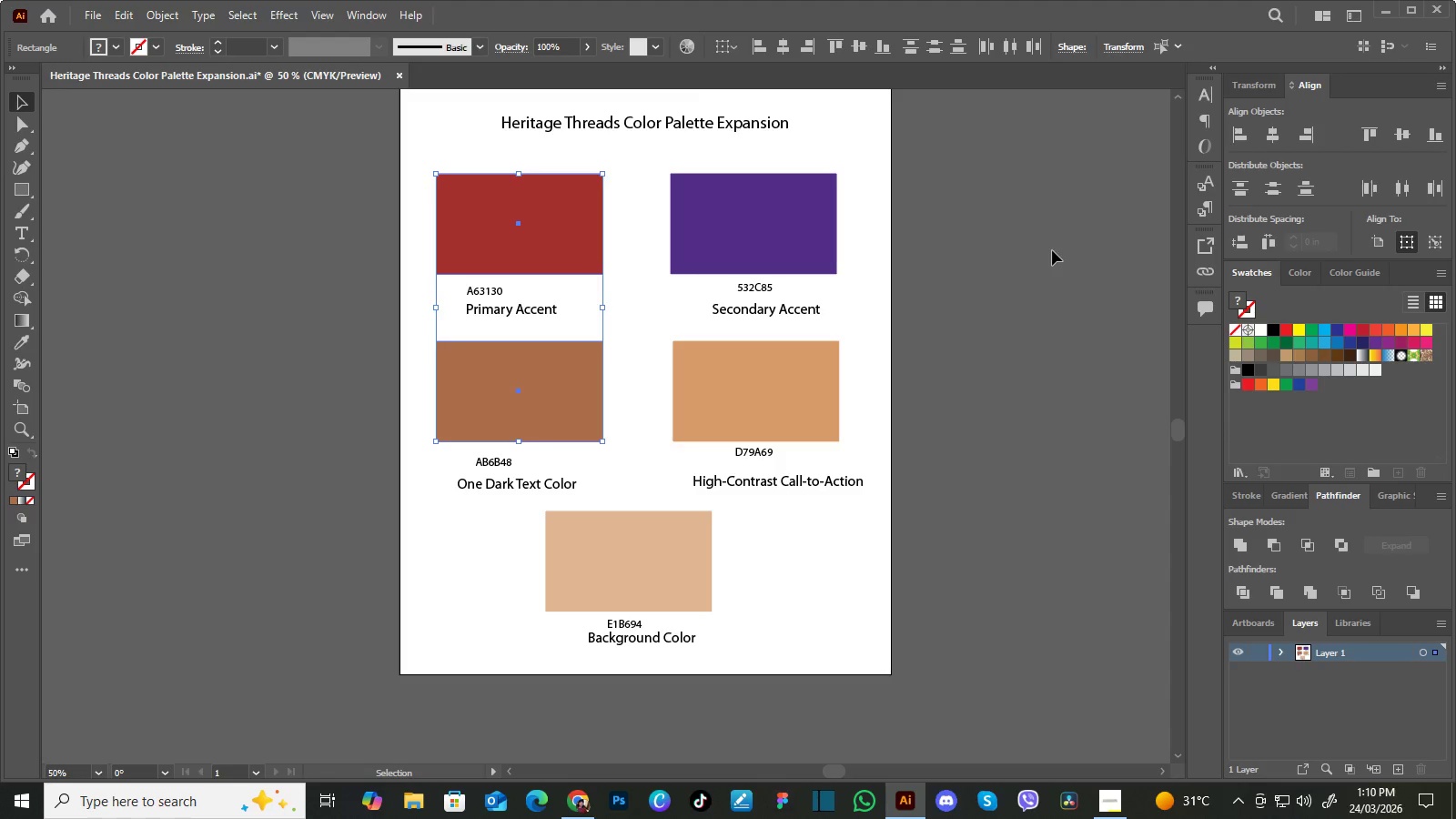 
key(ArrowRight)
 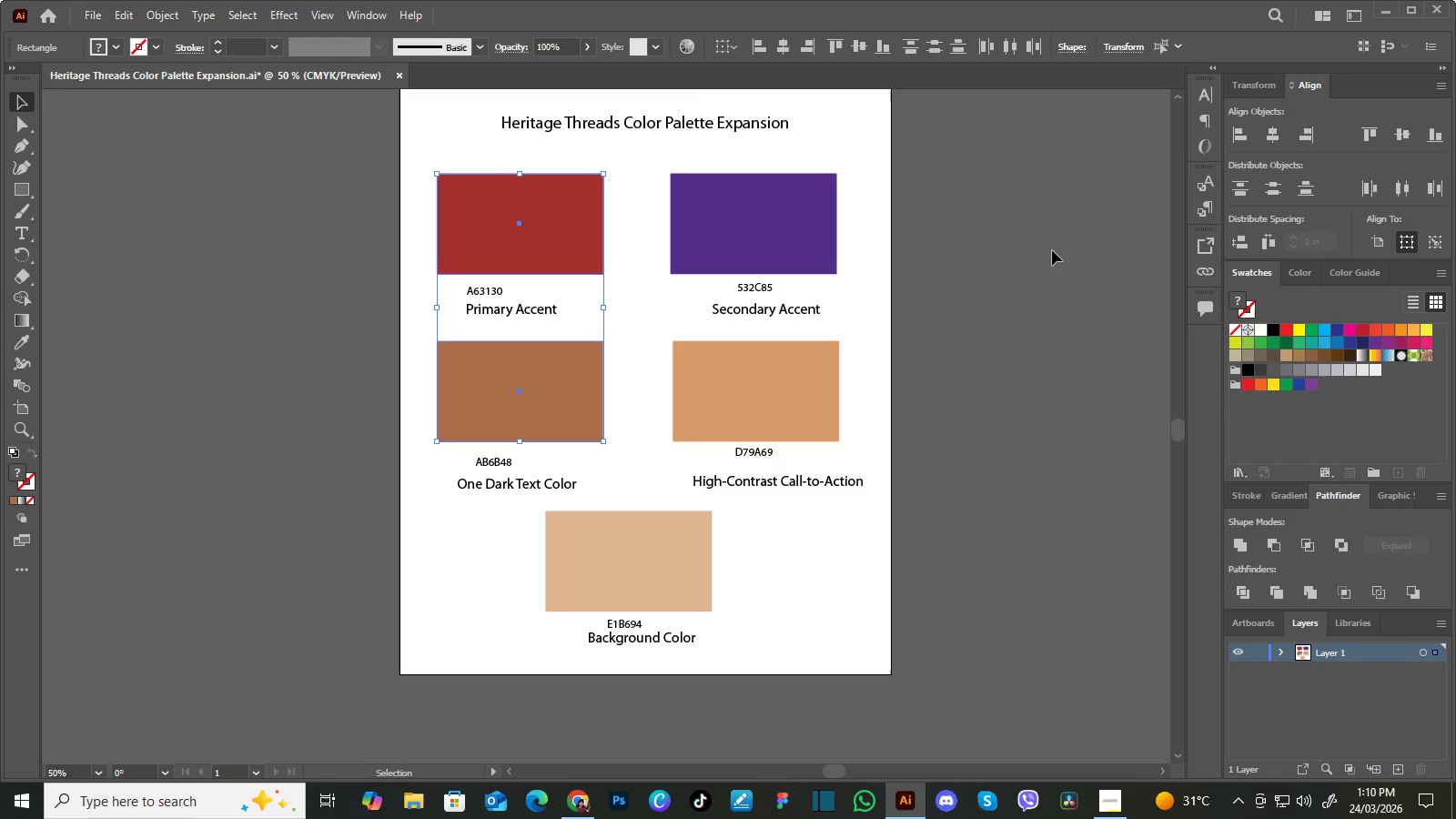 
key(ArrowRight)
 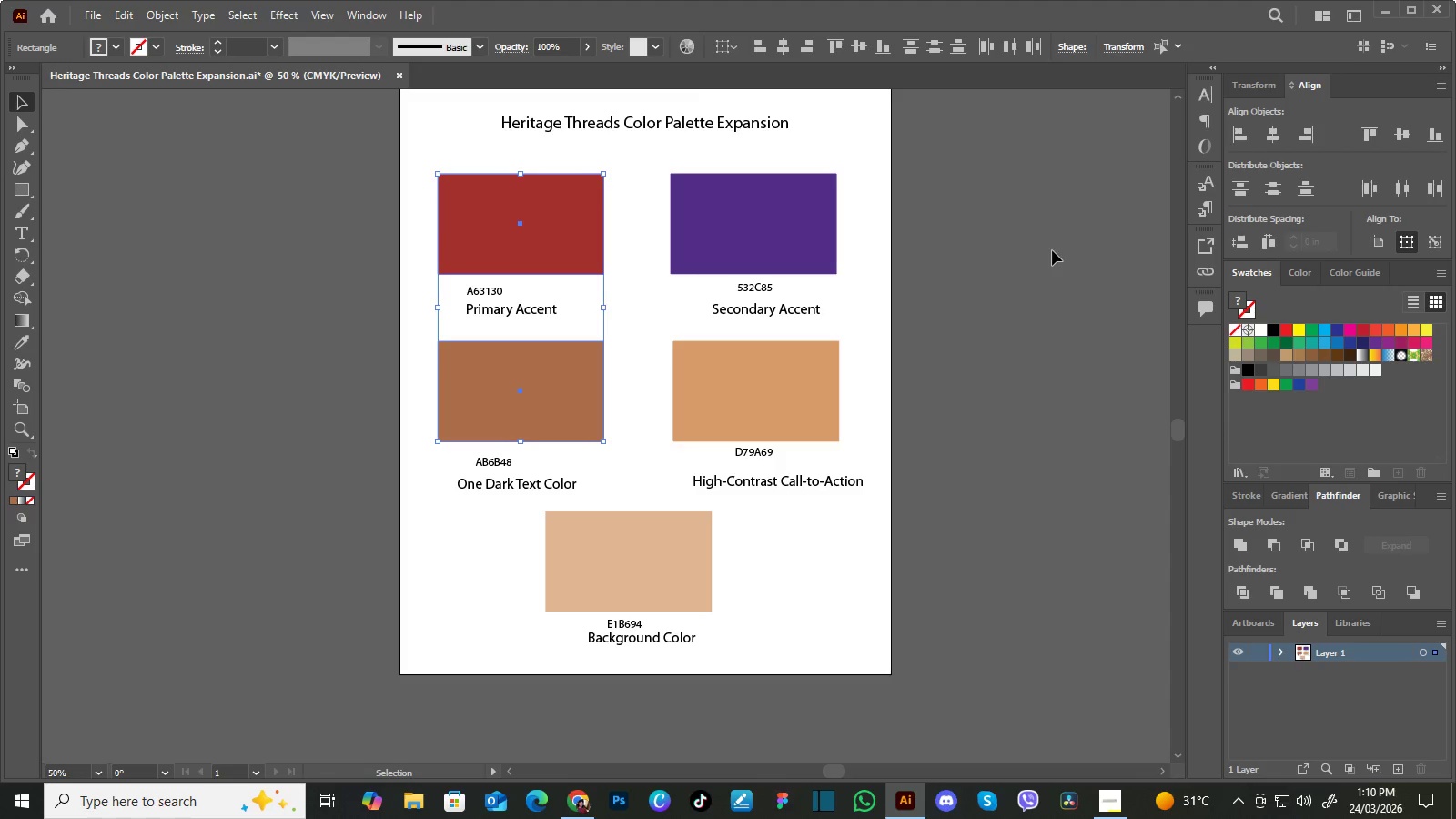 
key(ArrowRight)
 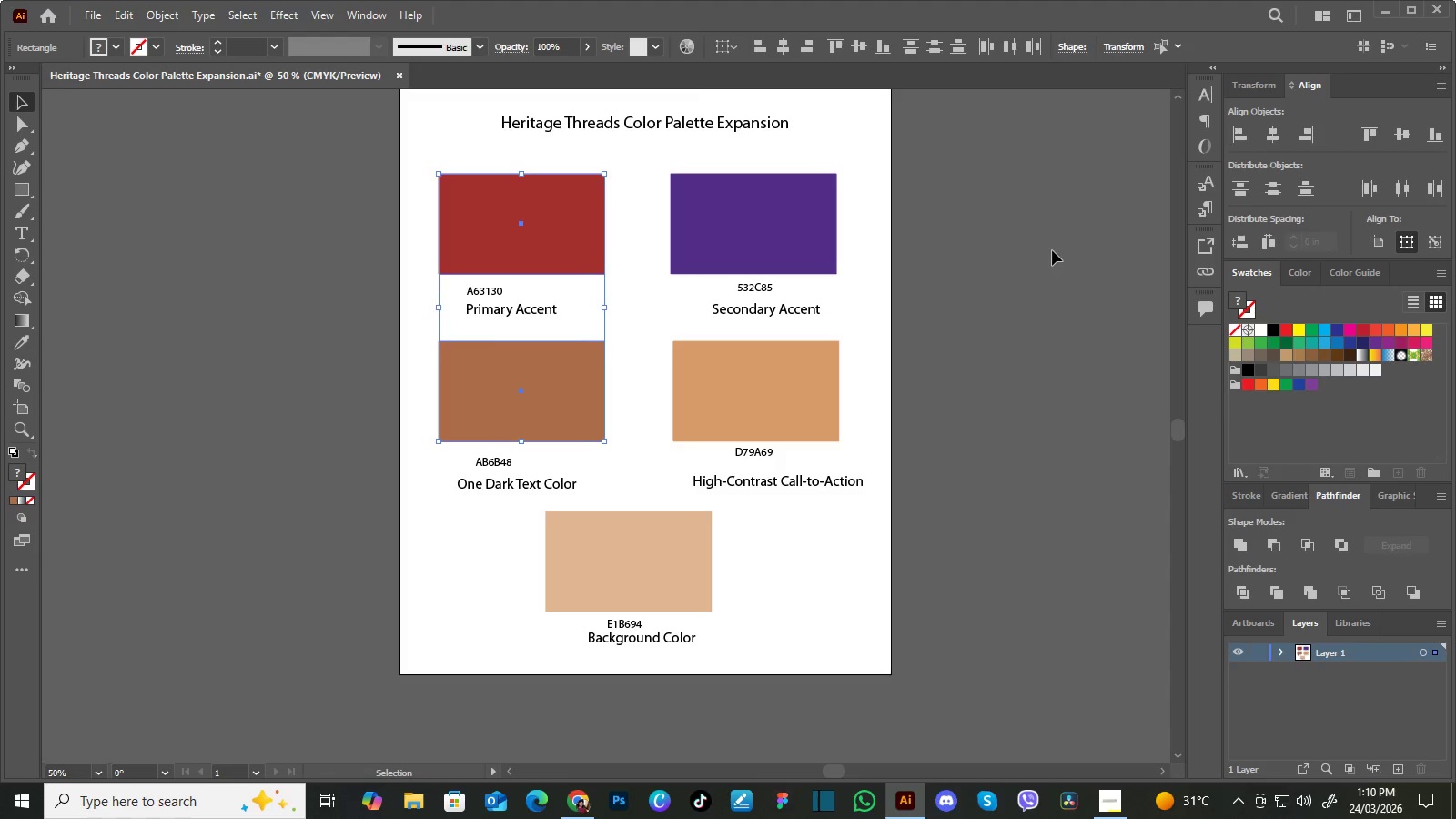 
key(ArrowRight)
 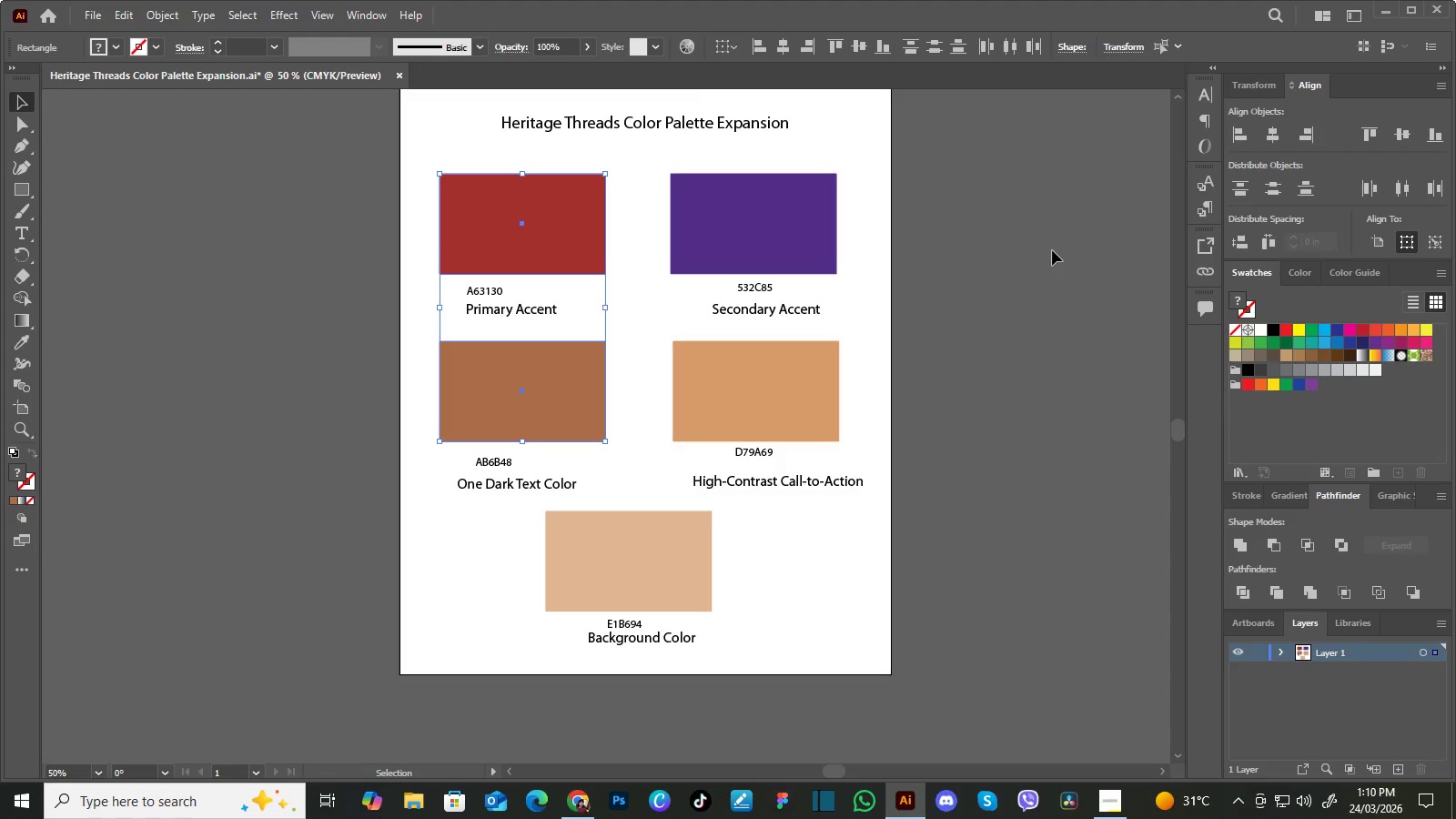 
key(ArrowRight)
 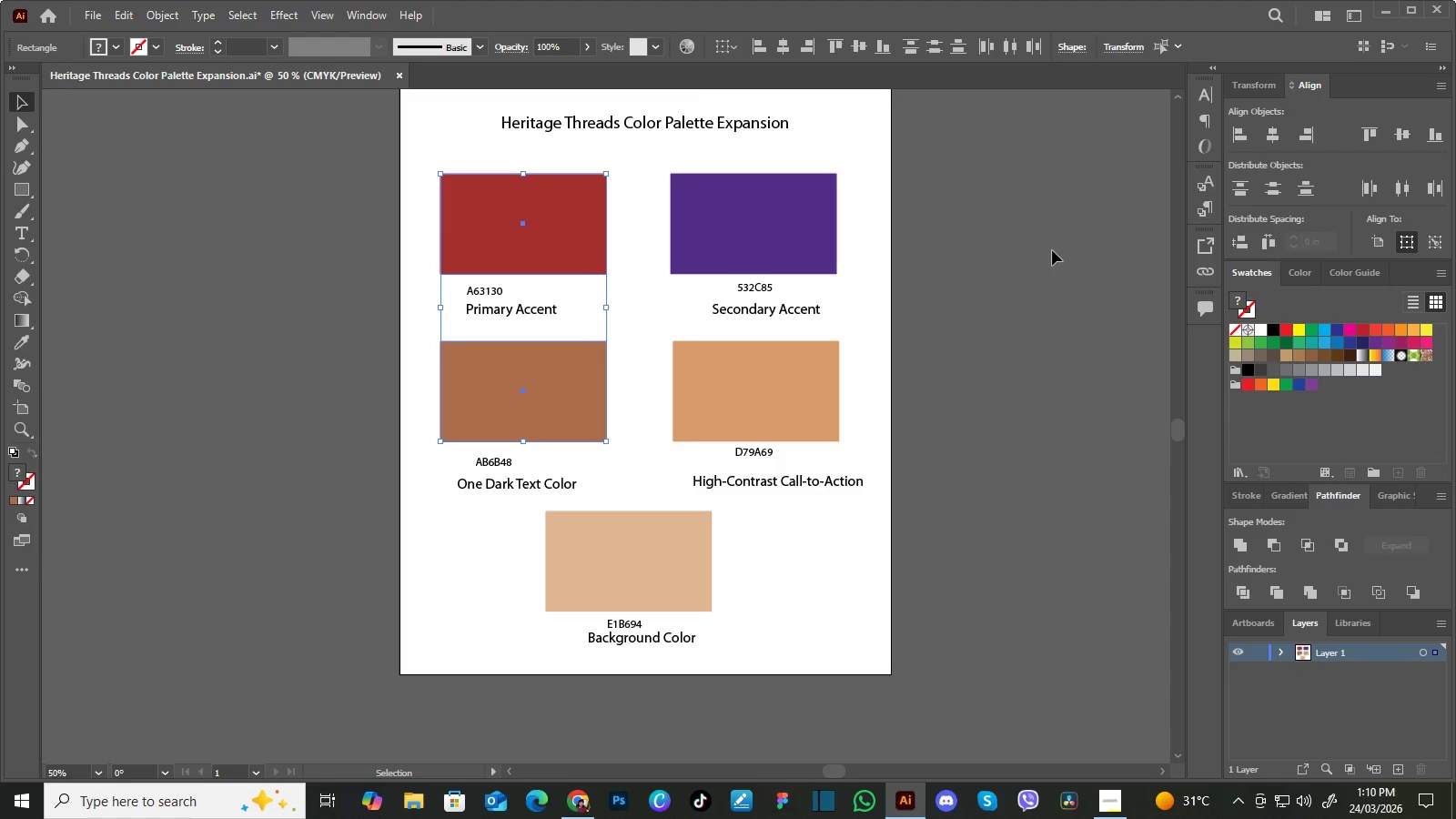 
key(ArrowRight)
 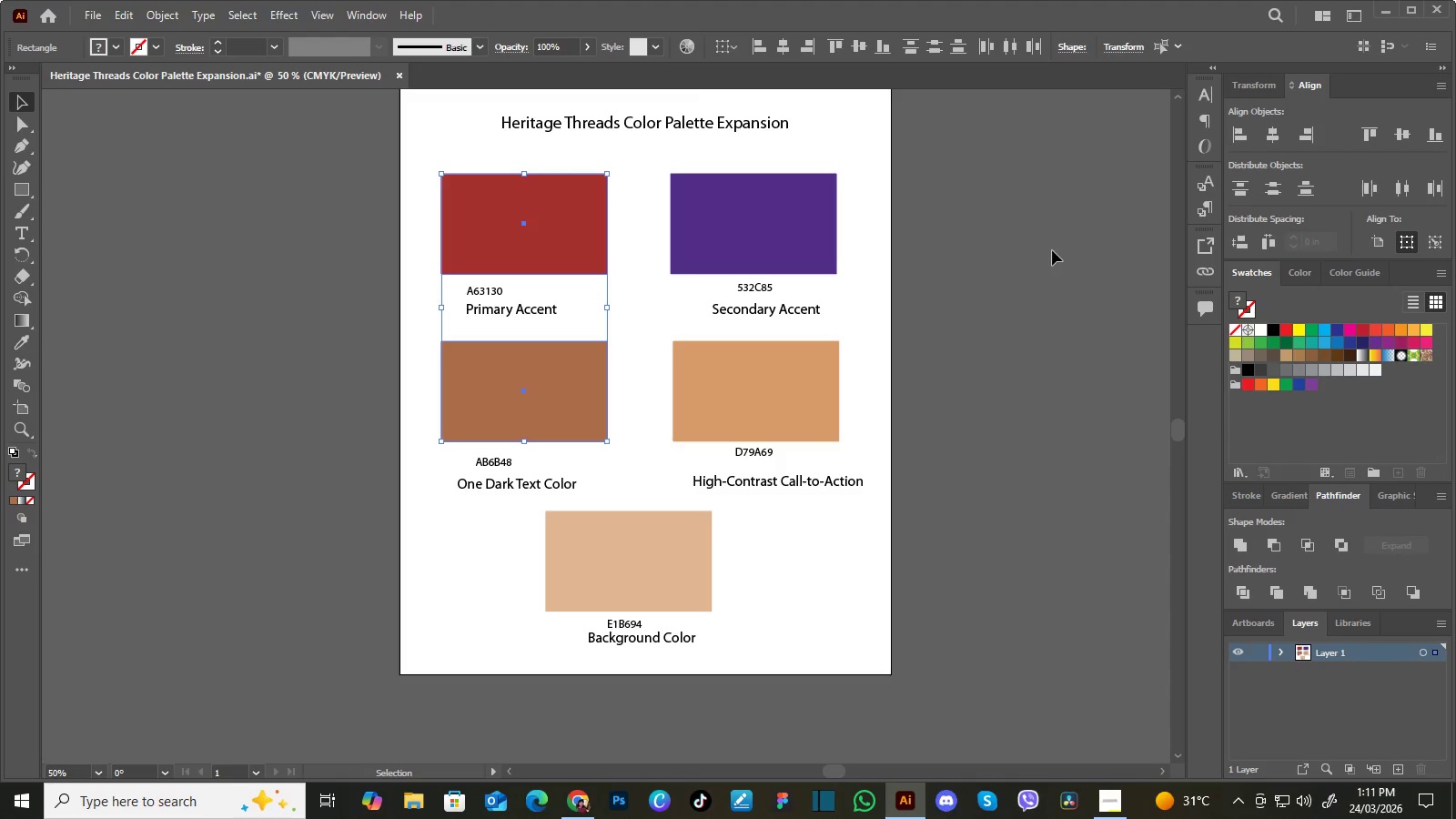 
key(ArrowRight)
 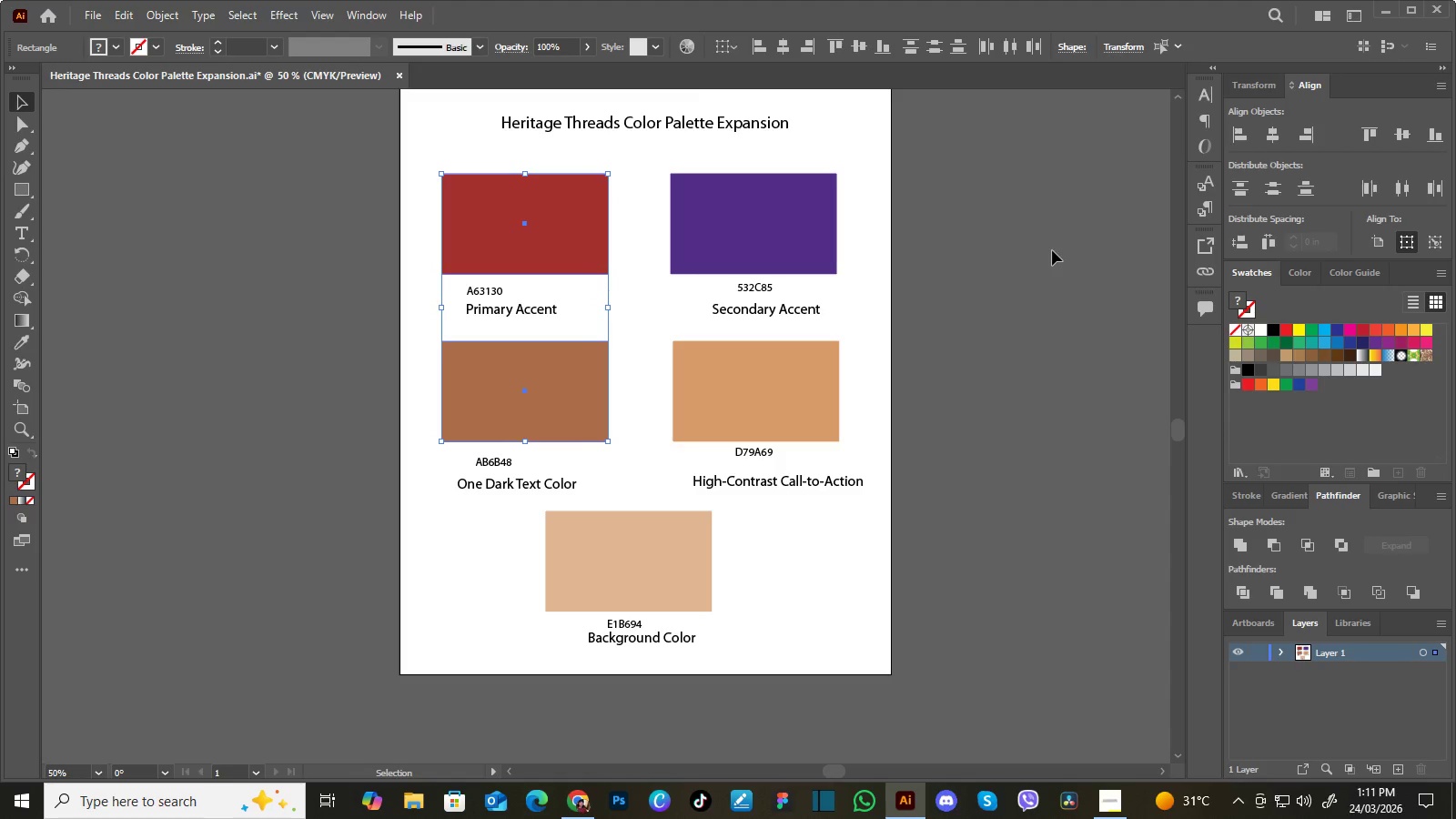 
key(ArrowRight)
 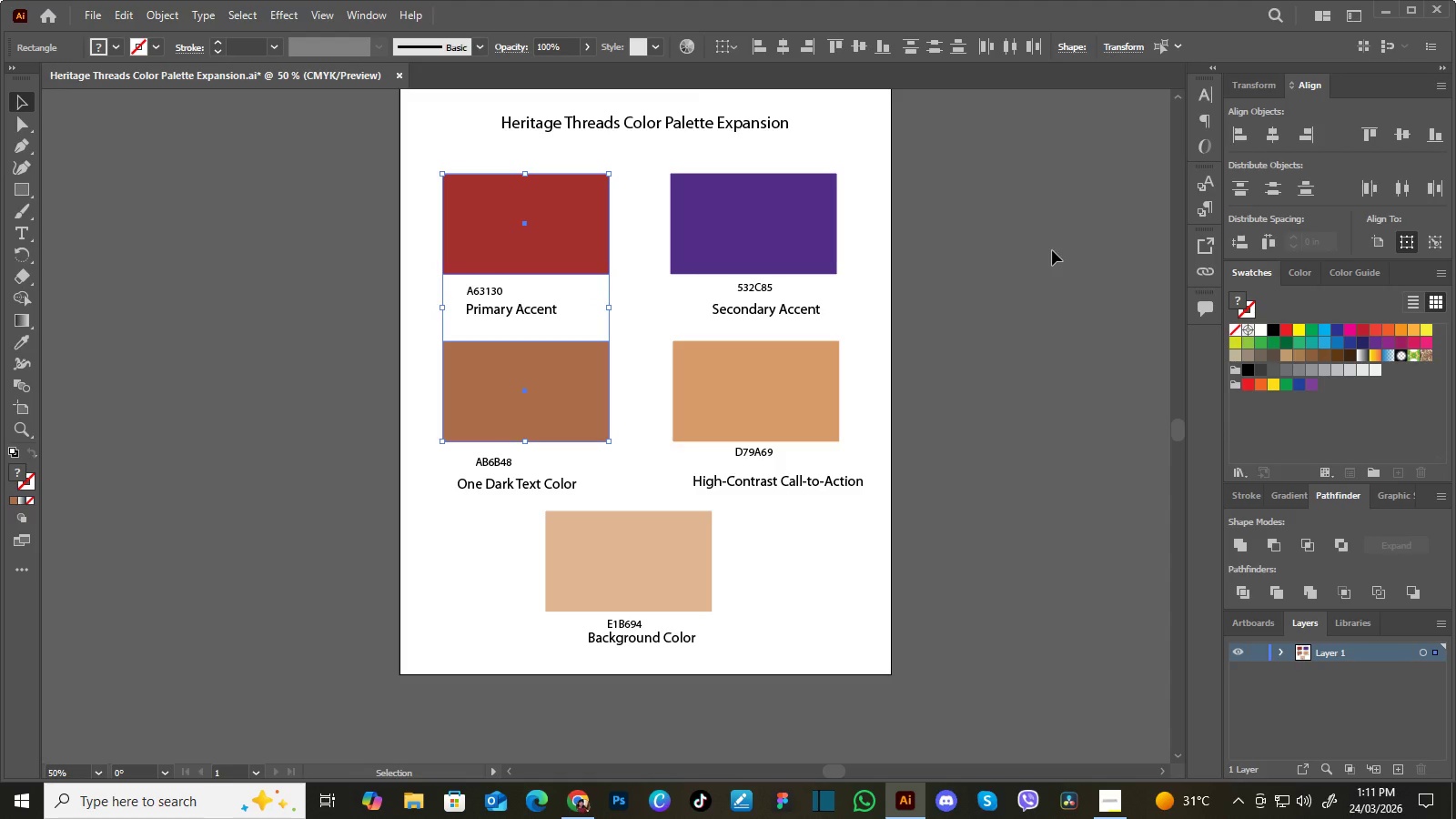 
left_click([1052, 250])
 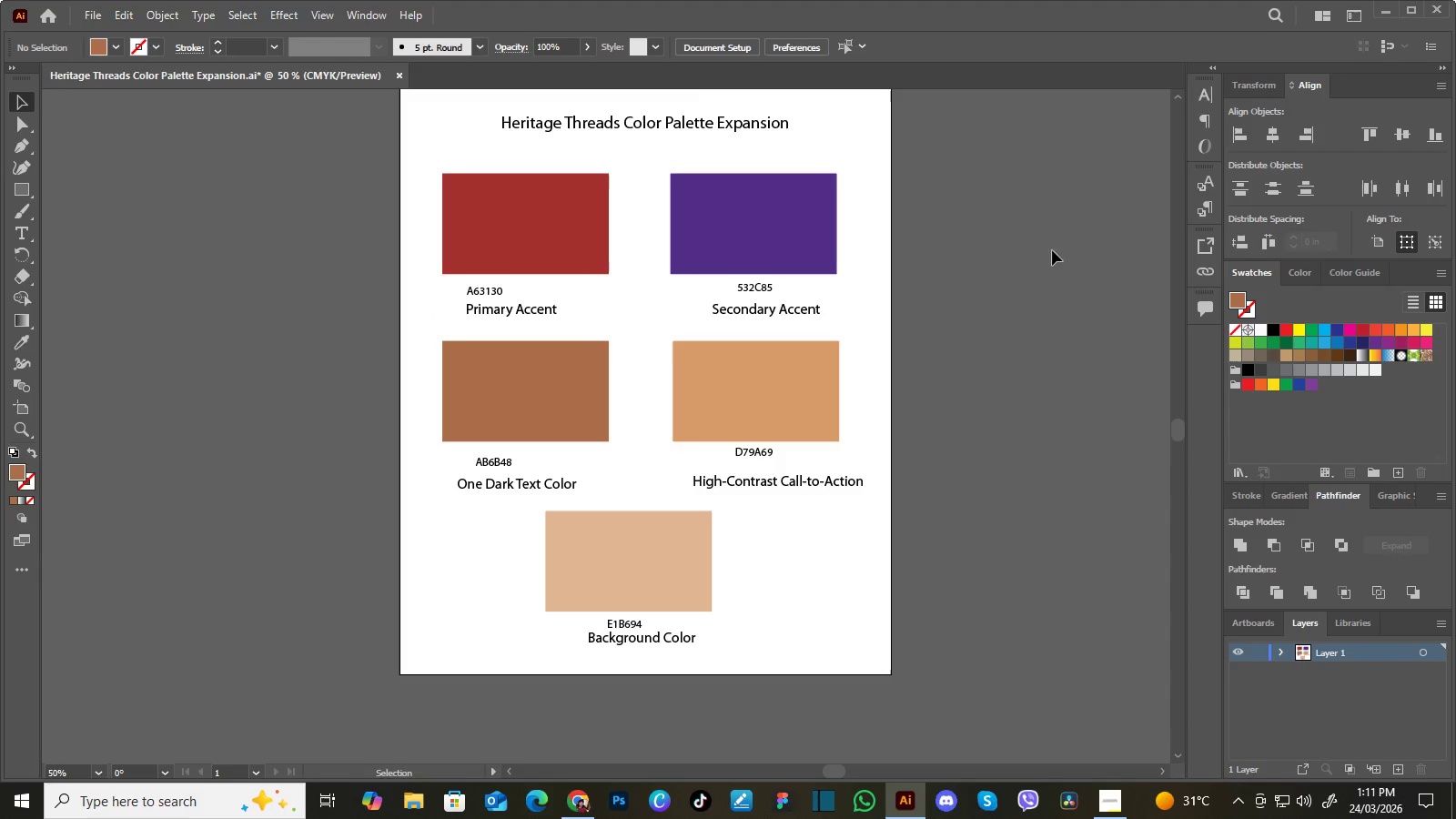 
hold_key(key=Space, duration=0.66)
 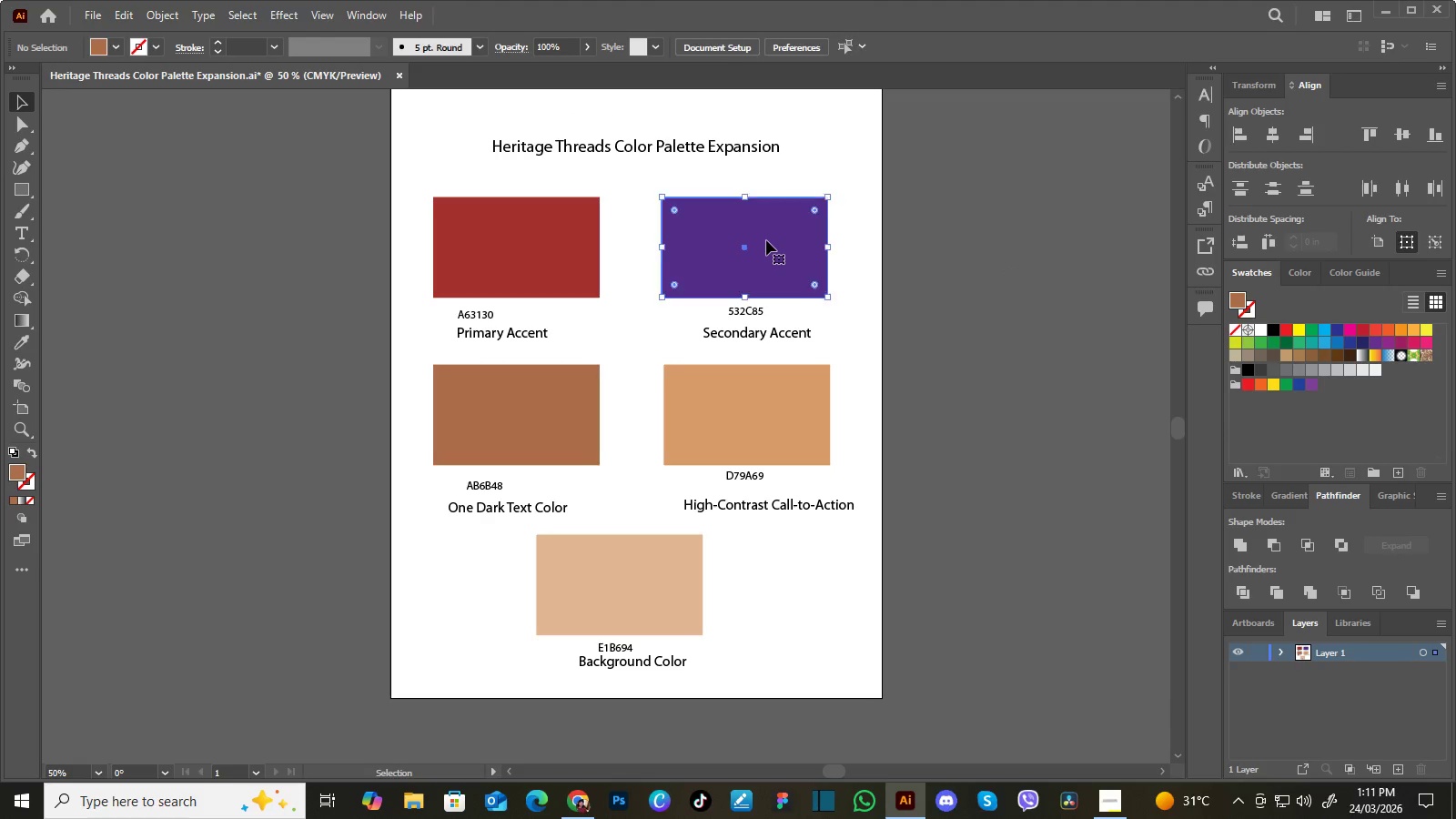 
left_click_drag(start_coordinate=[1022, 244], to_coordinate=[1012, 268])
 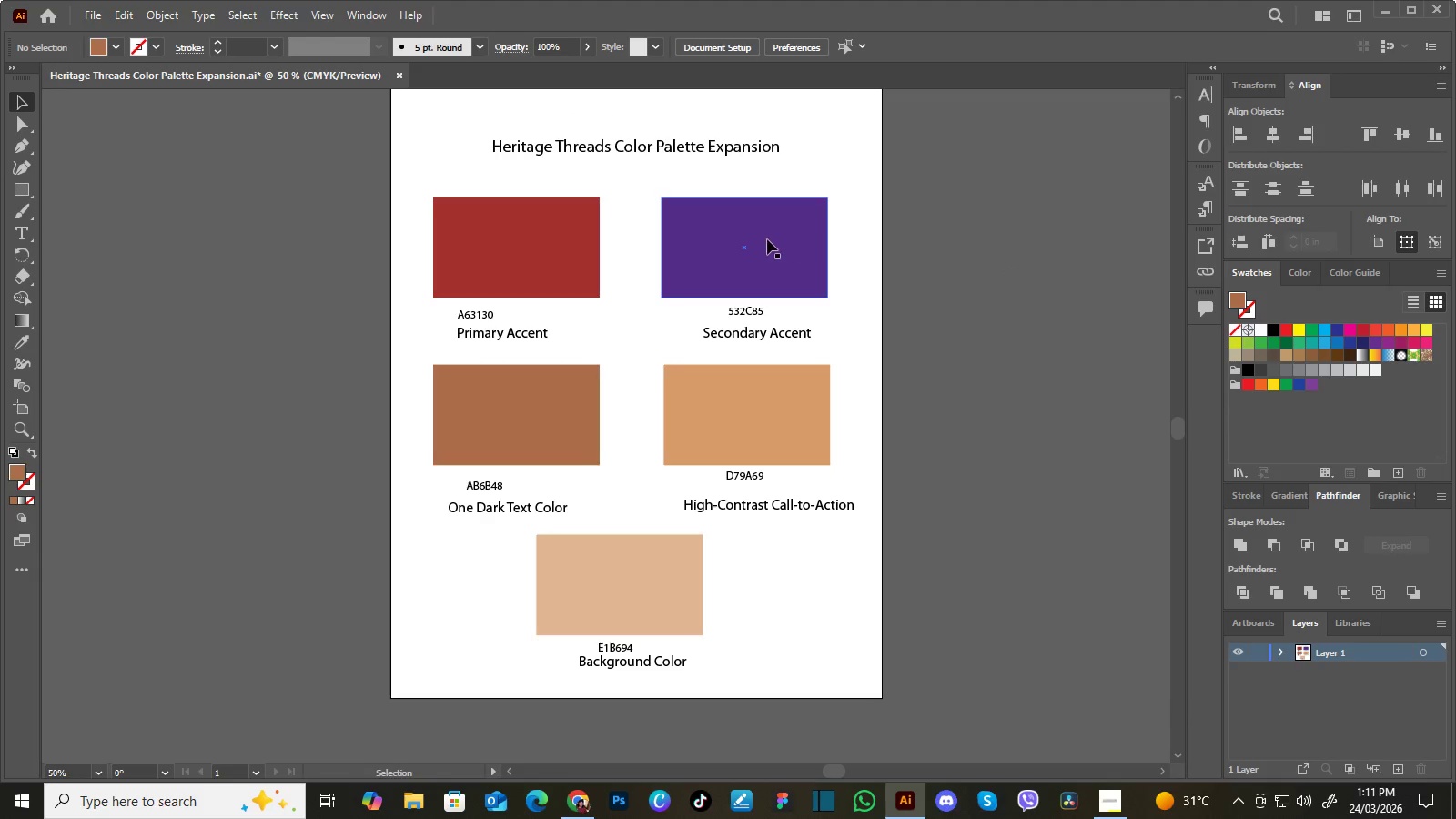 
left_click([766, 240])
 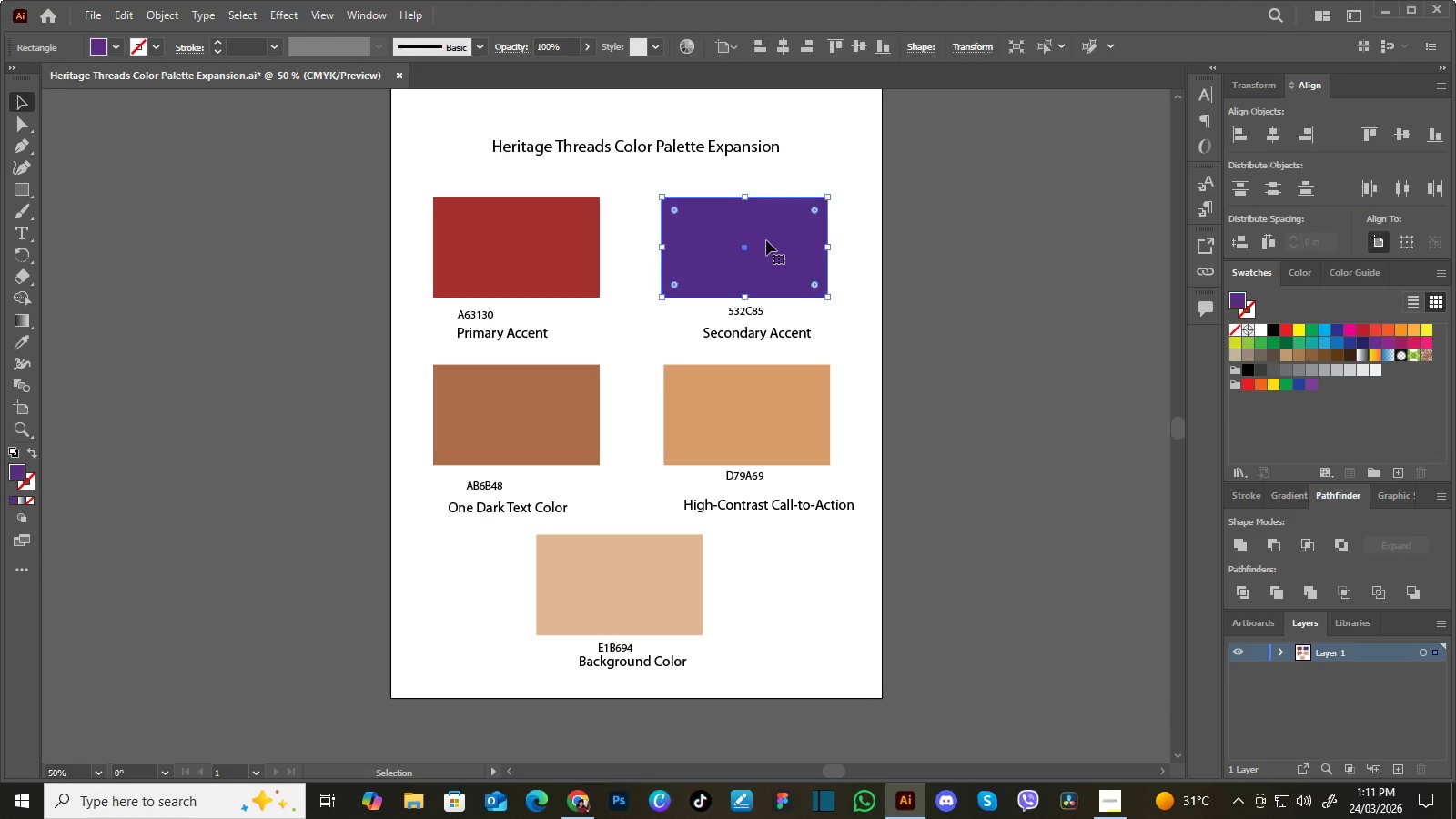 
hold_key(key=ShiftLeft, duration=0.78)
left_click([784, 397])
 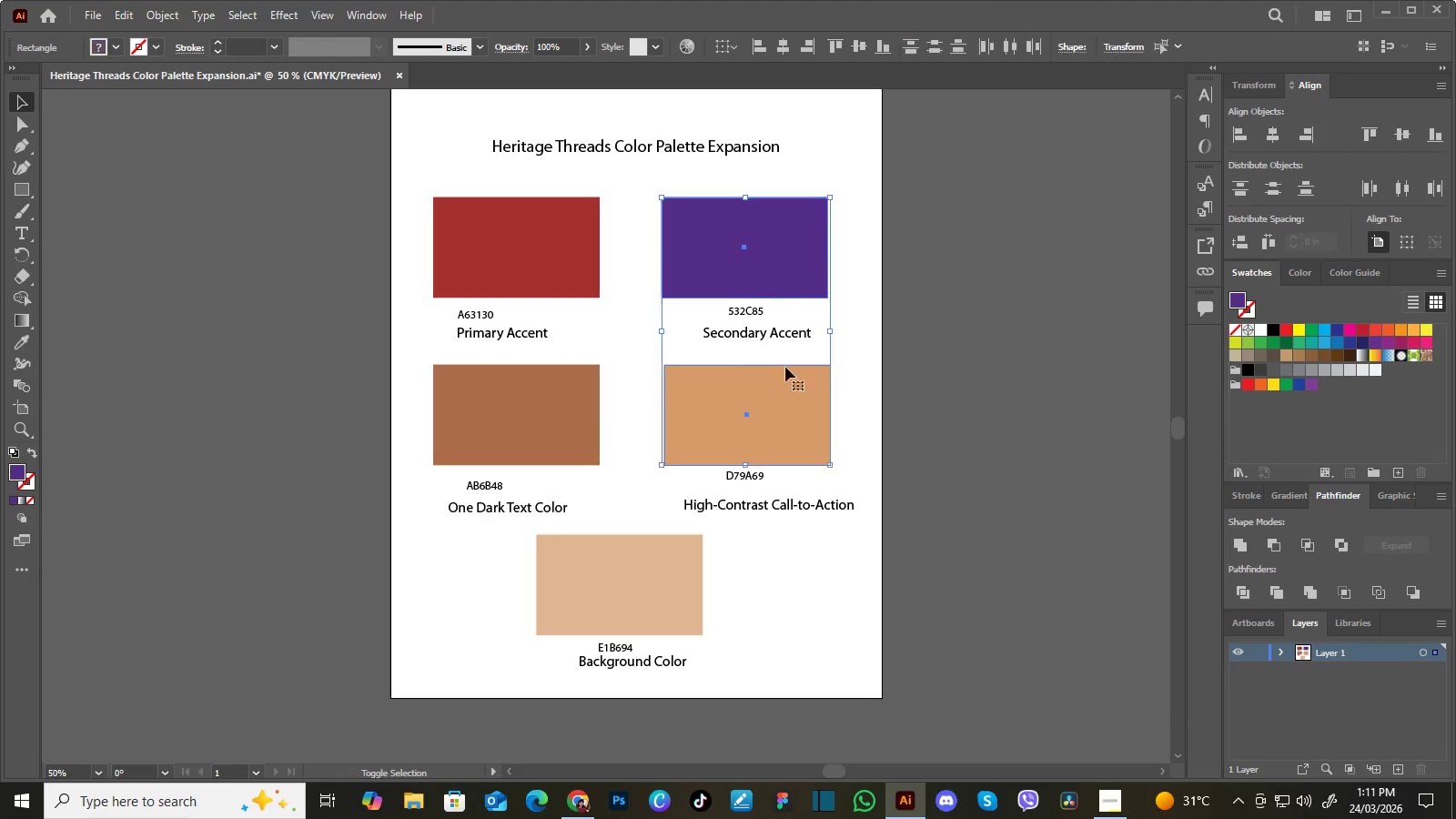 
hold_key(key=ShiftLeft, duration=13.81)
left_click([760, 52])
 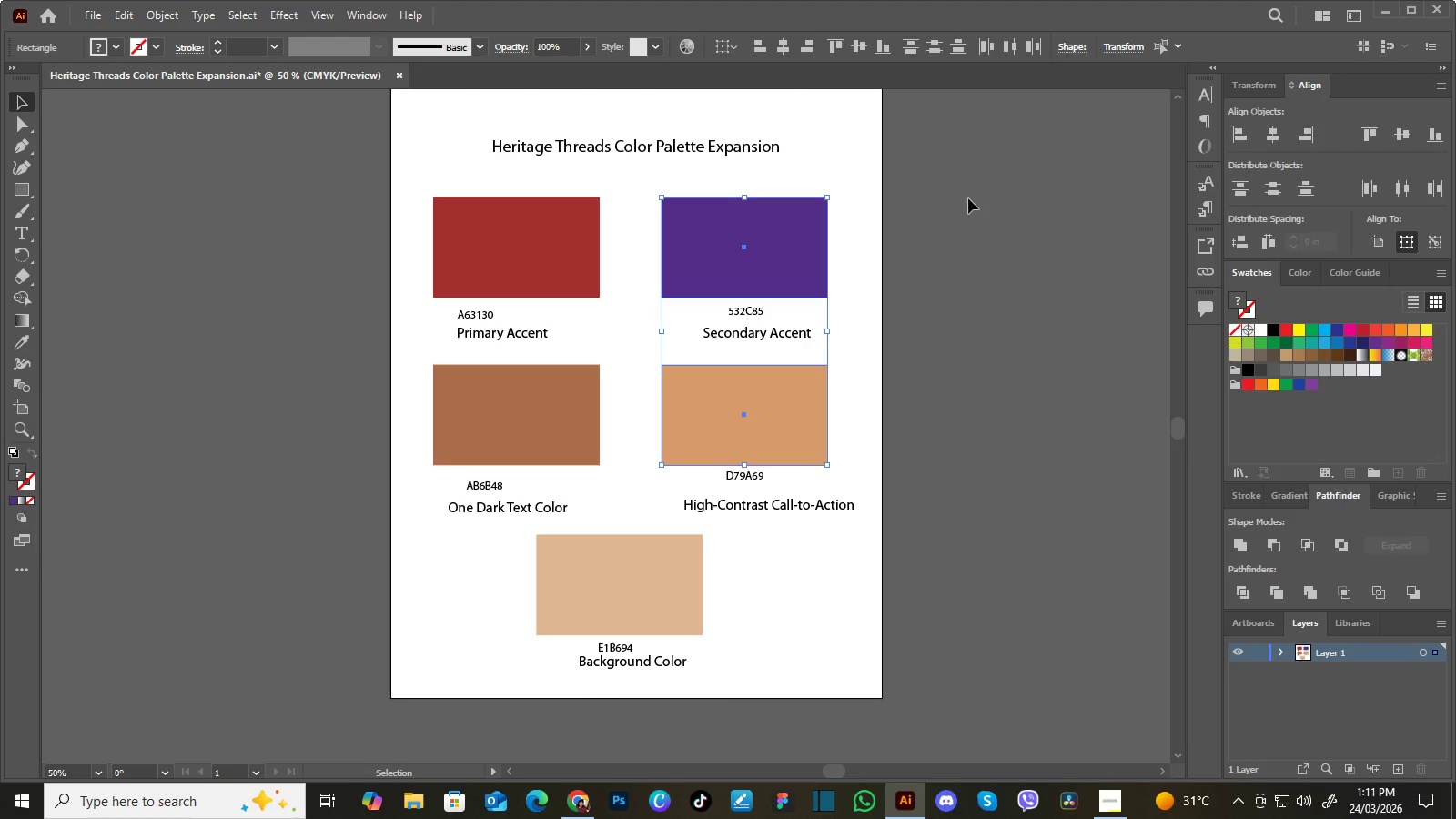 
key(ArrowLeft)
 